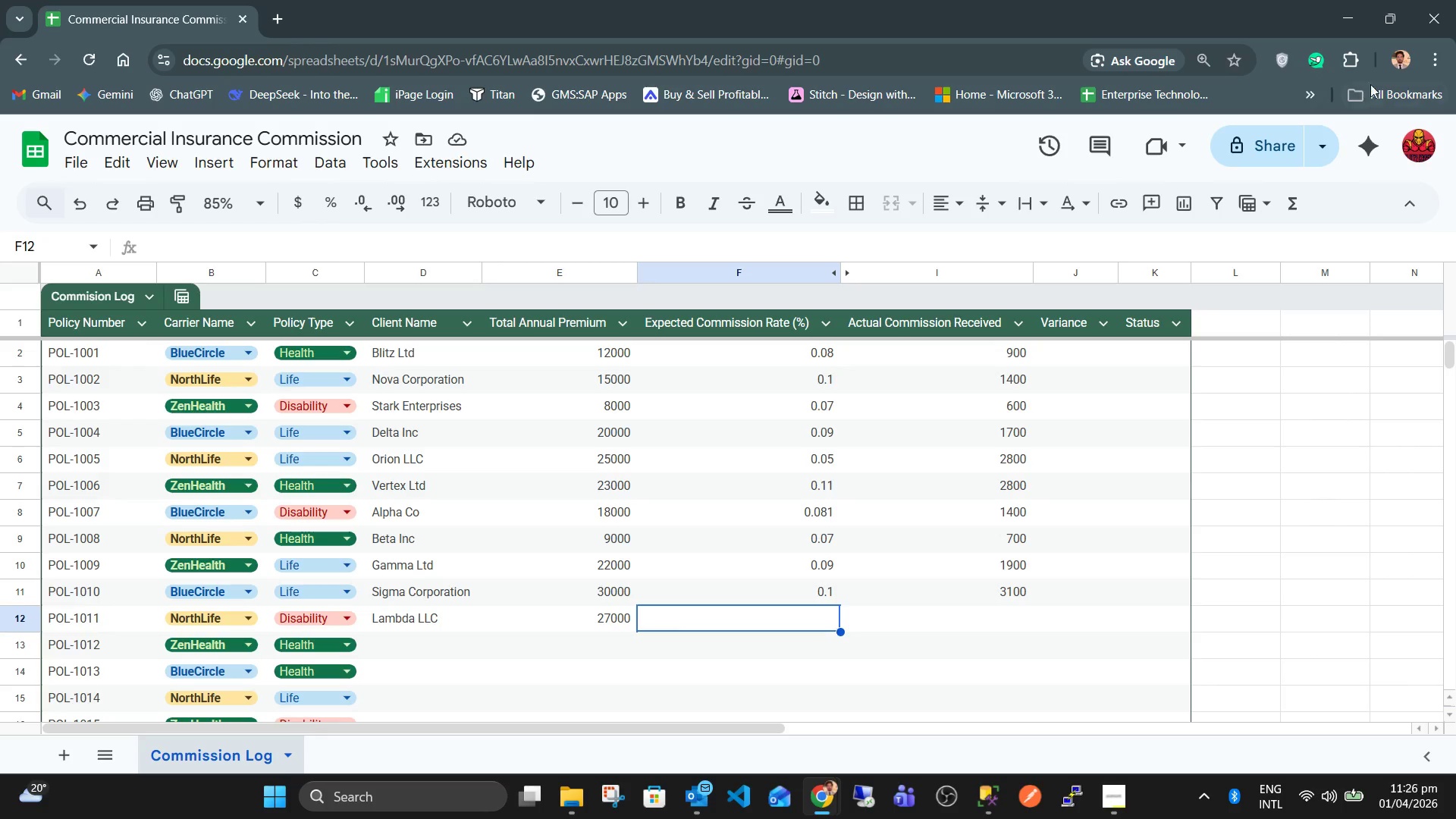 
left_click([1424, 69])
 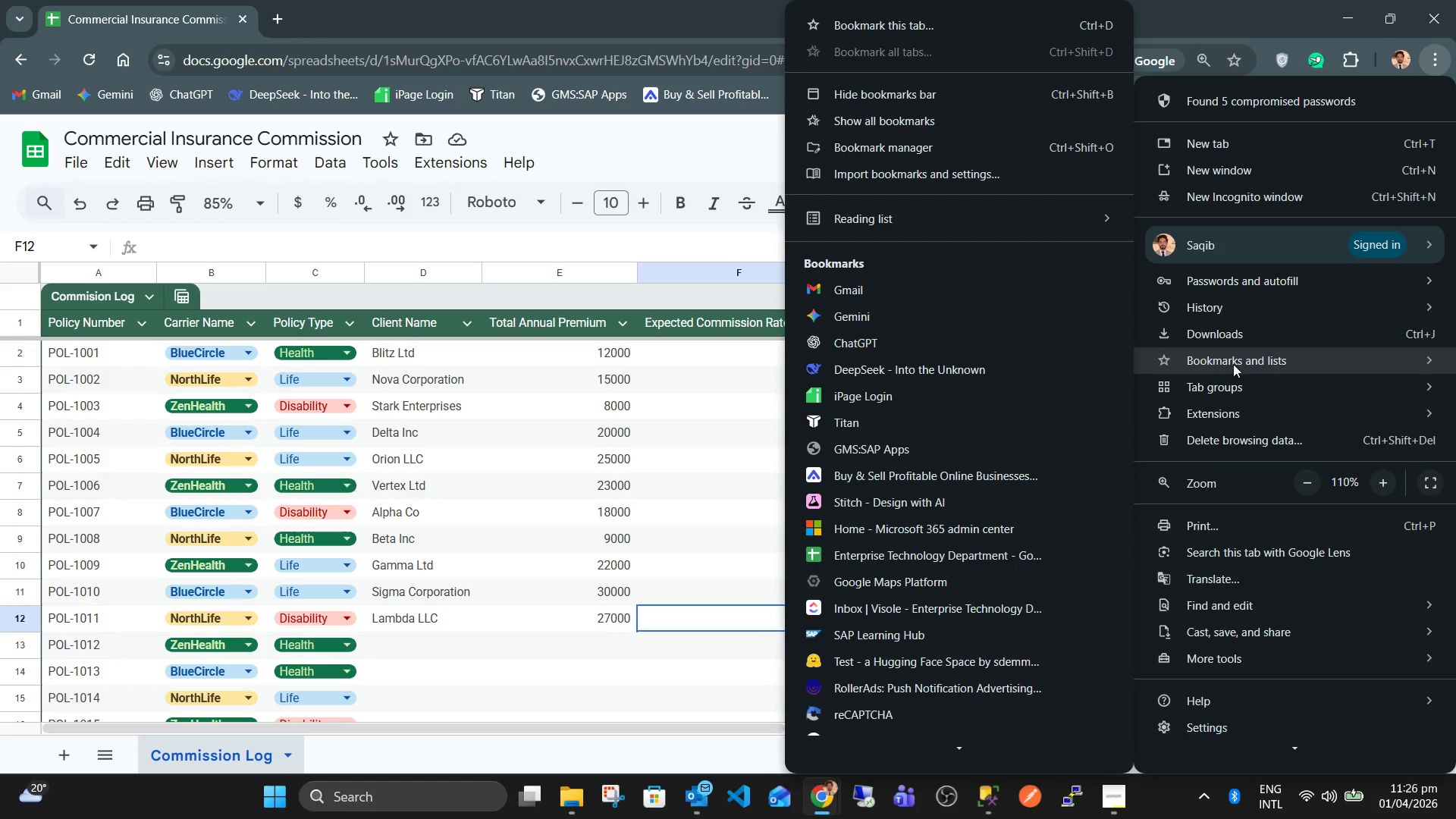 
wait(5.81)
 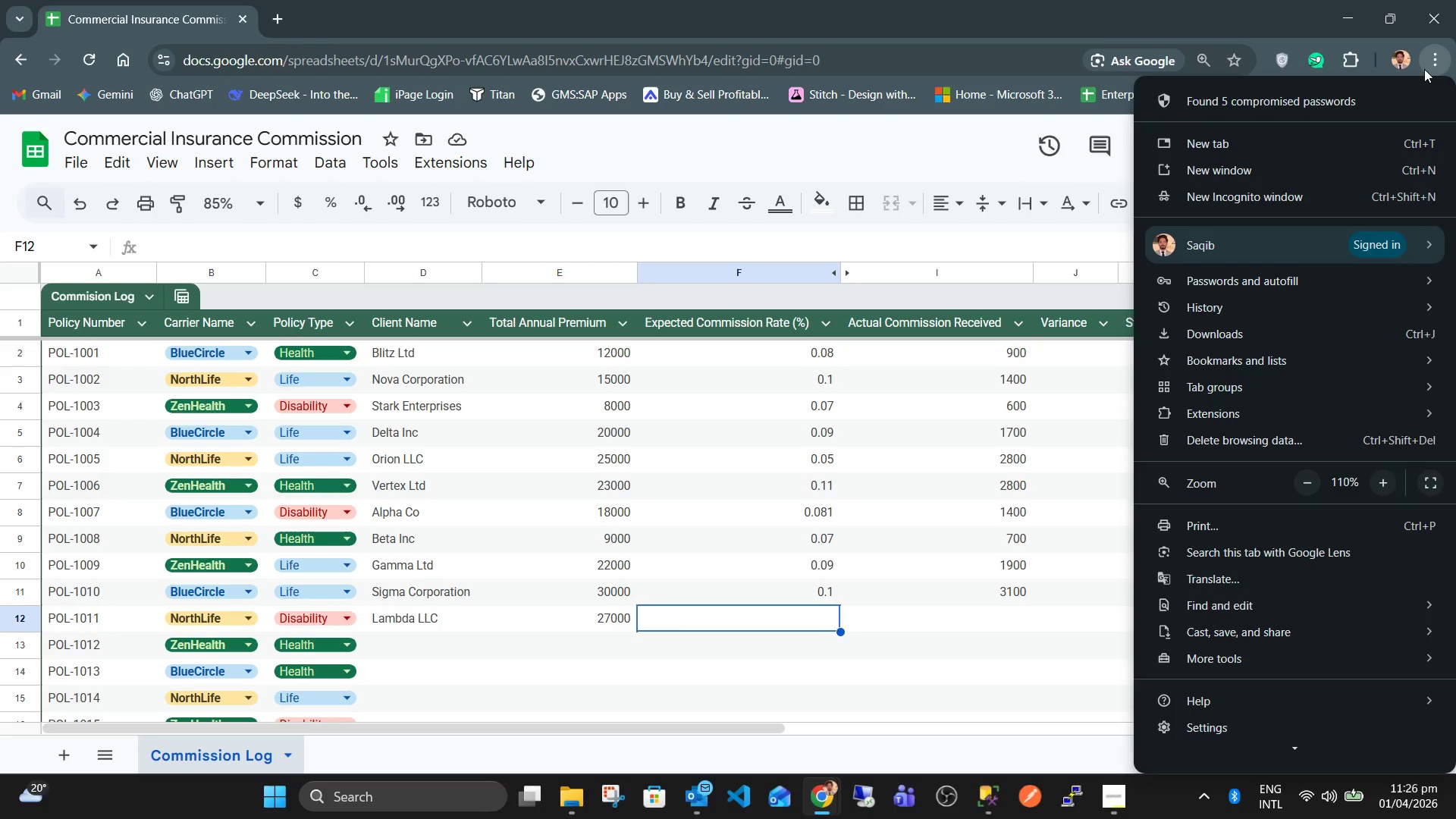 
left_click([975, 98])
 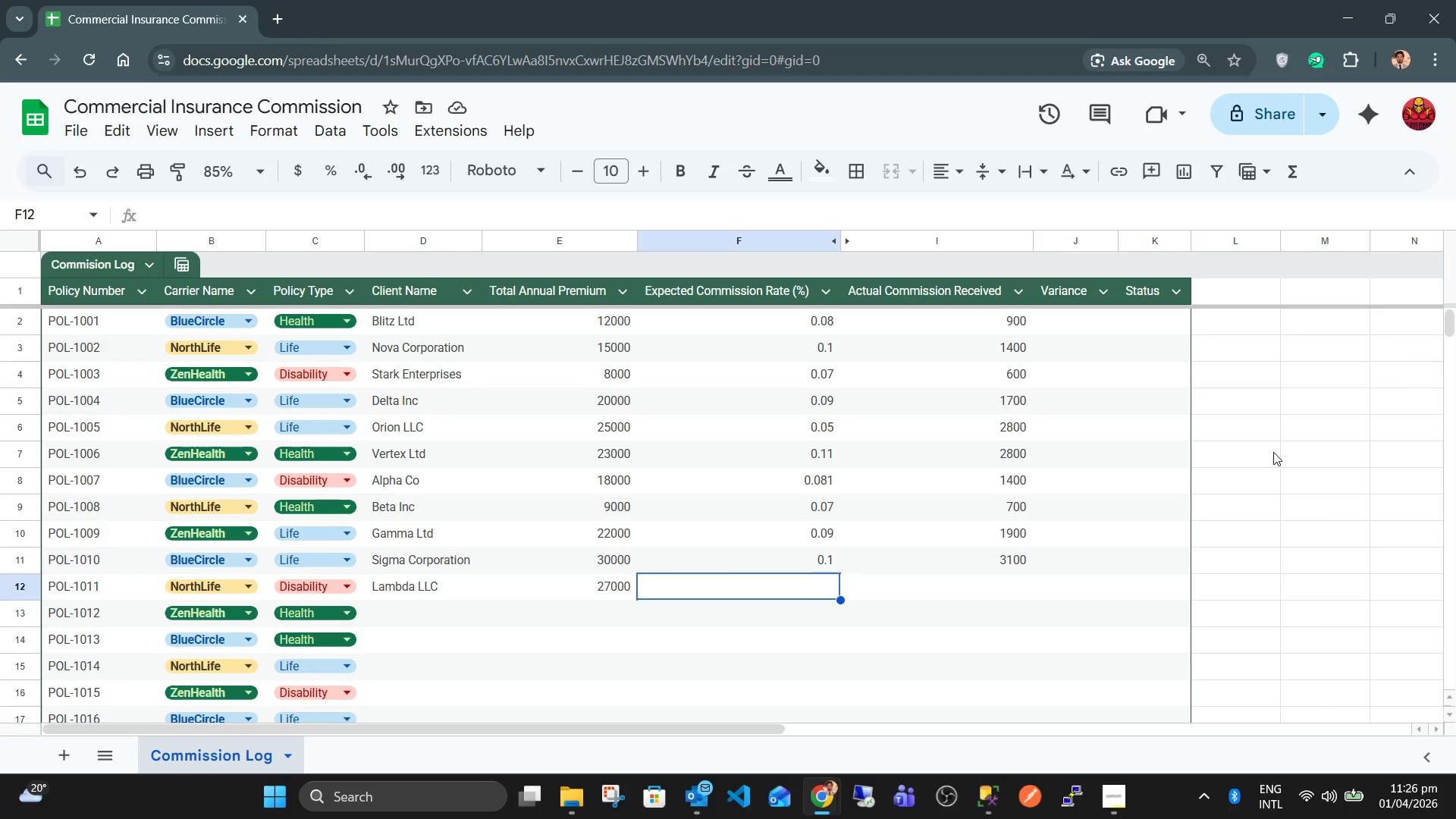 
wait(13.78)
 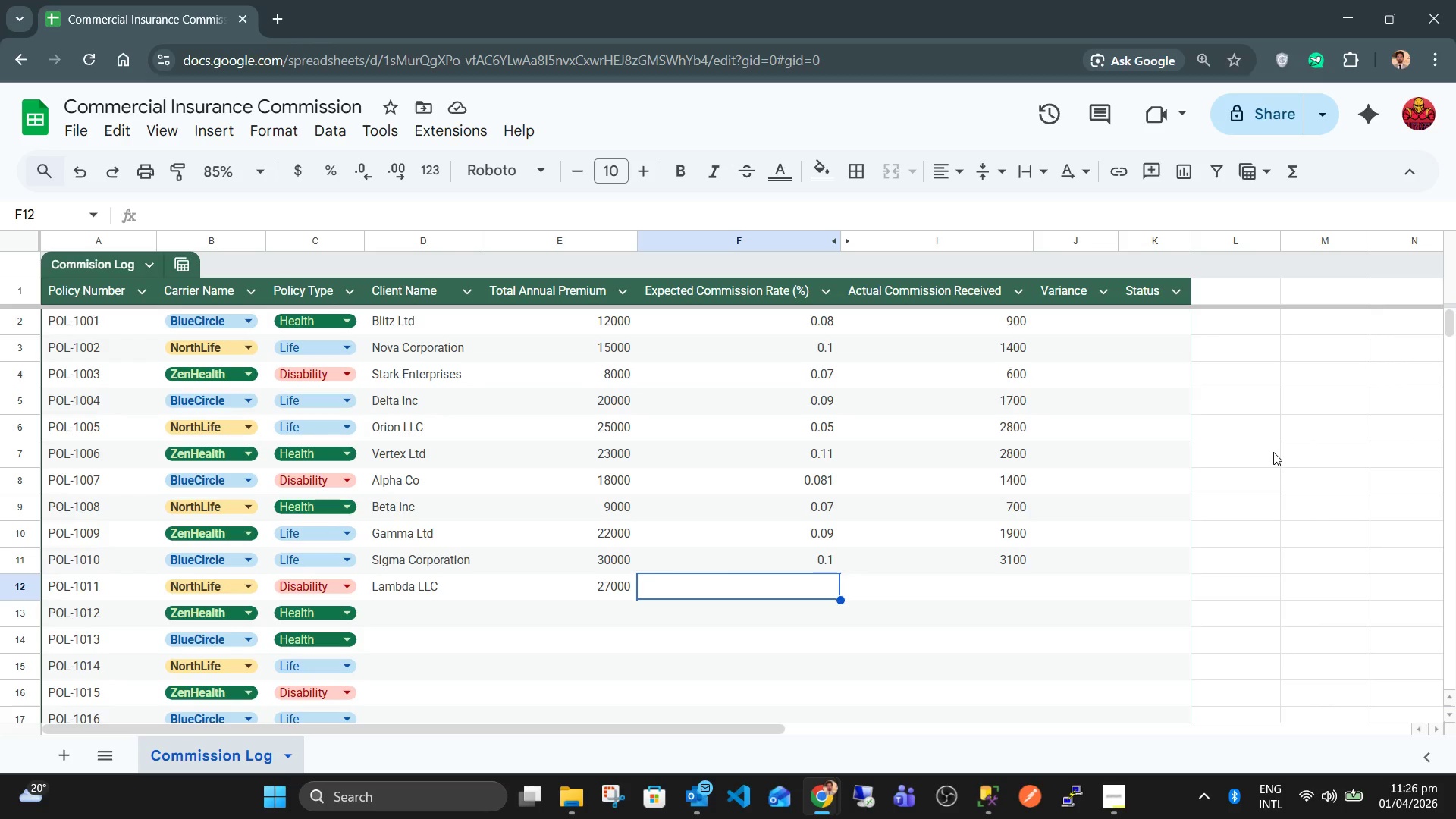 
key(Numpad0)
 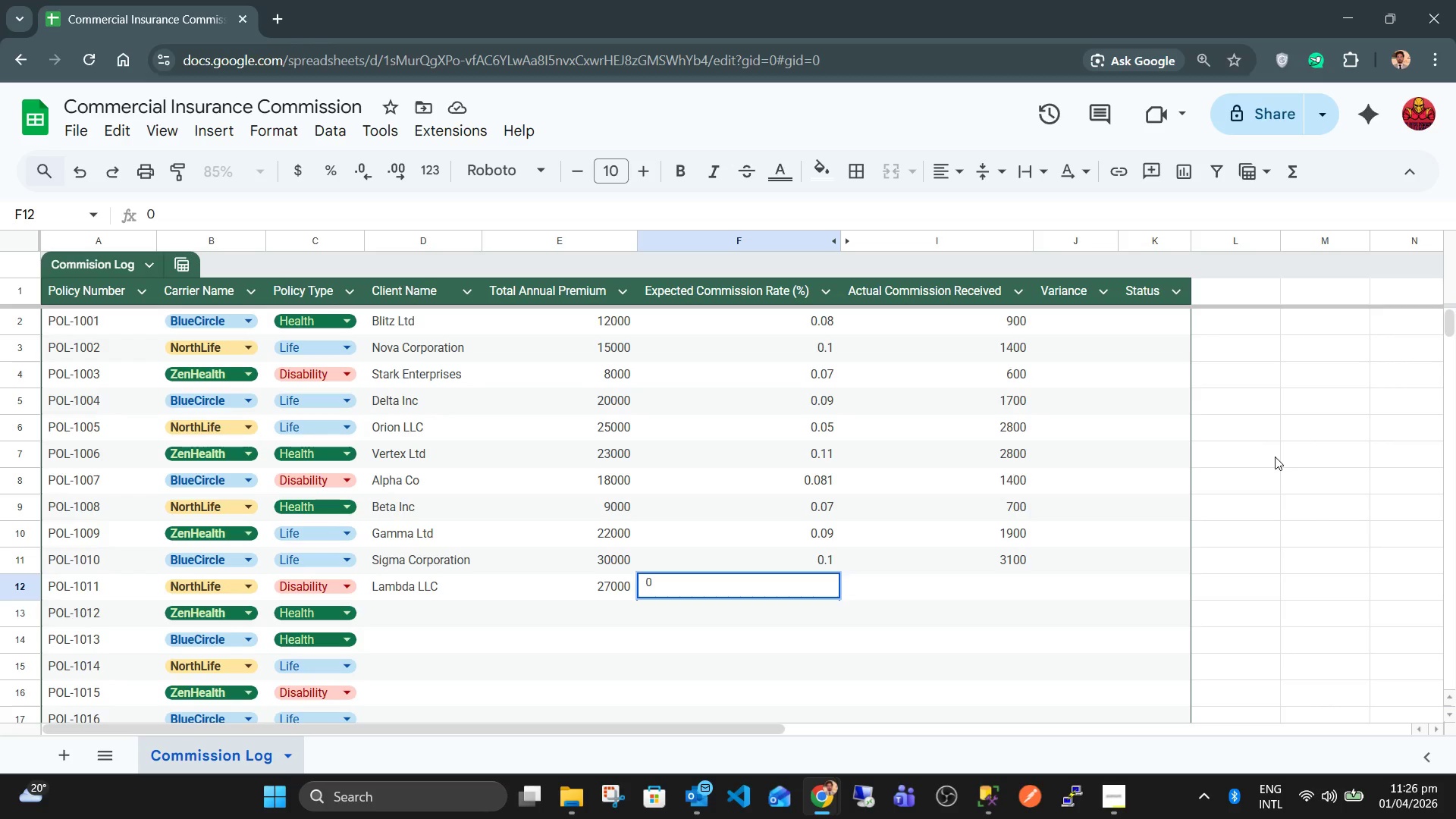 
key(NumpadDecimal)
 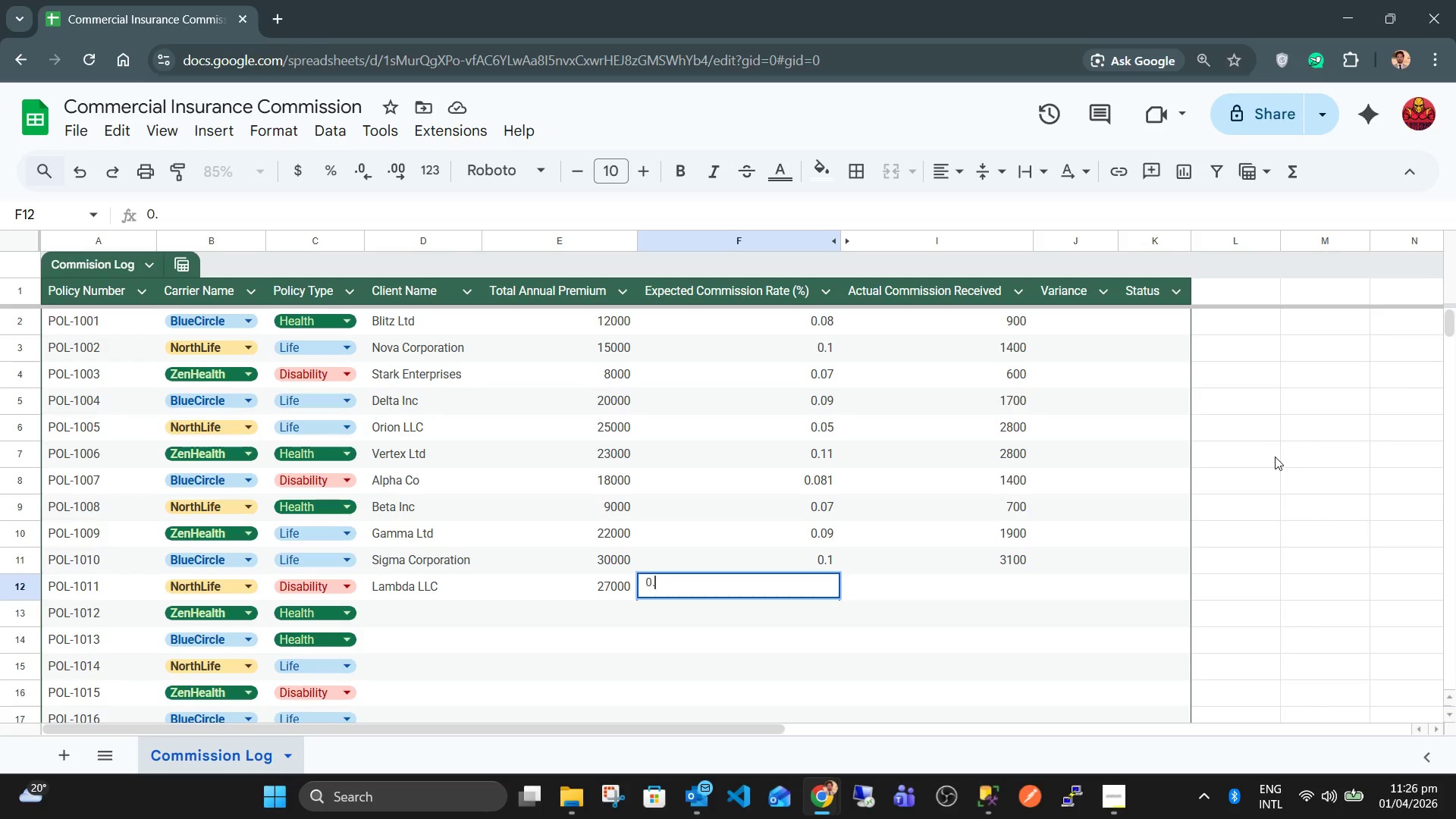 
key(Numpad1)
 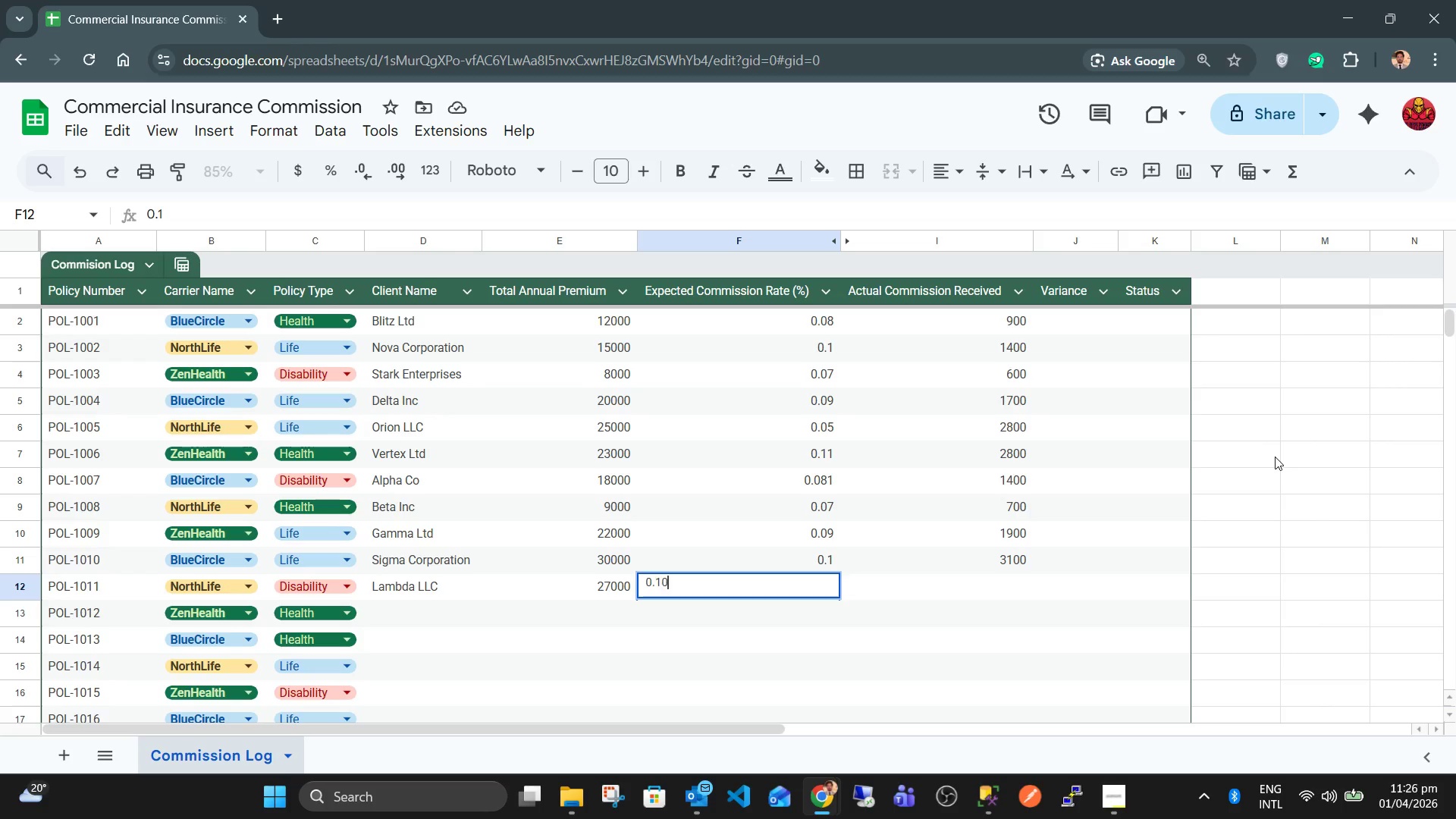 
key(Numpad0)
 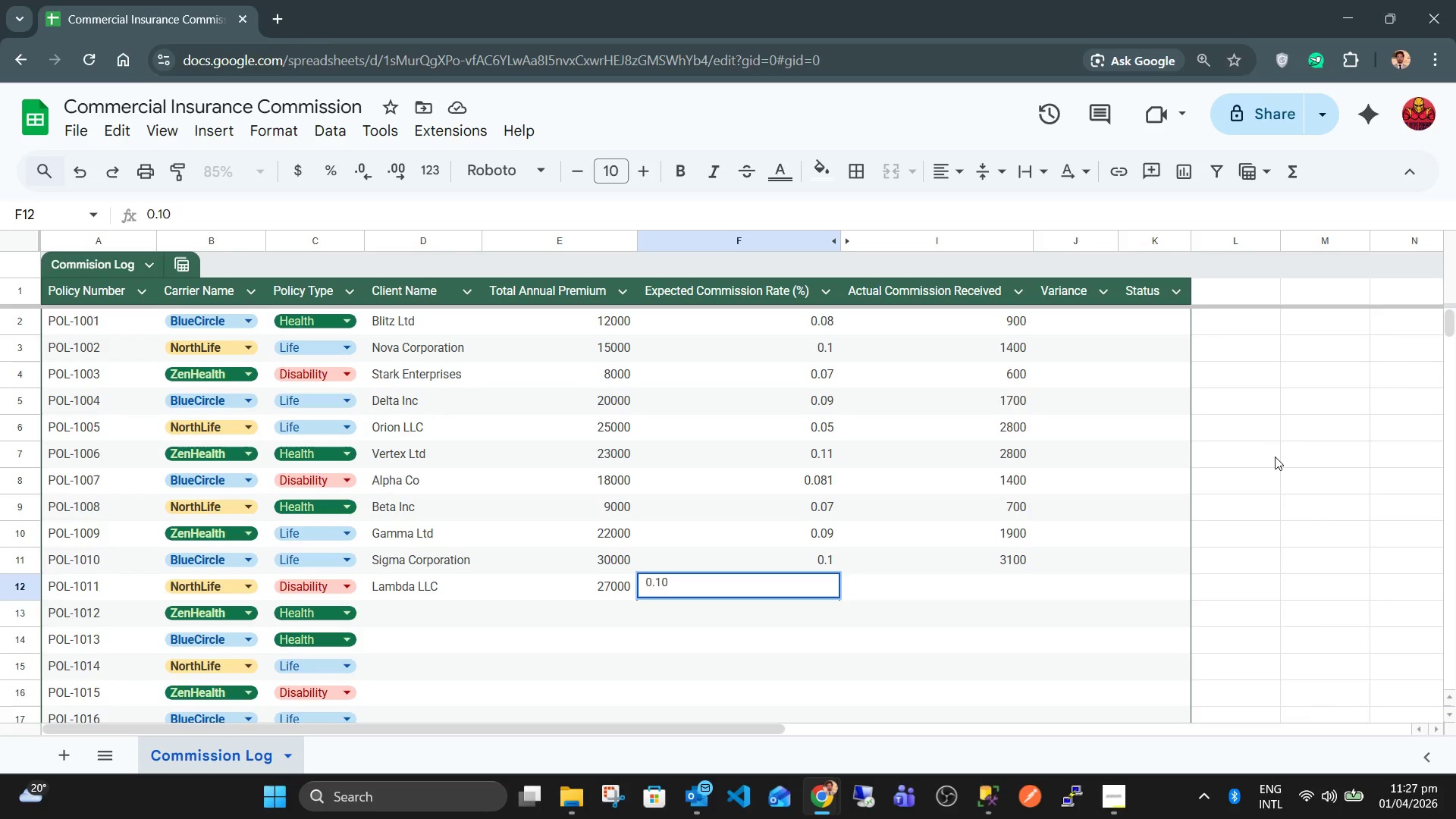 
wait(22.7)
 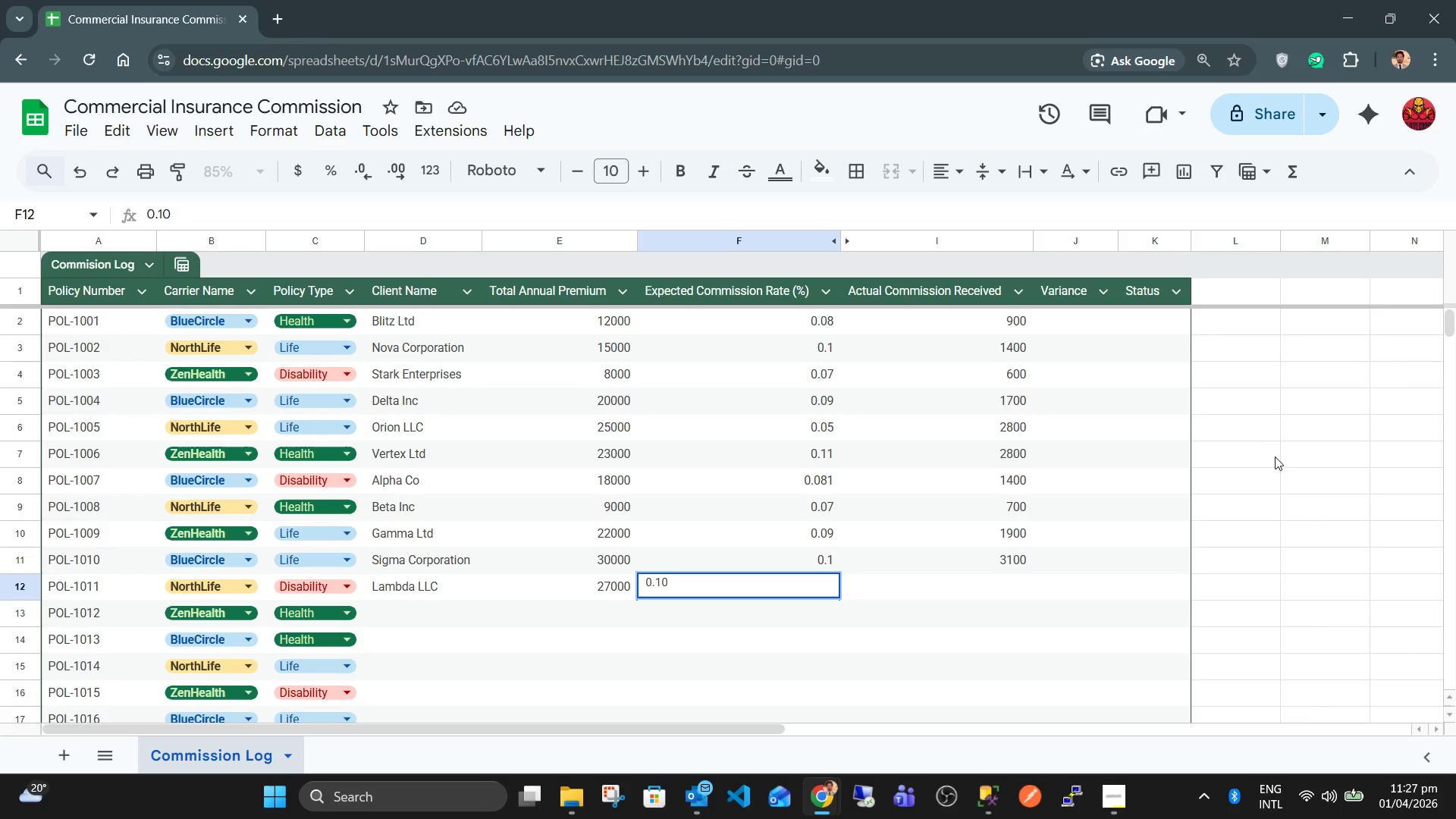 
key(ArrowRight)
 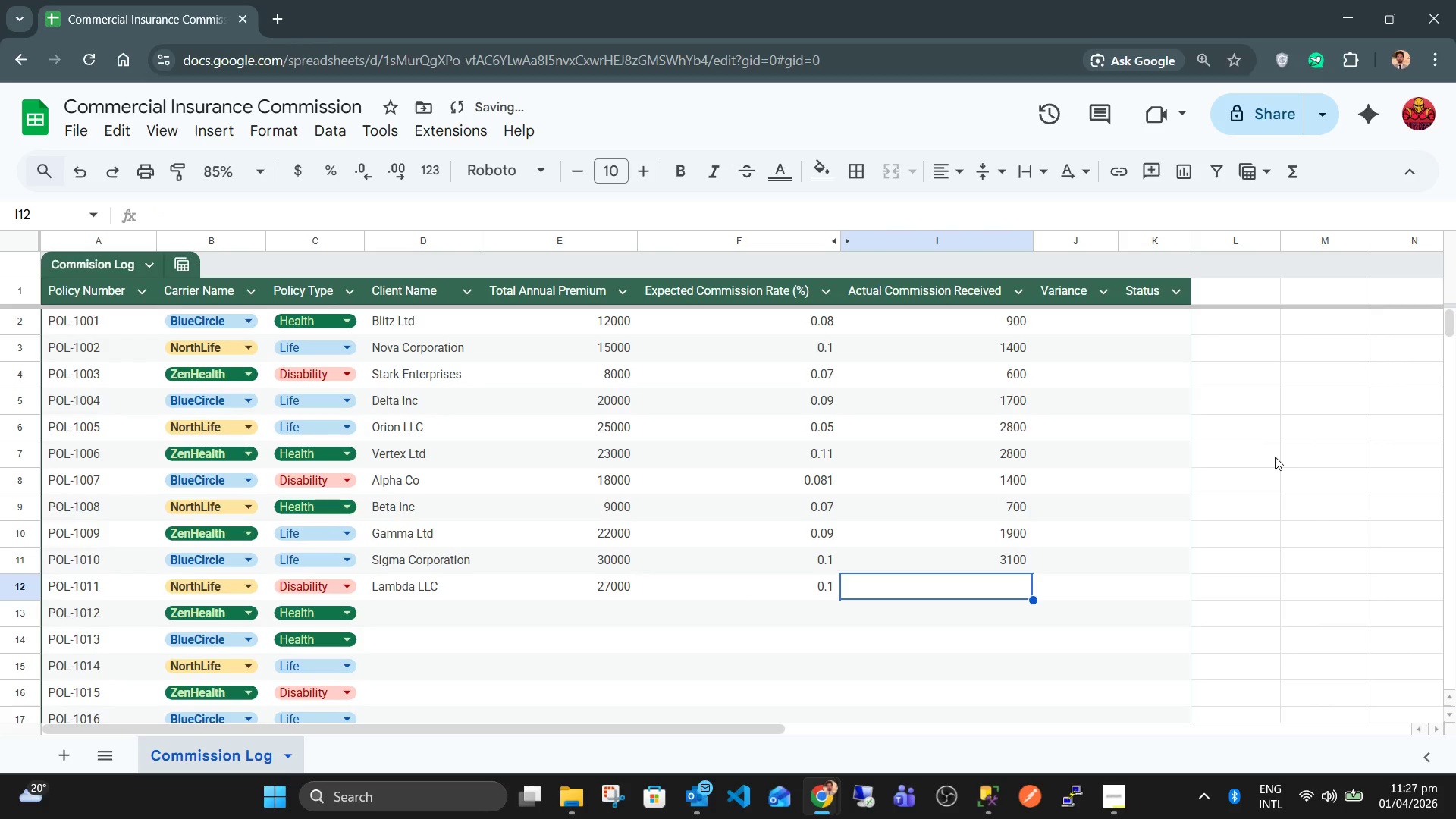 
key(Numpad2)
 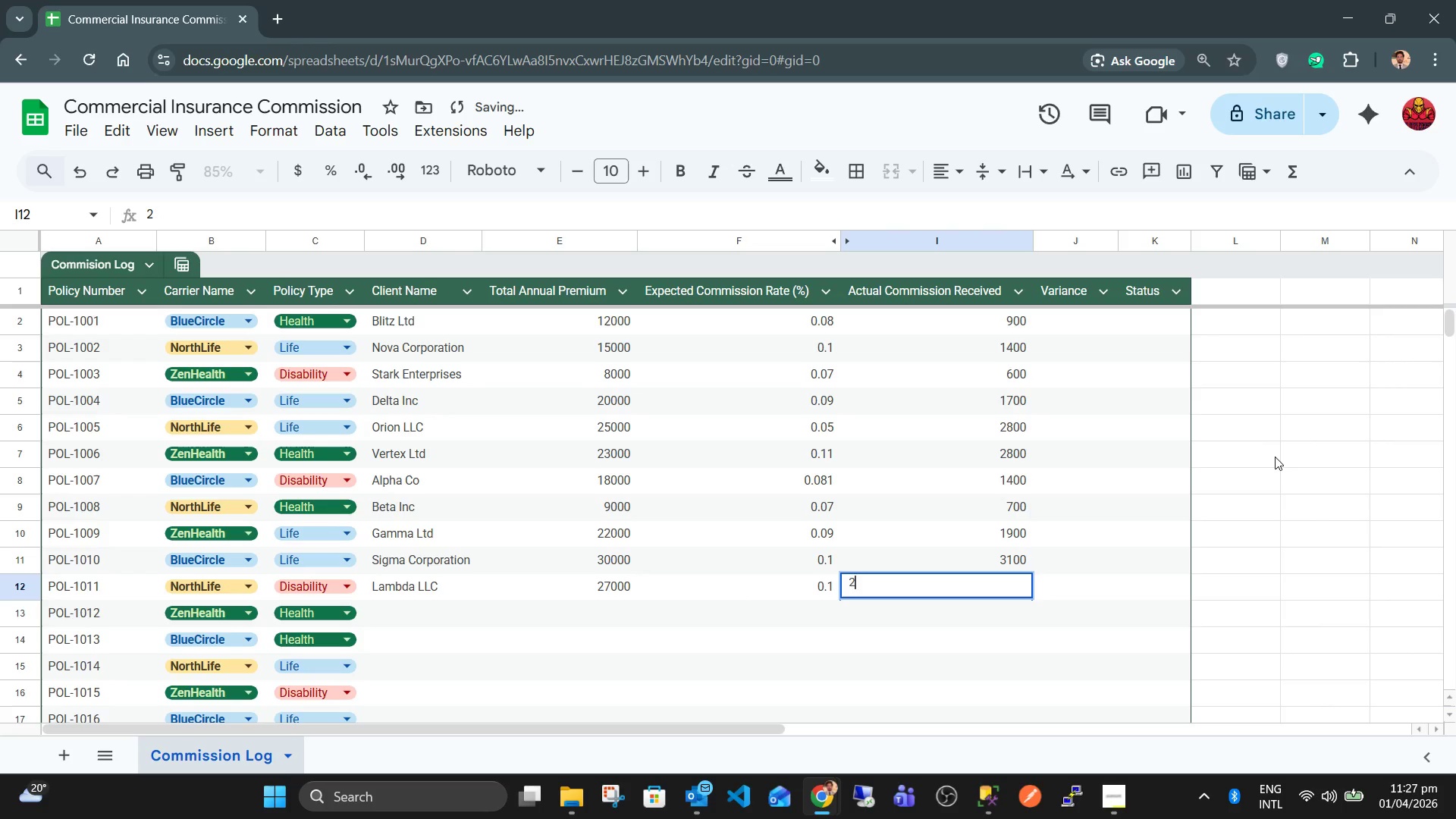 
key(Numpad6)
 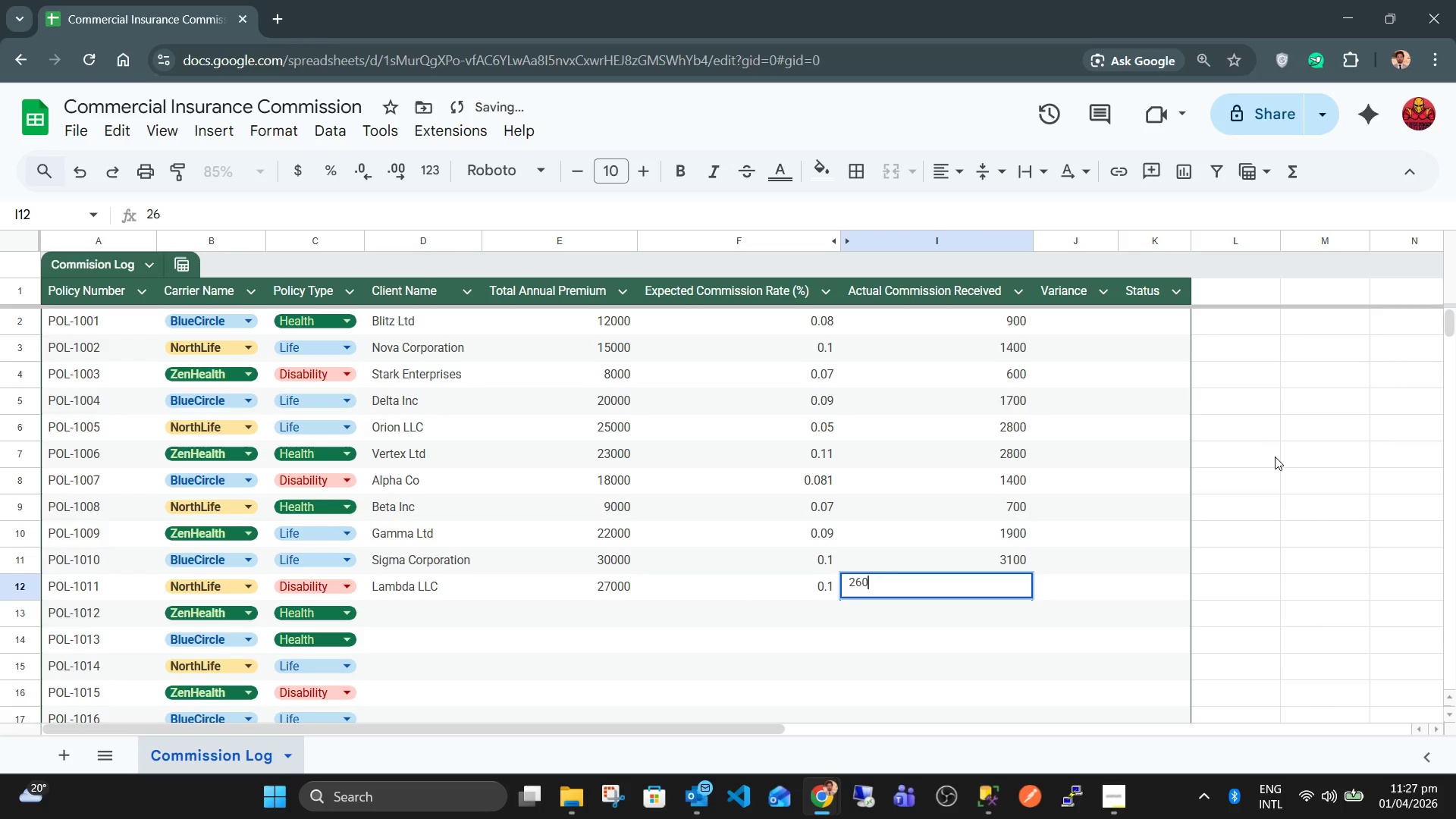 
key(Numpad0)
 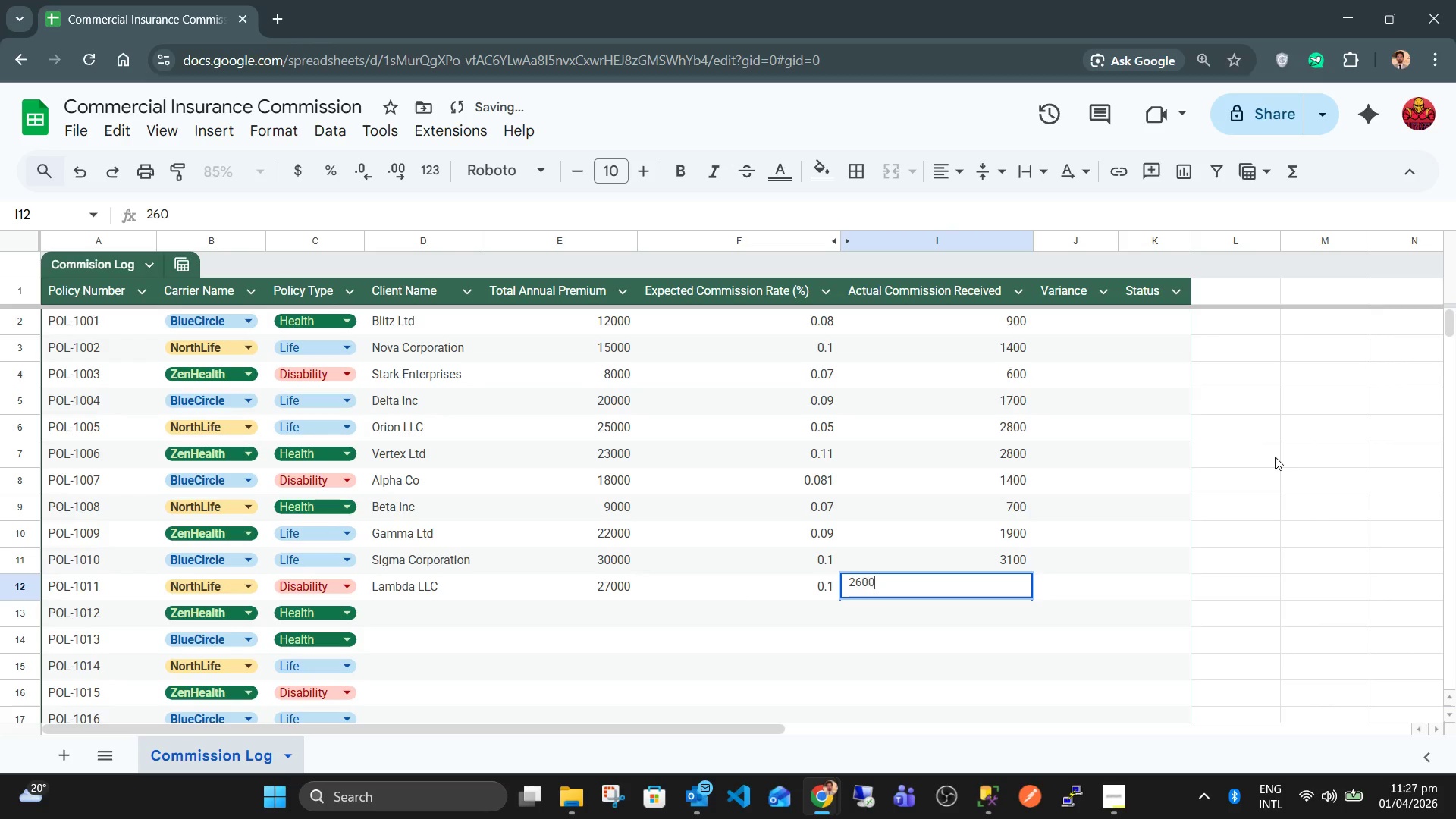 
key(Numpad0)
 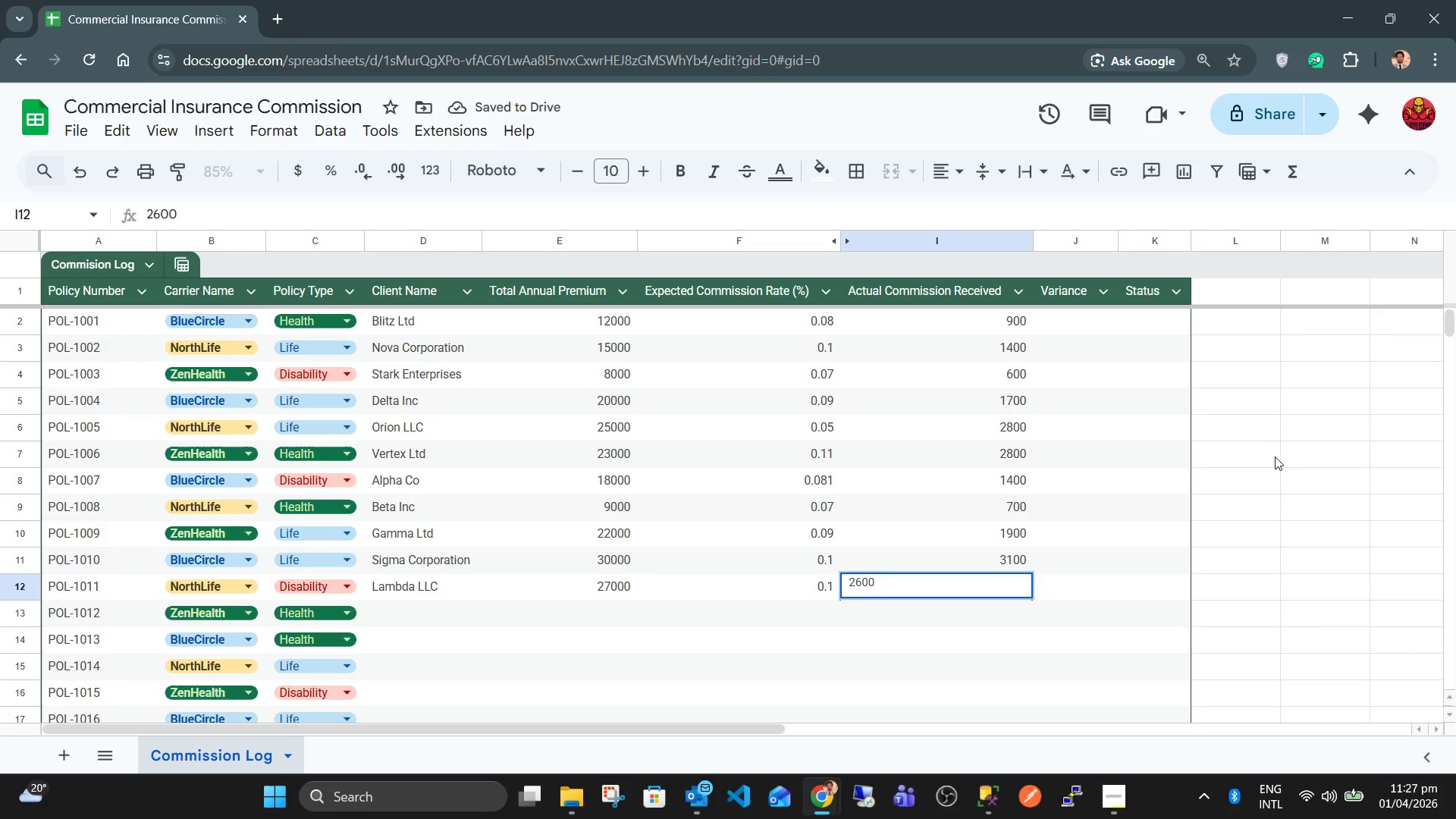 
key(ArrowDown)
 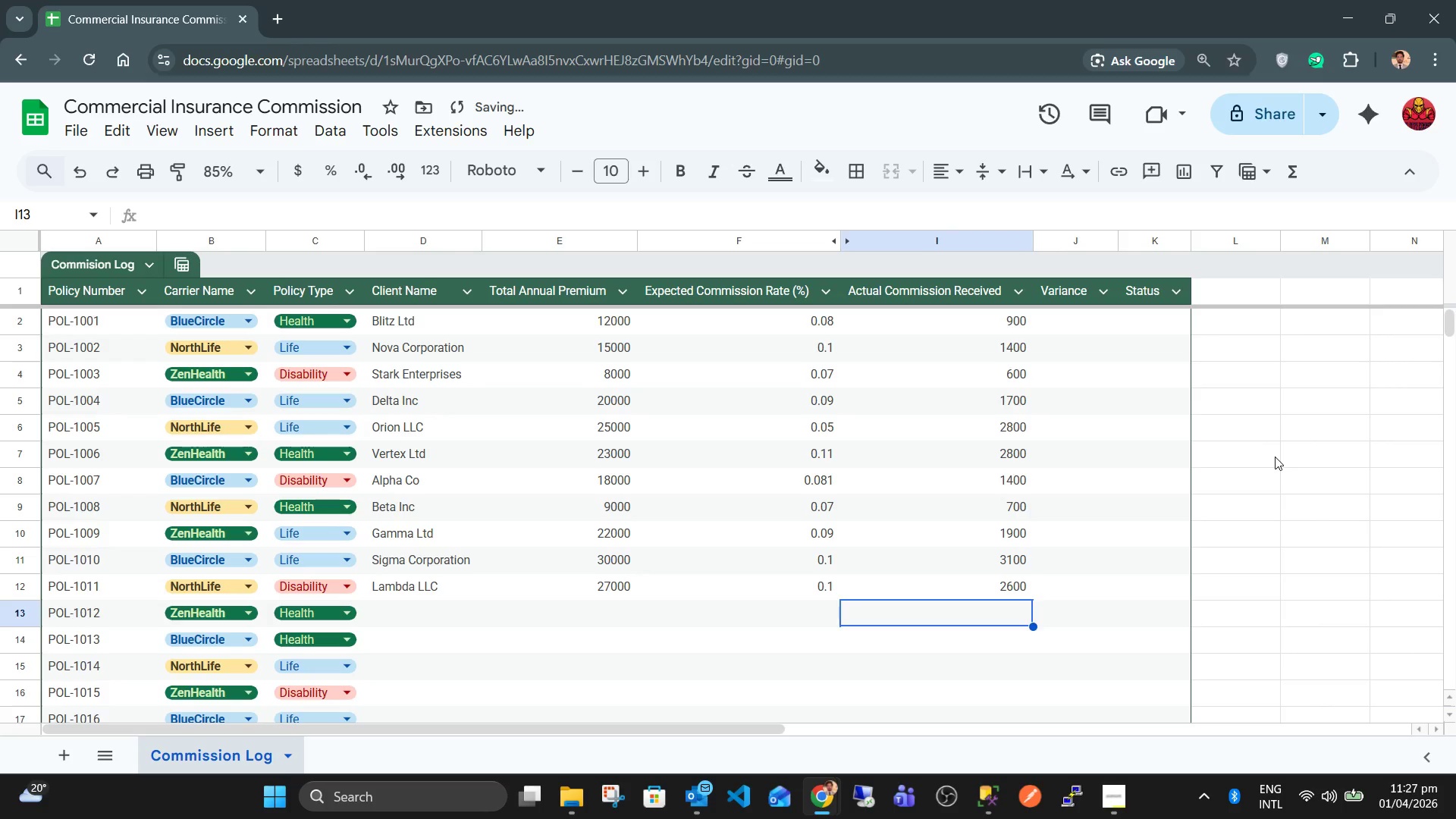 
key(ArrowLeft)
 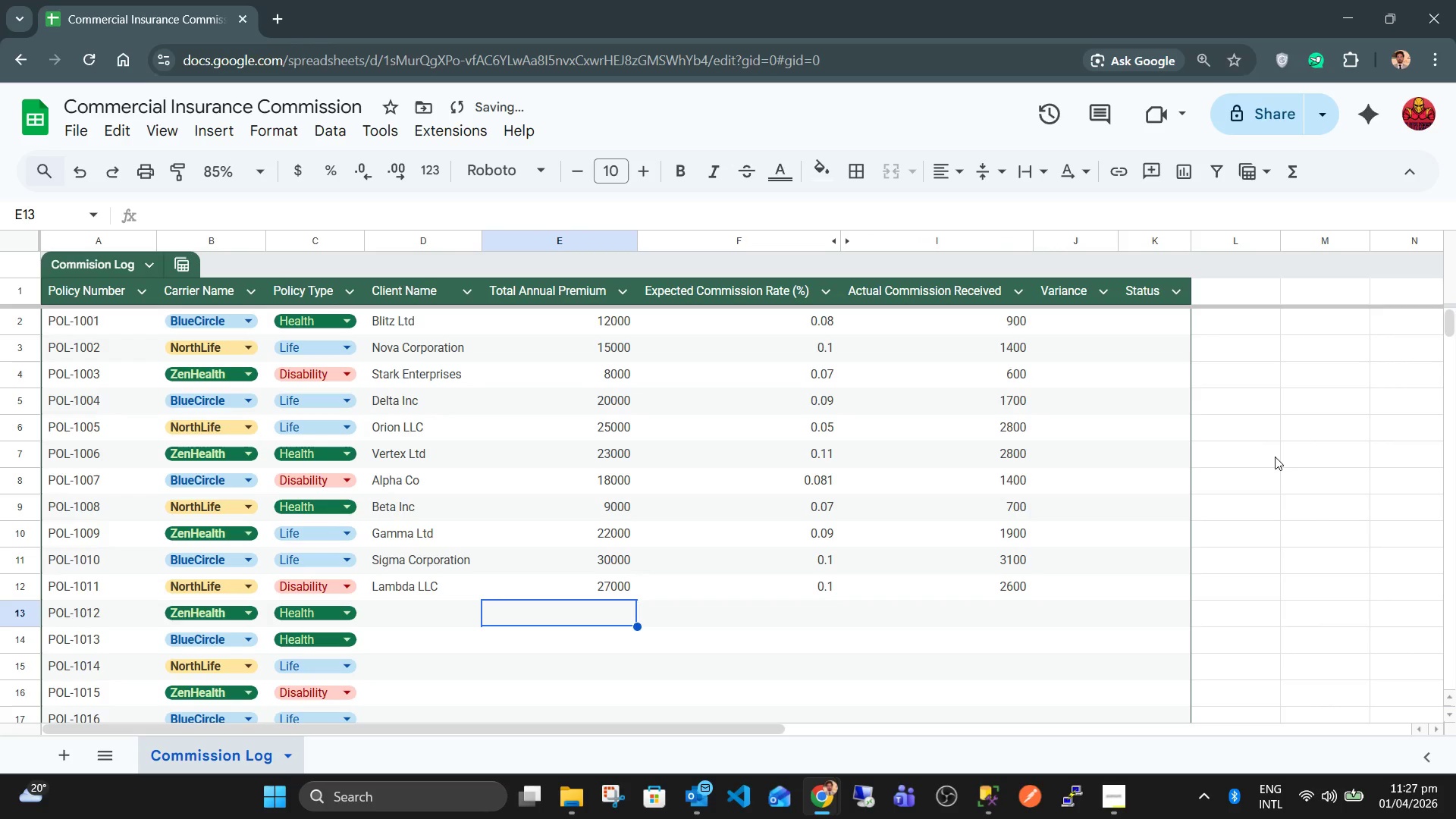 
key(ArrowLeft)
 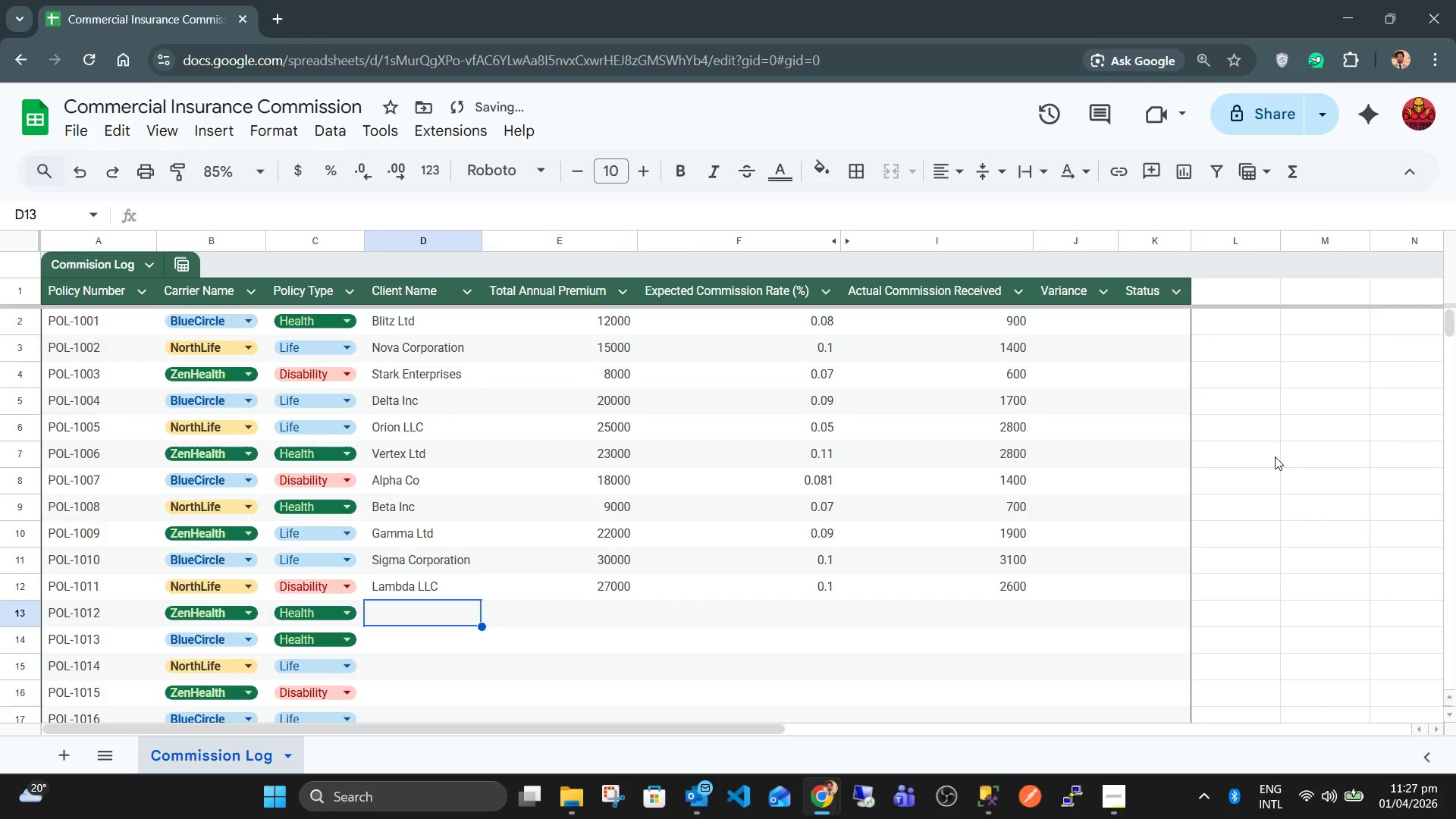 
key(ArrowLeft)
 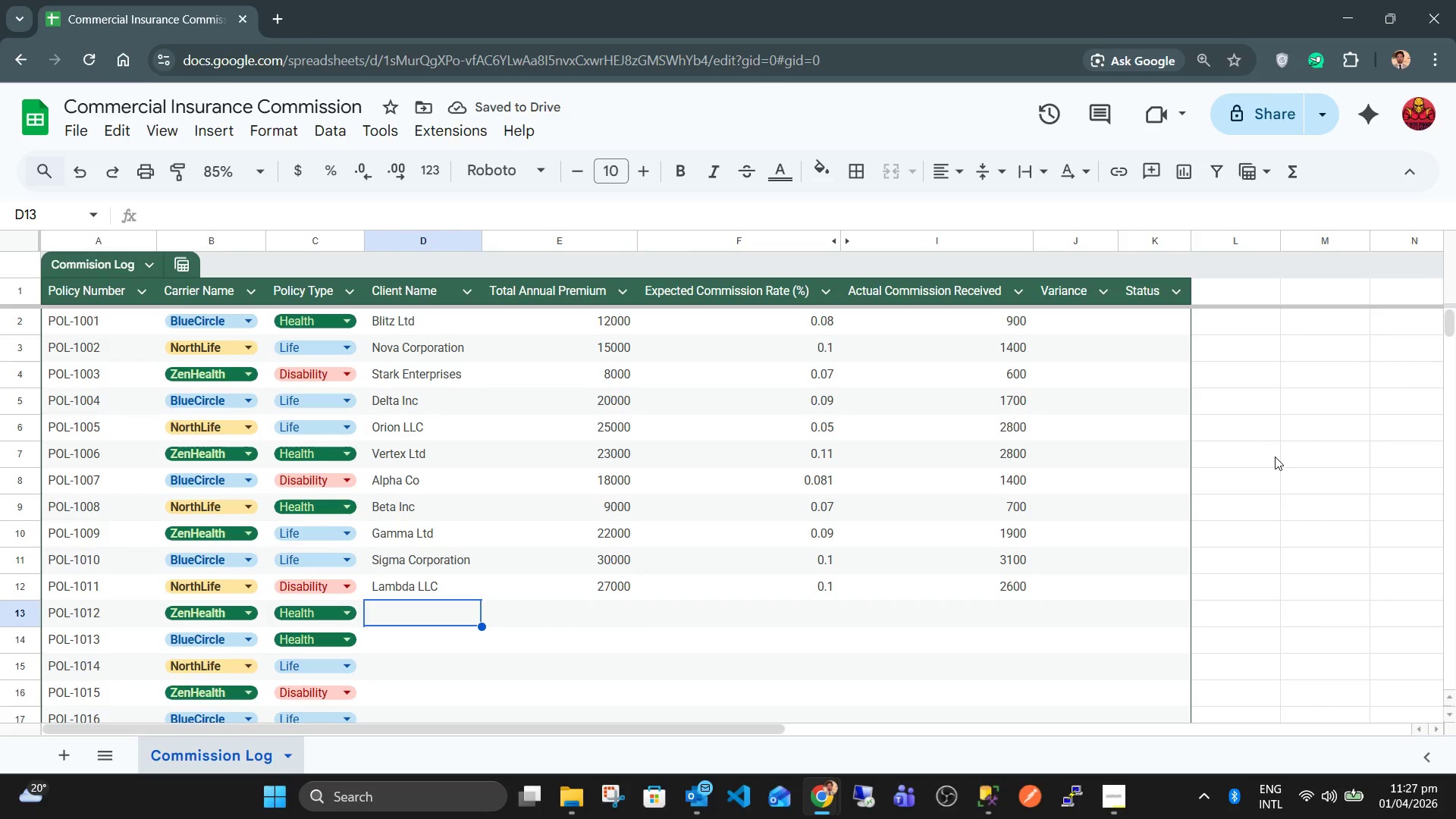 
type(Omega Inc)
key(Tab)
type(11000)
key(Tab)
type(0.07)
 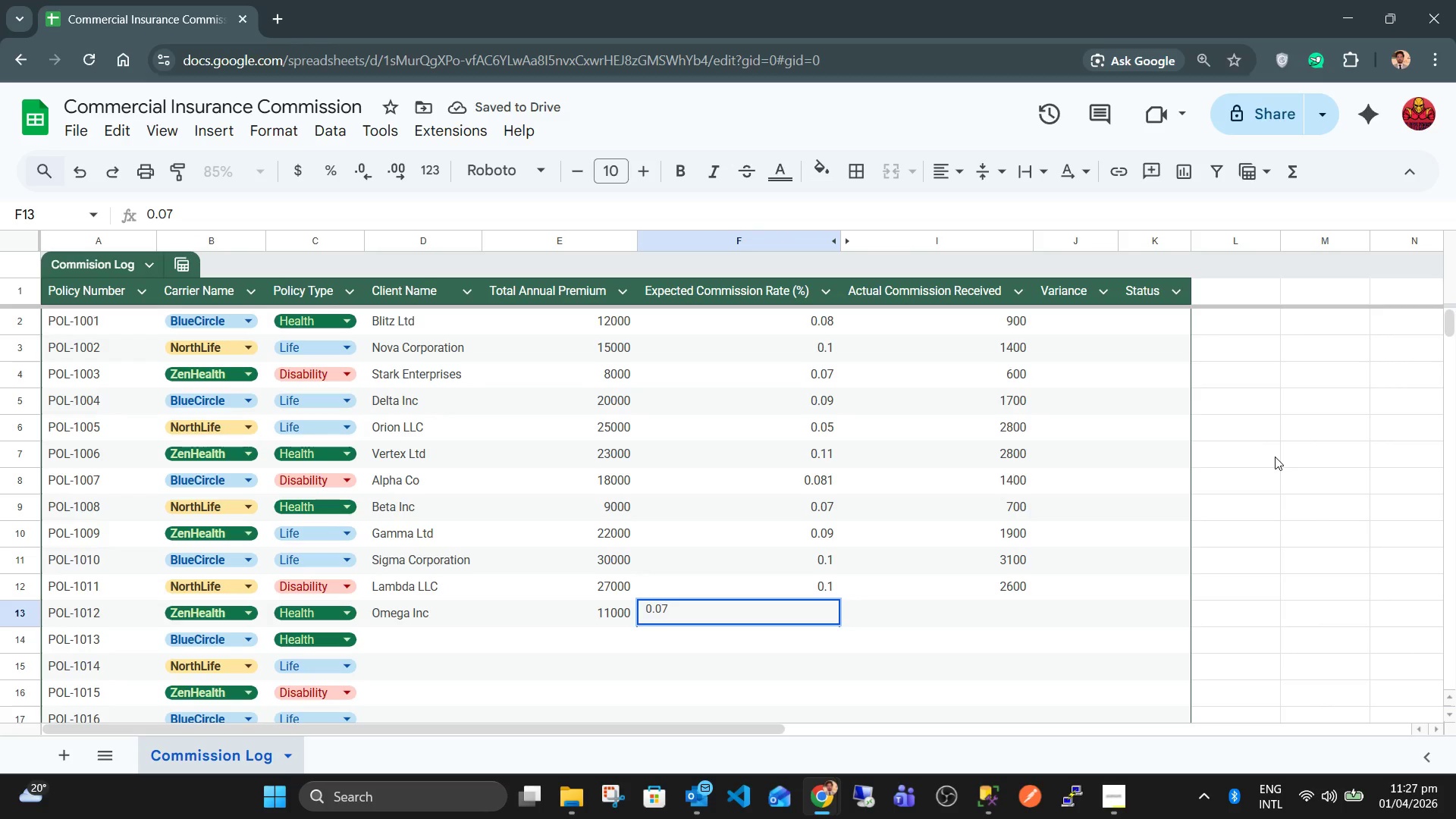 
key(ArrowRight)
 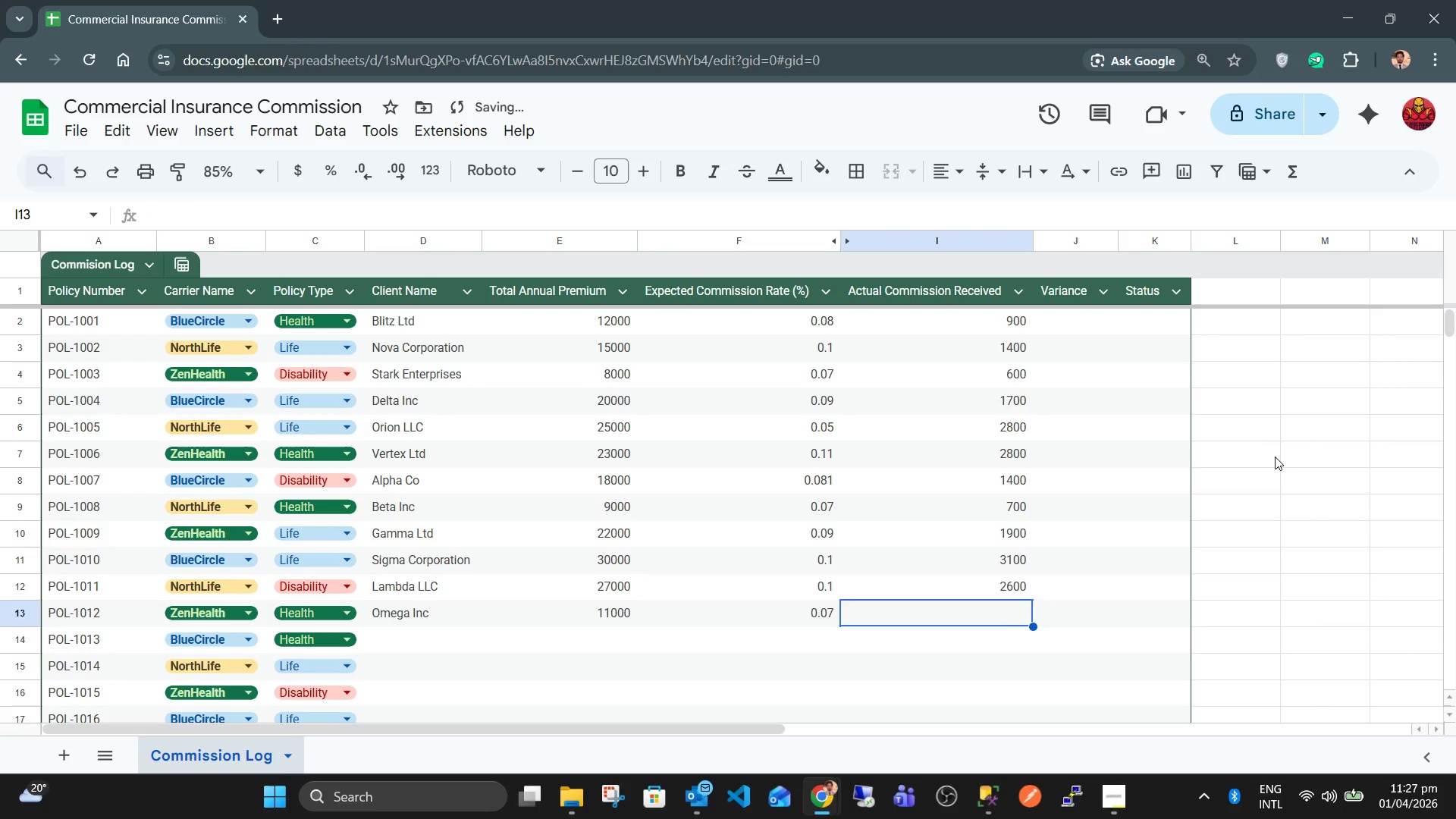 
key(Numpad7)
 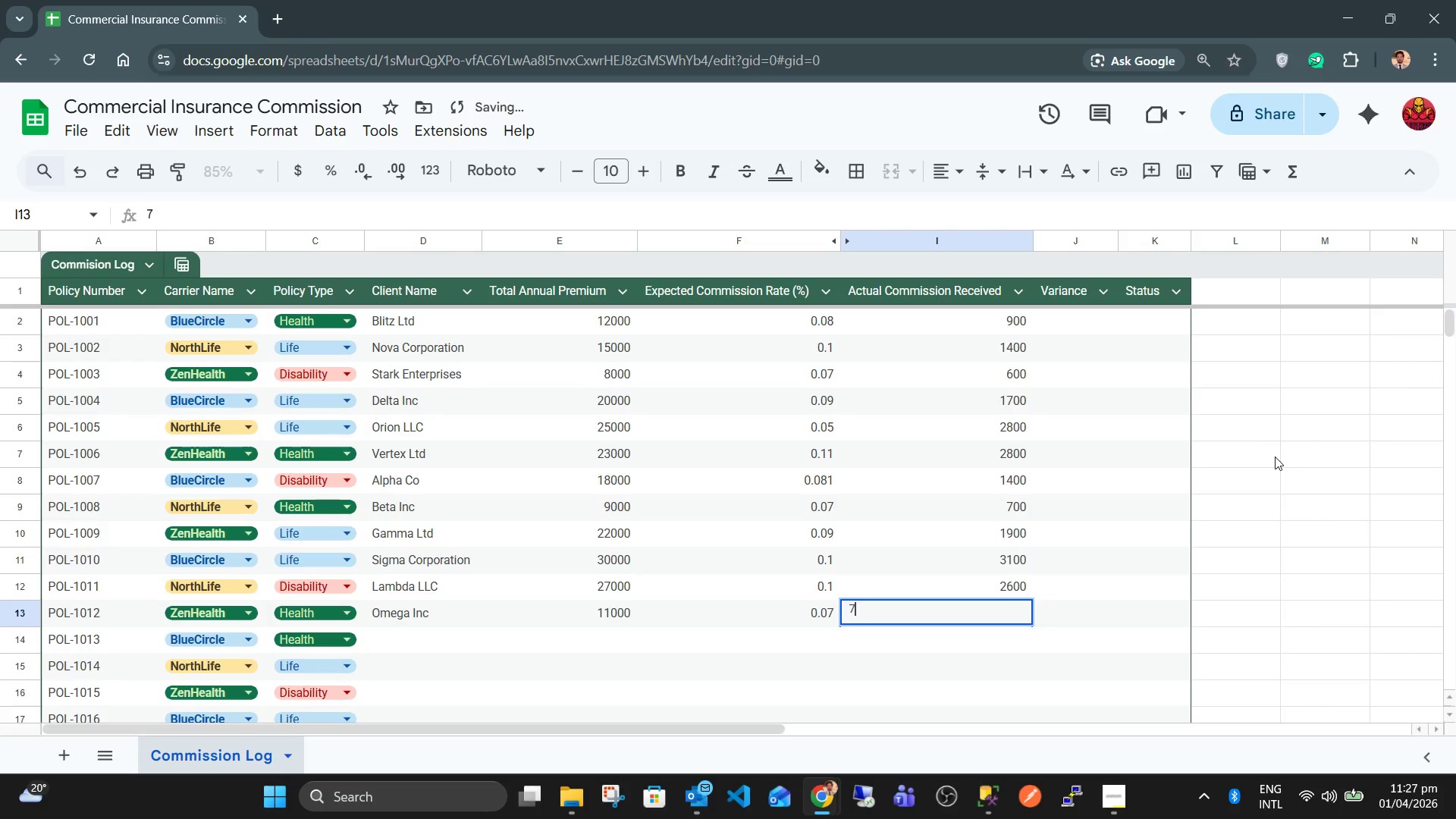 
key(Numpad5)
 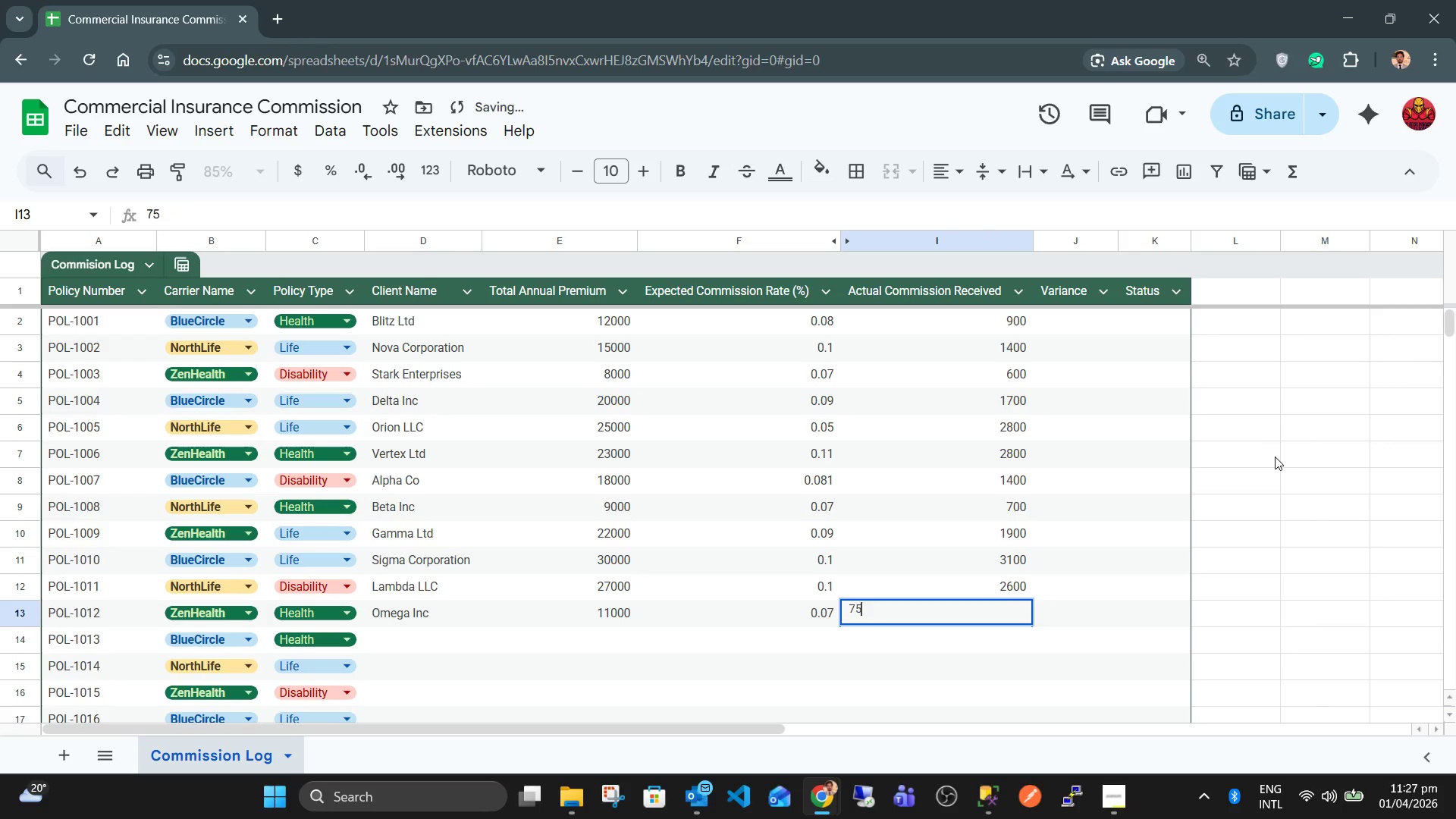 
key(Numpad0)
 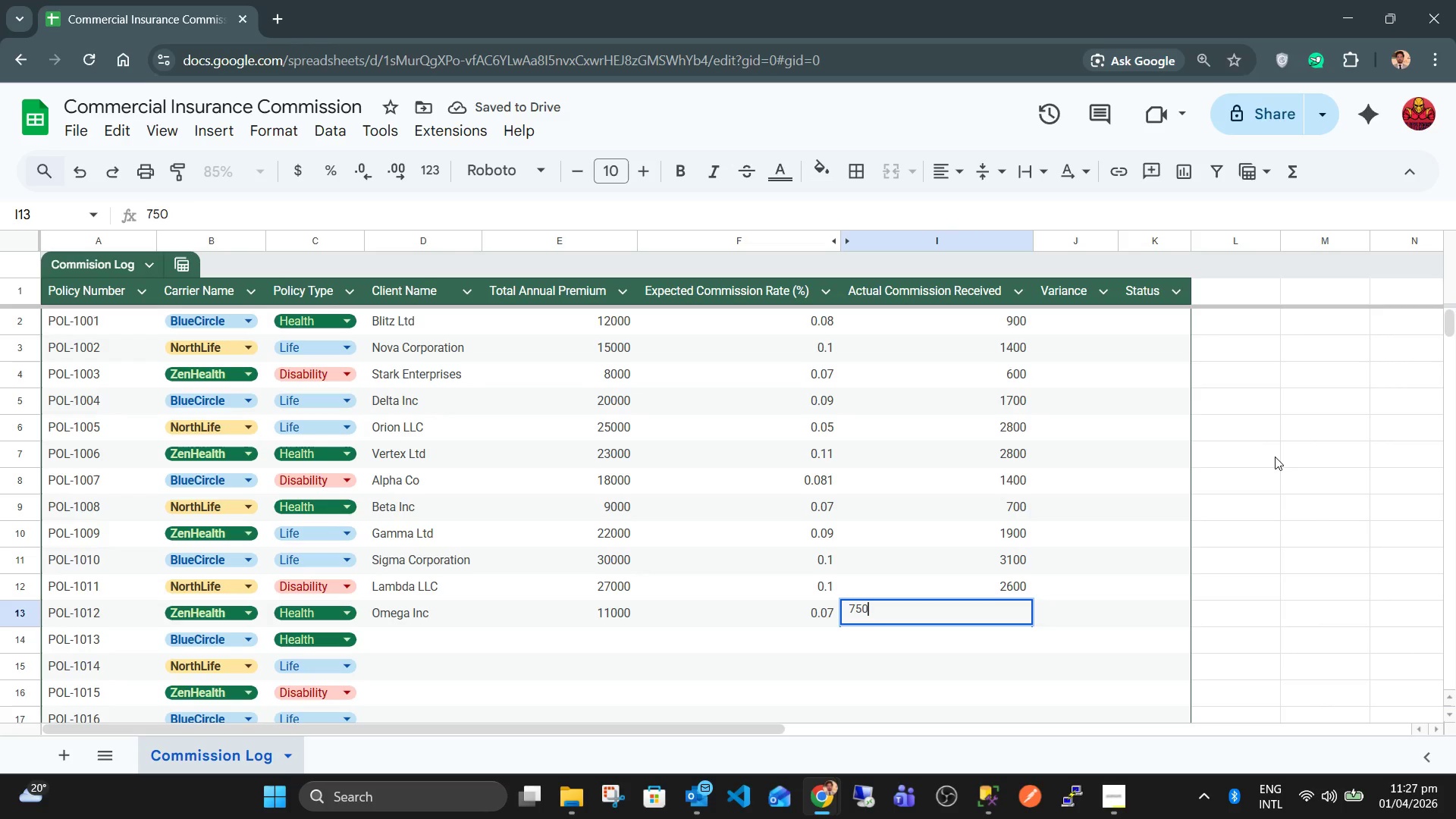 
key(ArrowLeft)
 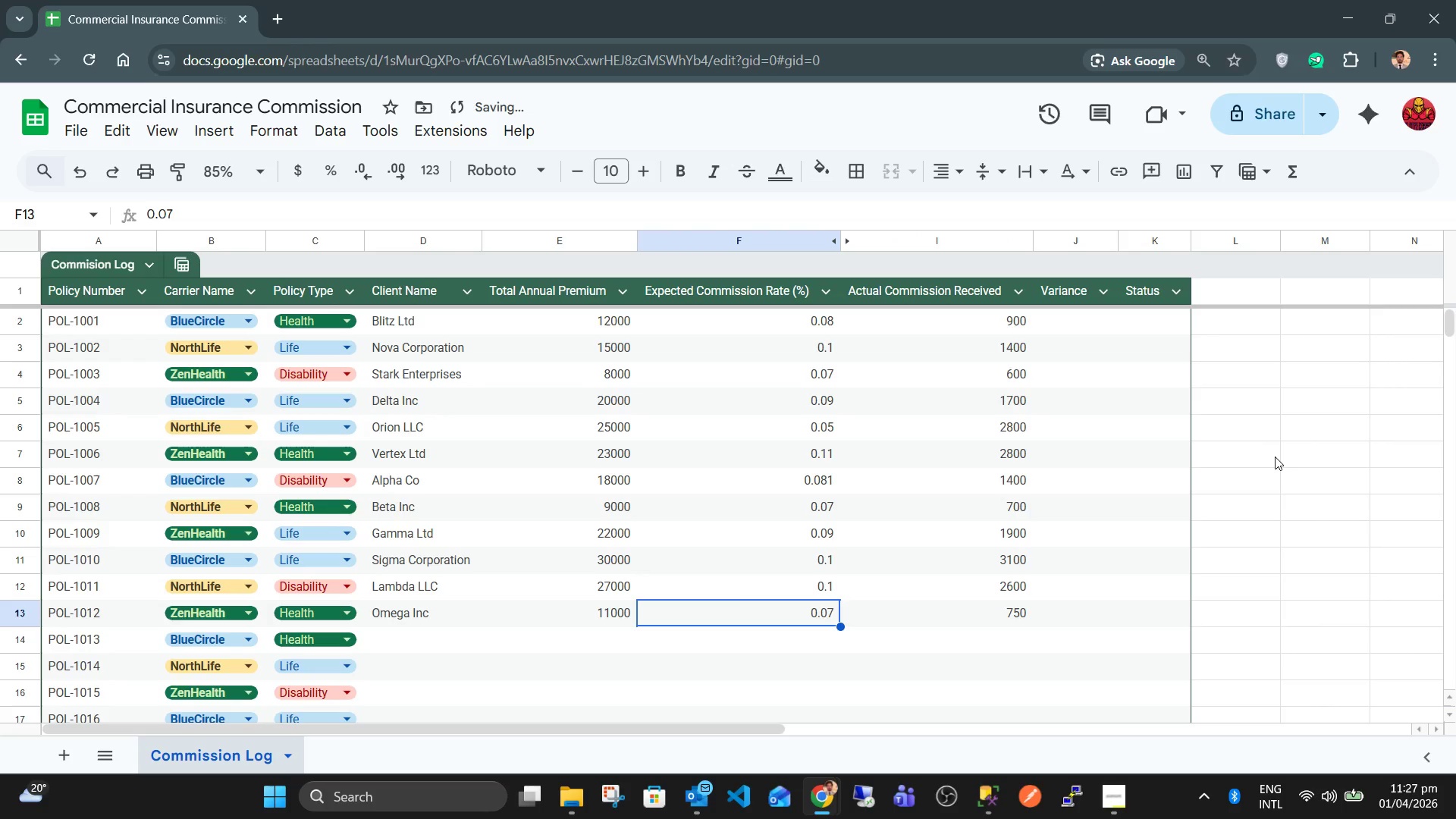 
key(ArrowDown)
 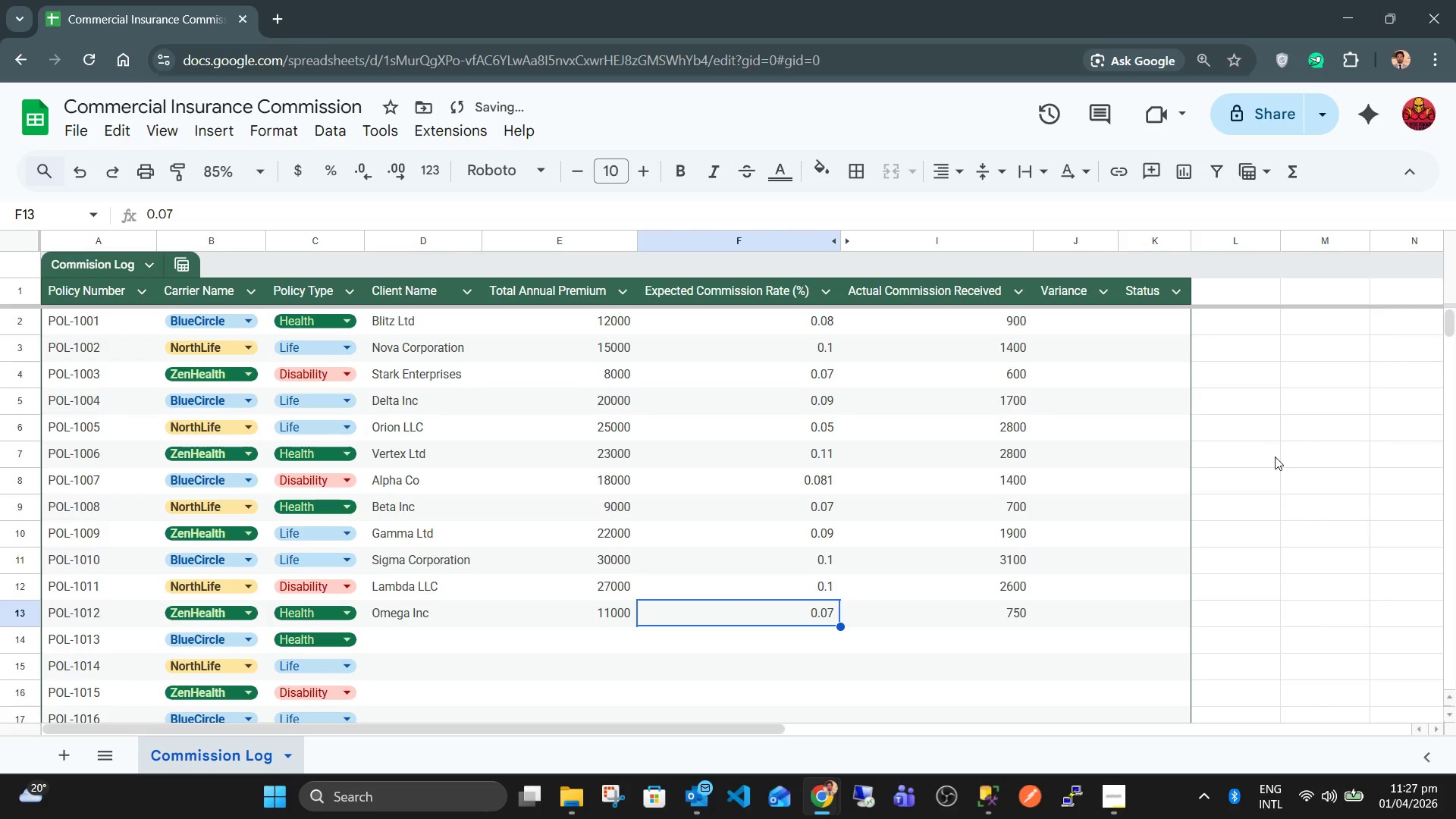 
key(ArrowUp)
 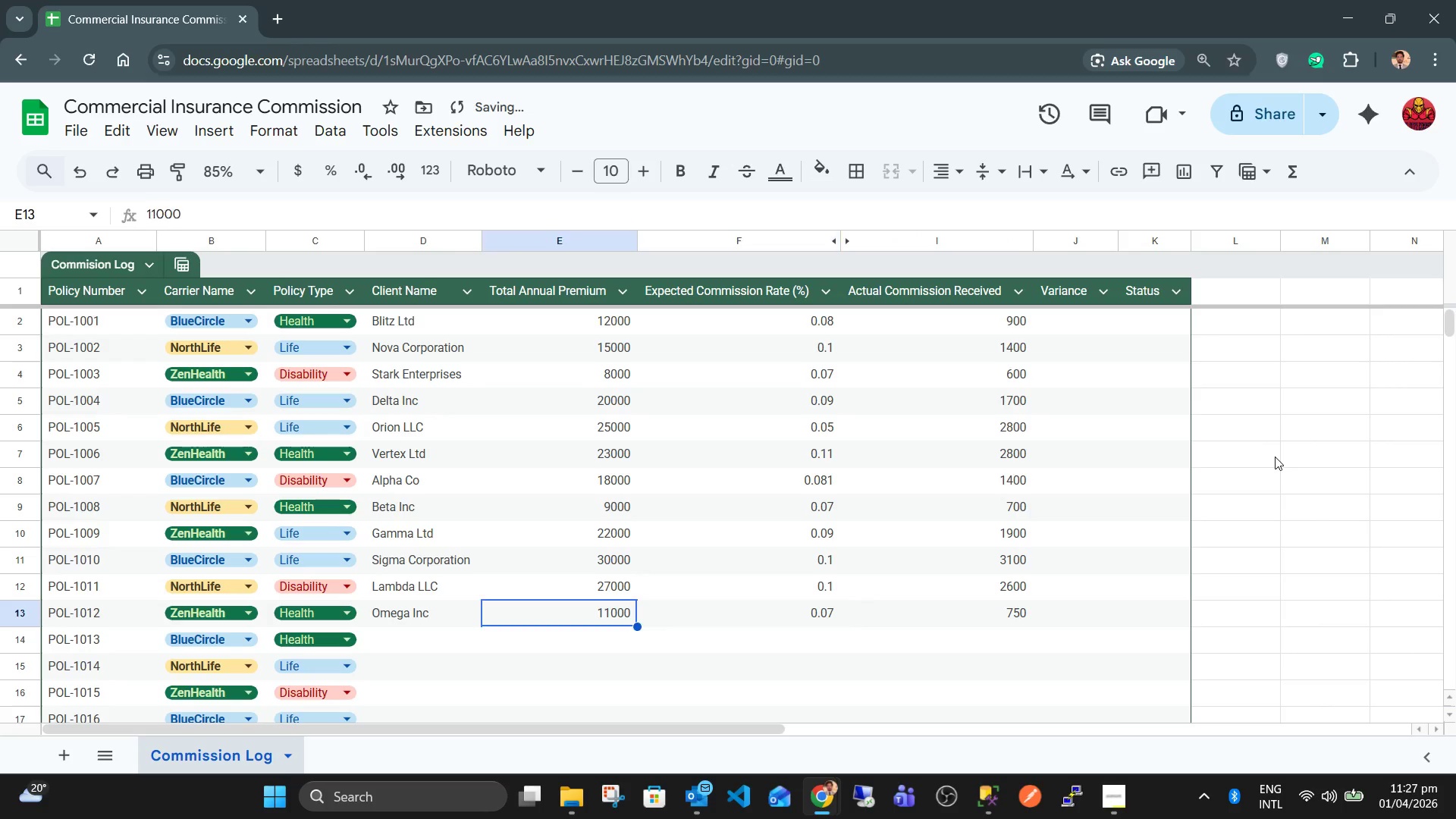 
key(ArrowLeft)
 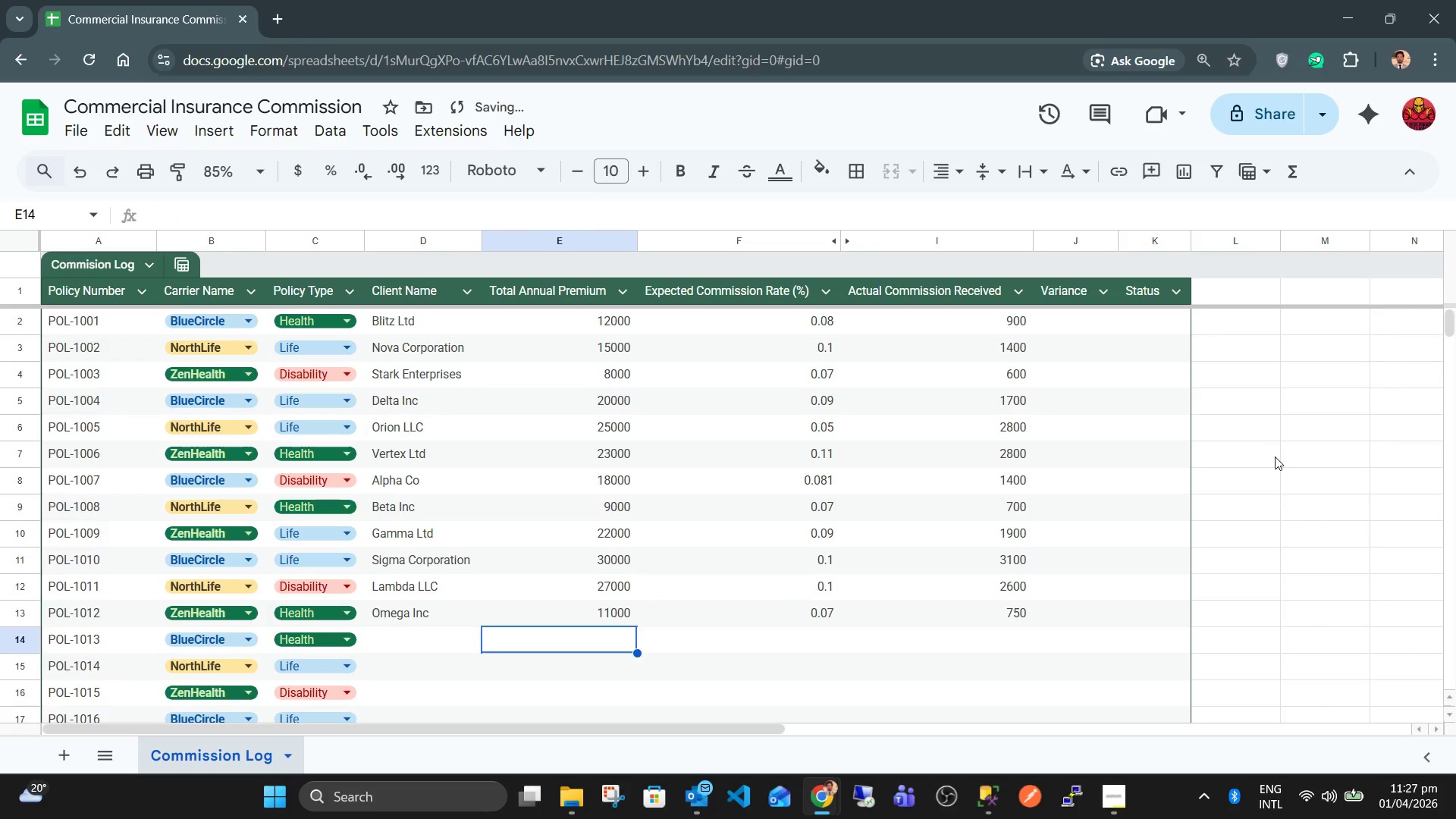 
key(ArrowDown)
 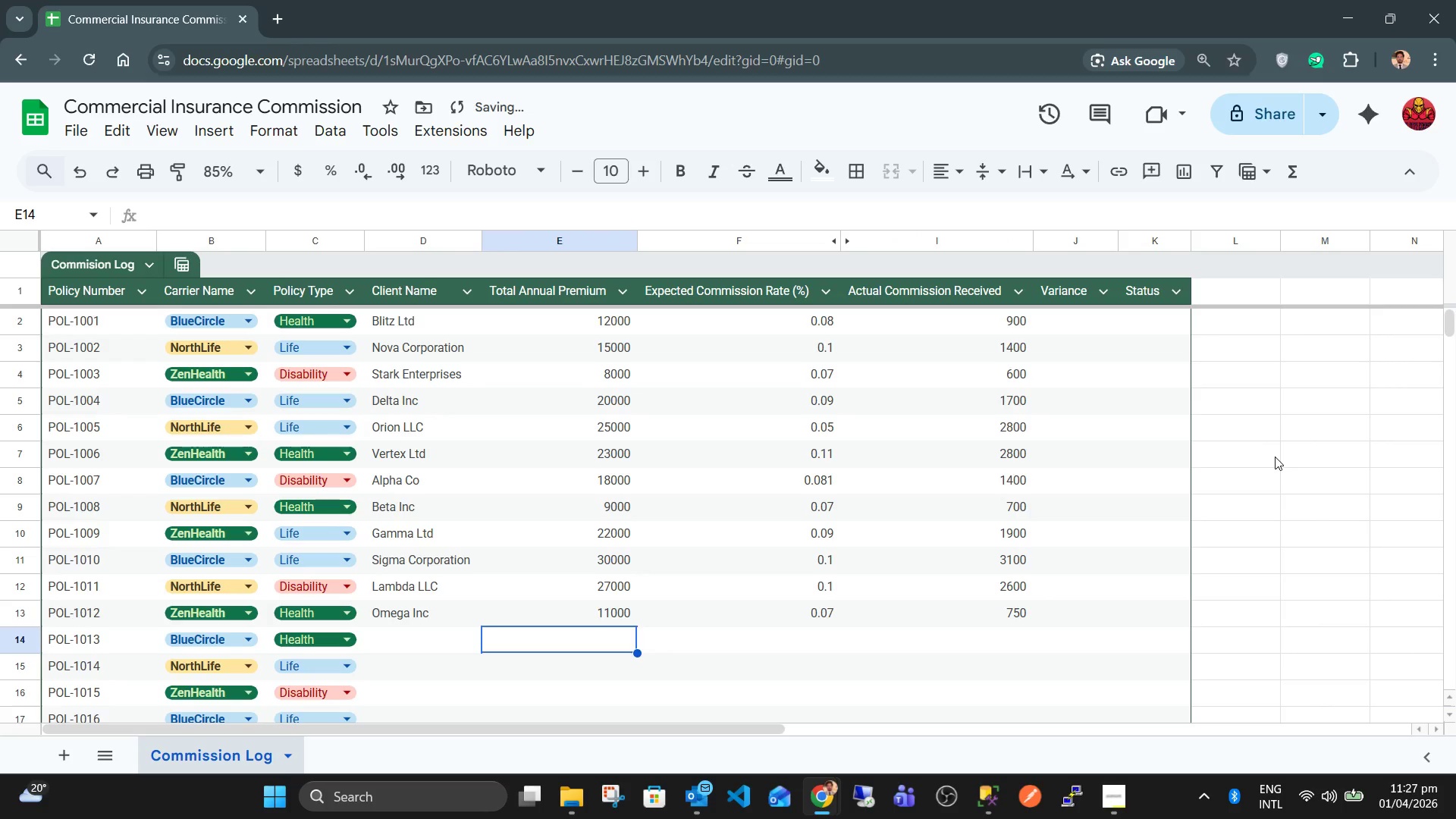 
key(ArrowLeft)
 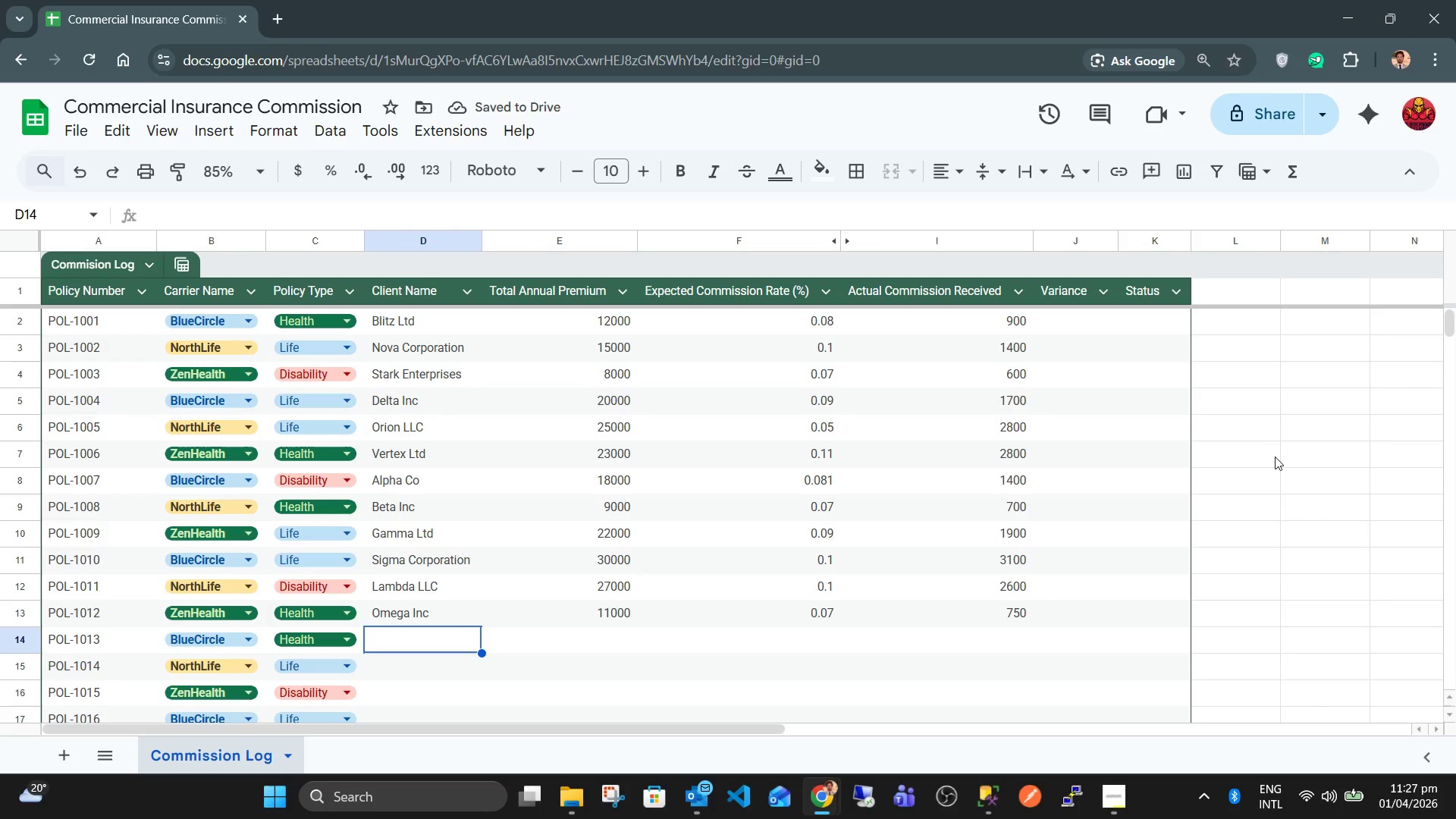 
type(Delta Ltd)
key(Tab)
type(14000)
key(Tab)
type(0.08)
key(Tab)
type(1200)
 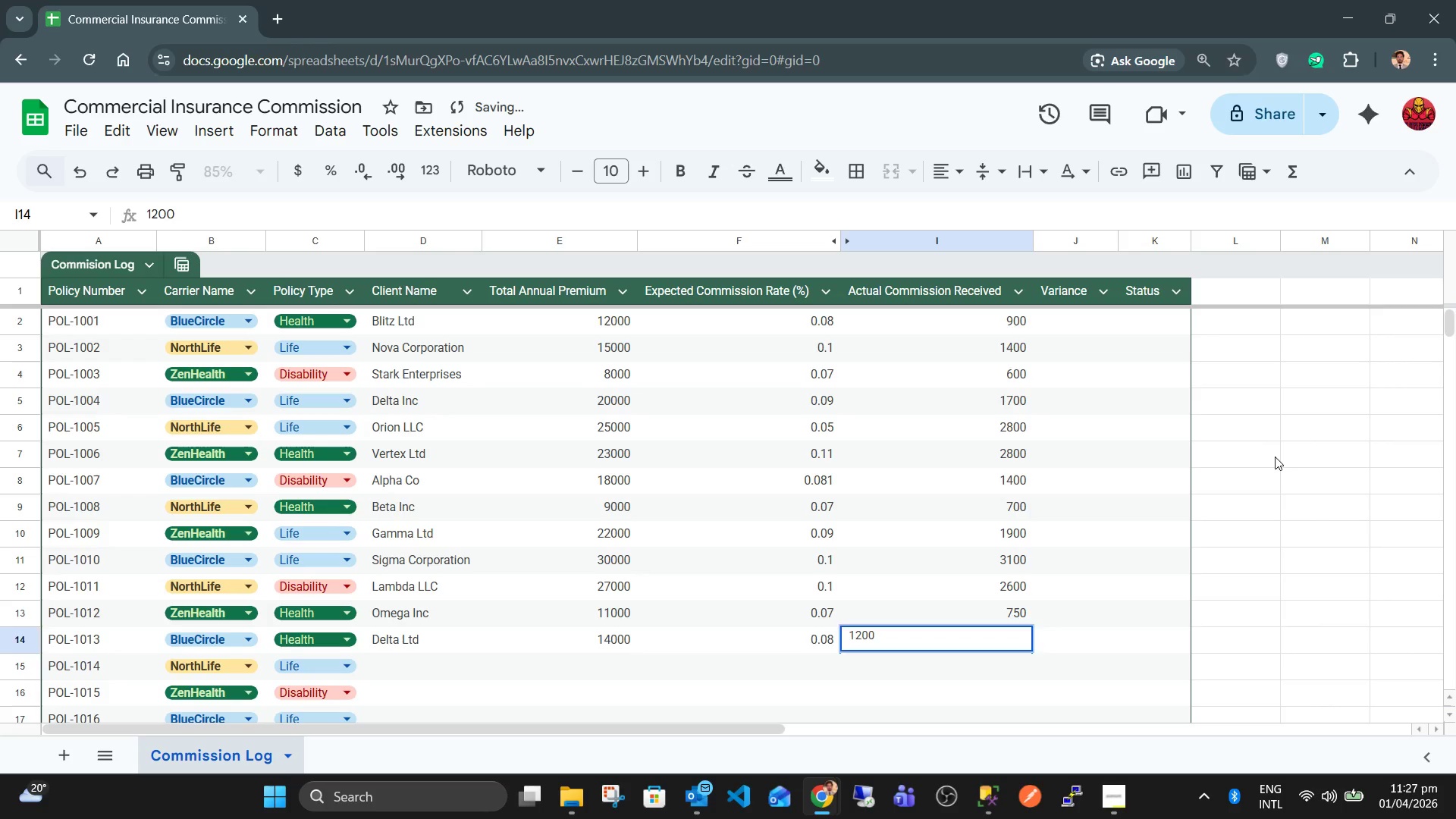 
 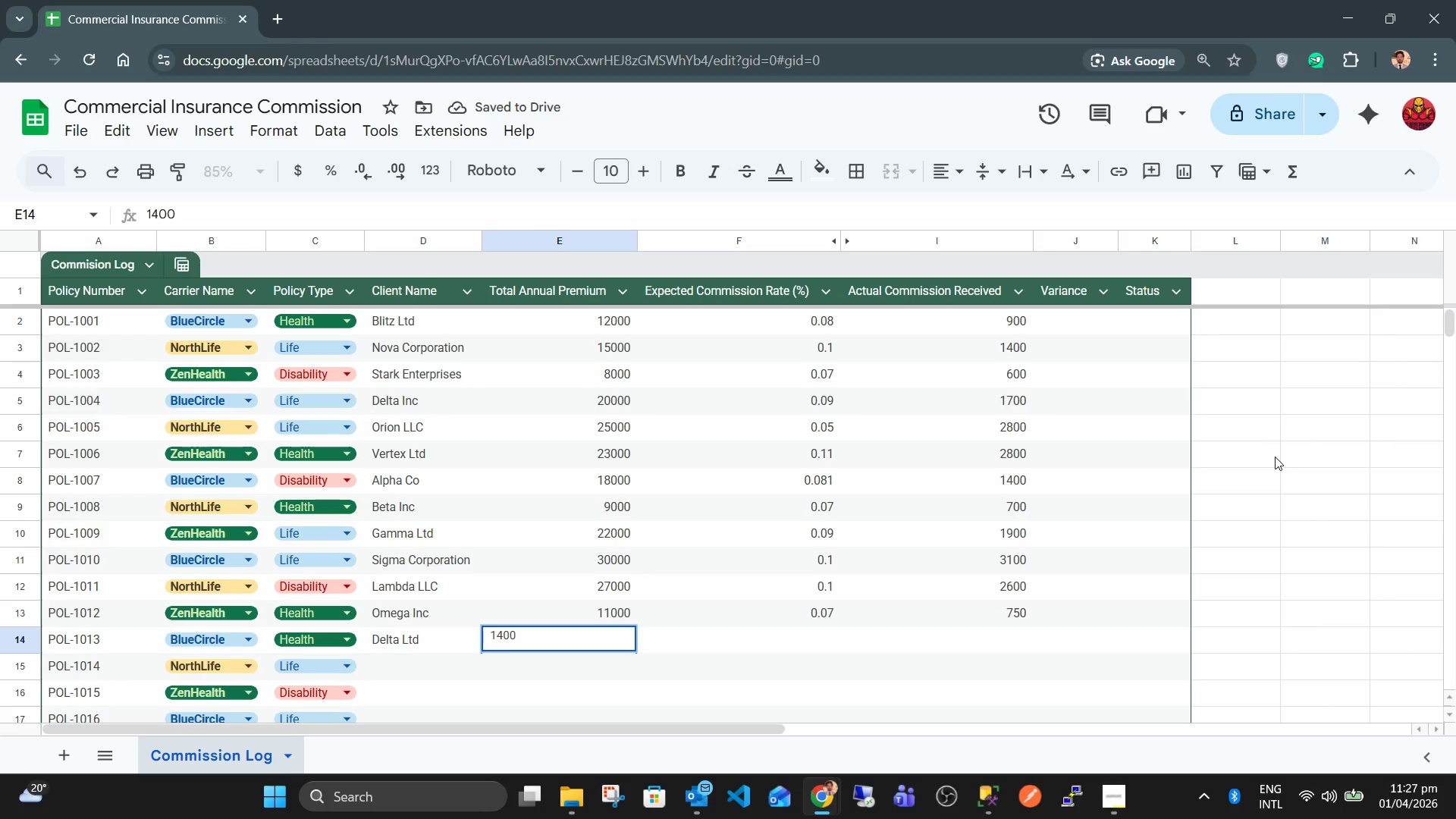 
key(ArrowDown)
 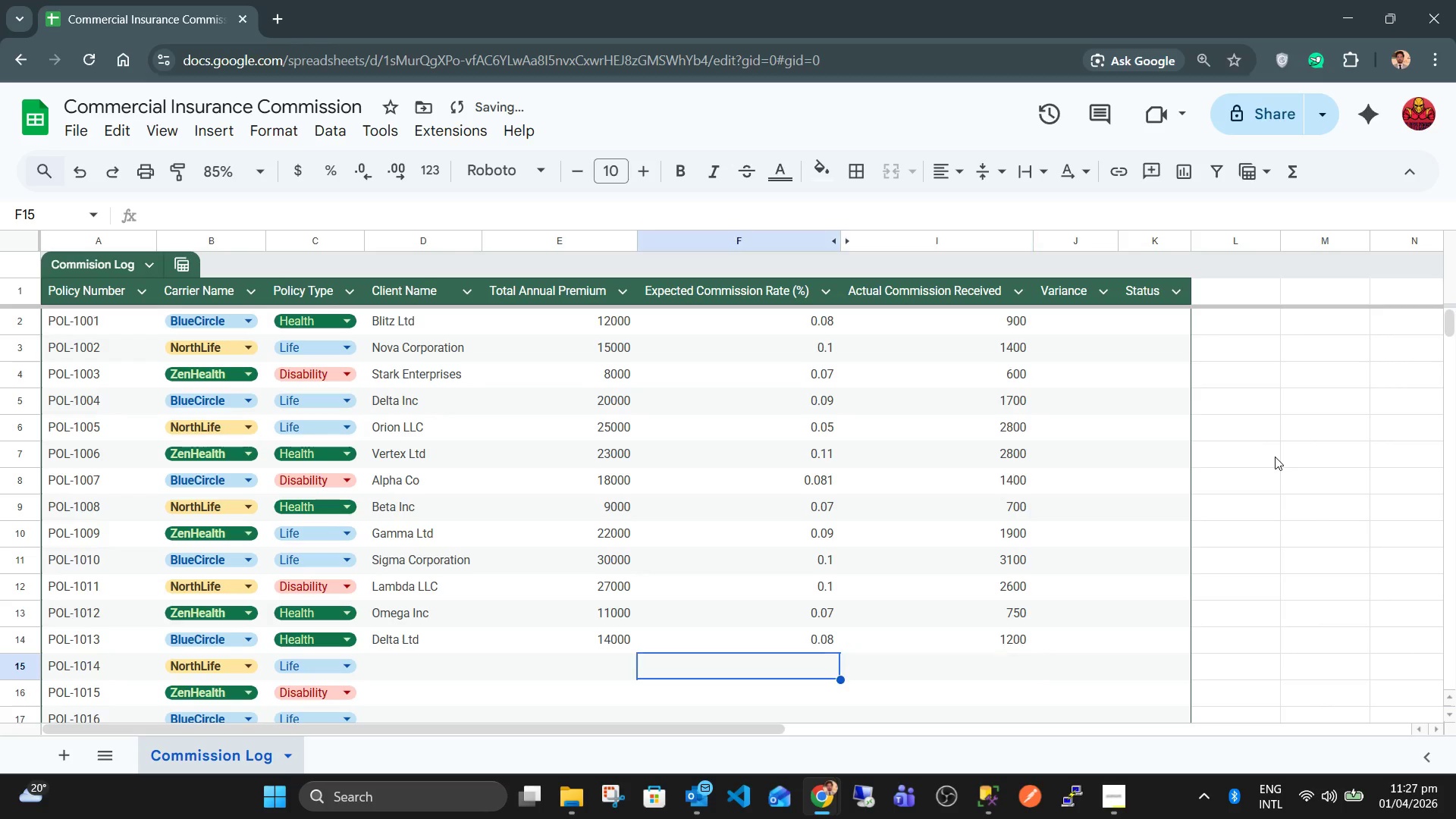 
key(ArrowLeft)
 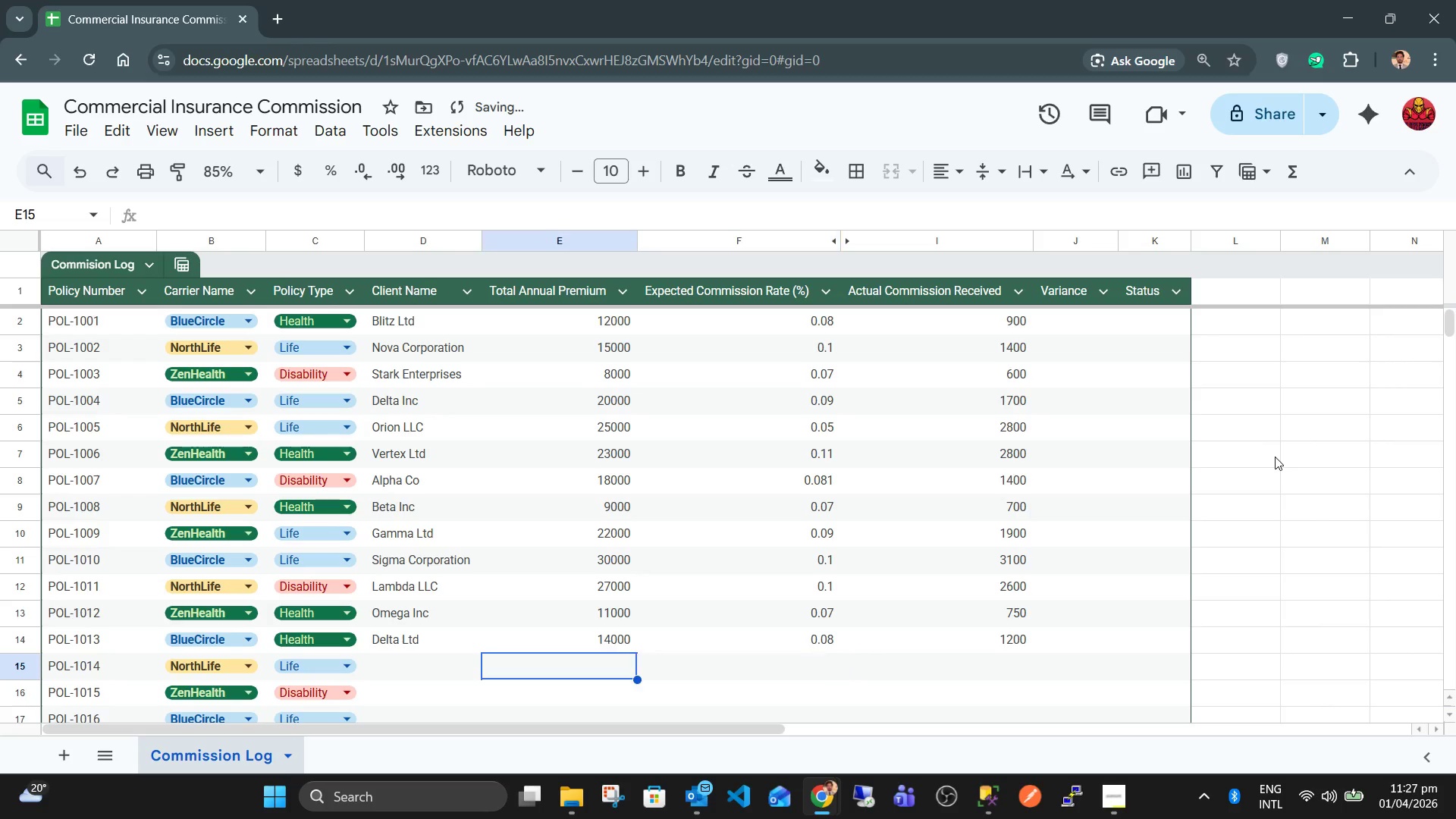 
key(ArrowLeft)
 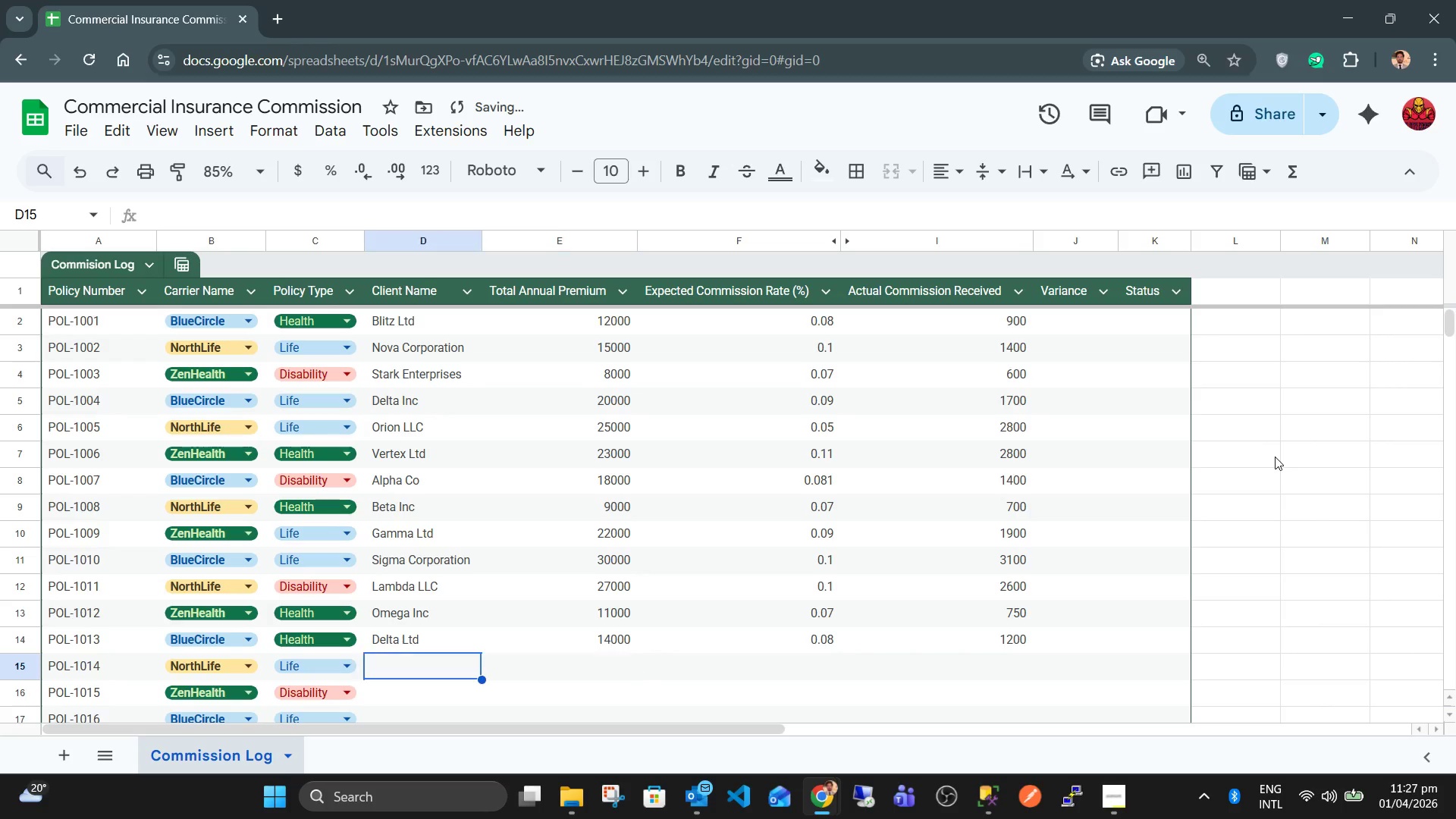 
key(ArrowLeft)
 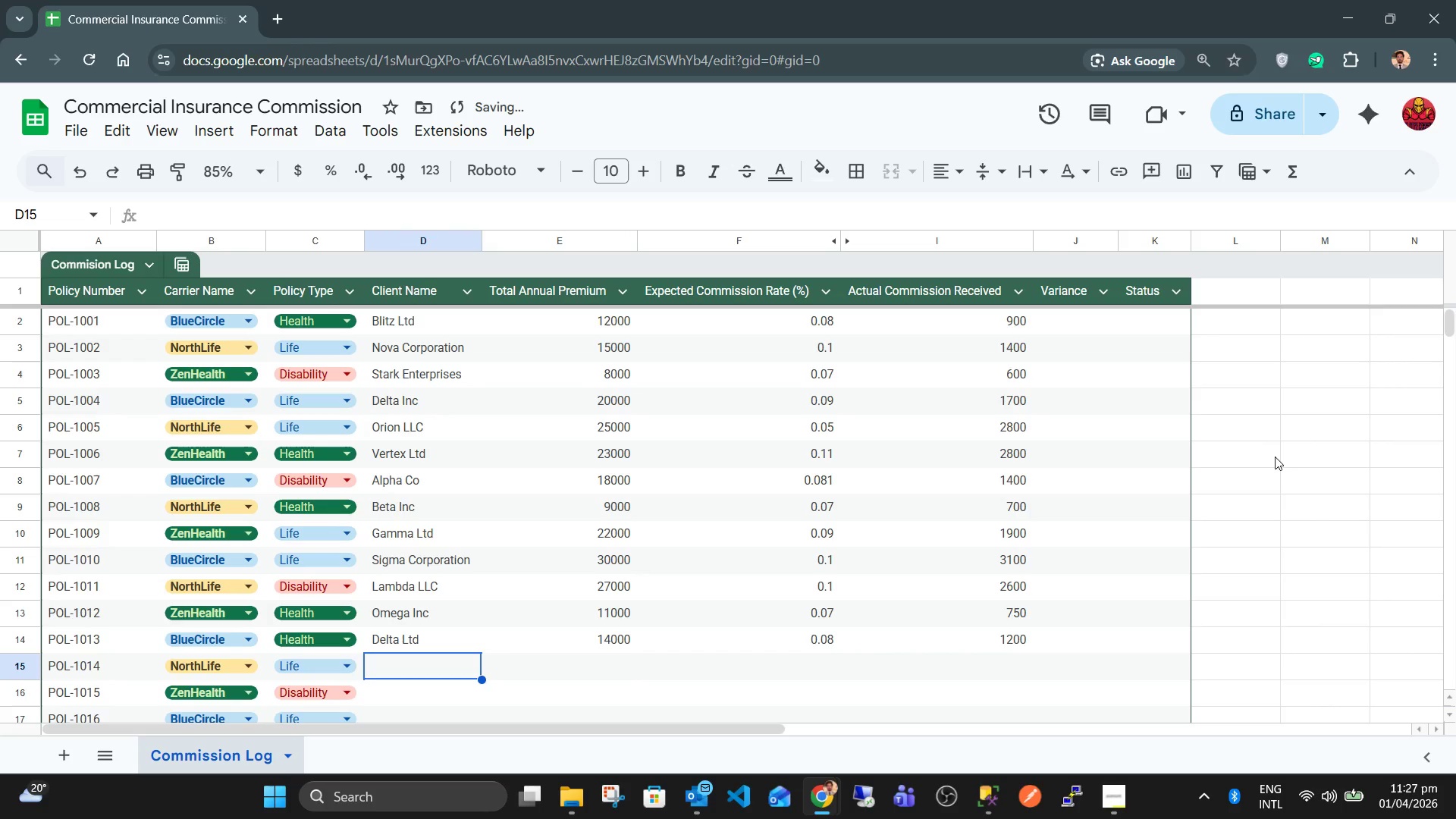 
type(Prime Co)
key(Tab)
type(16000)
key(Tab)
type(0.09)
key(Tab)
type(1500)
 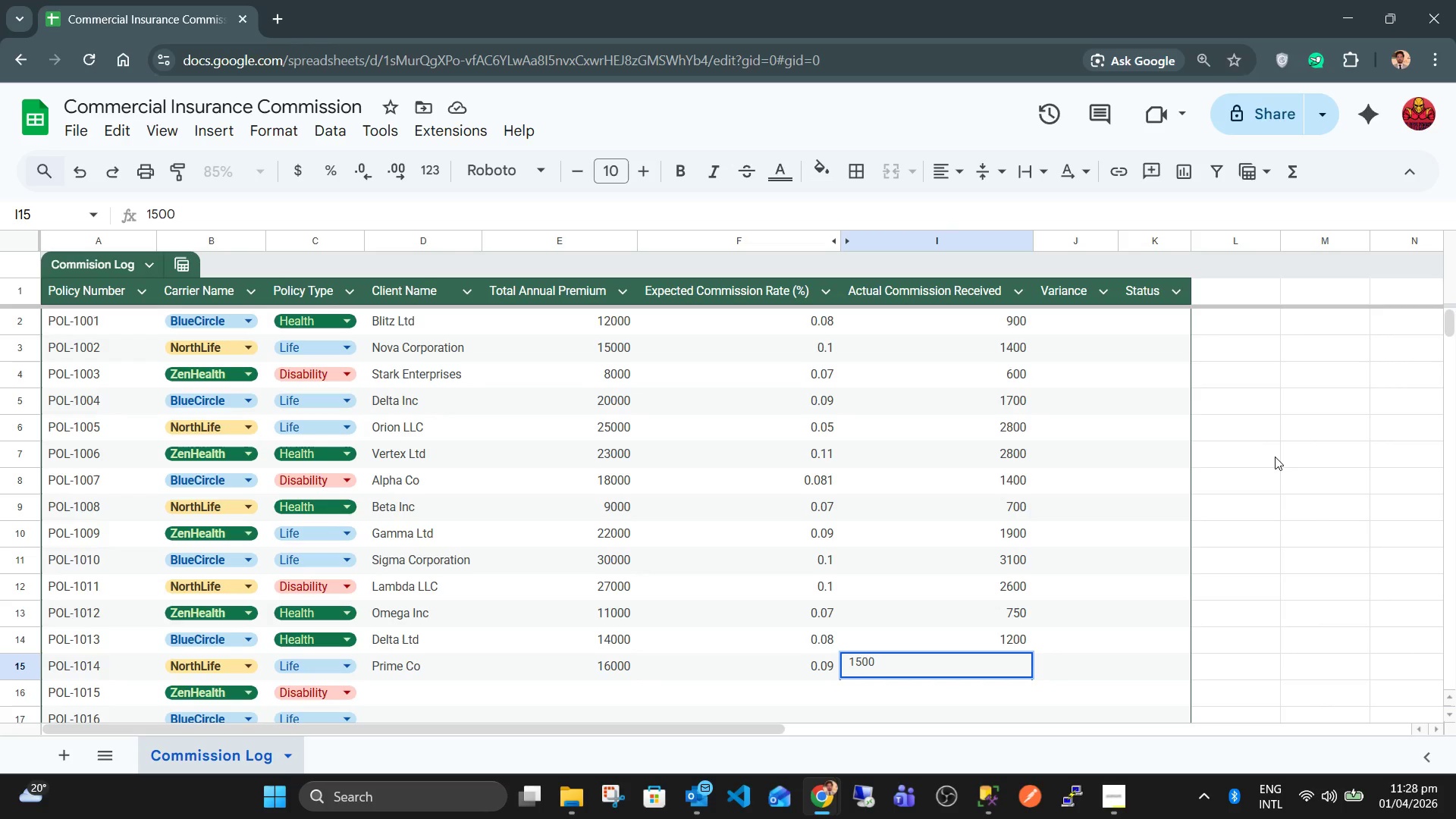 
wait(6.39)
 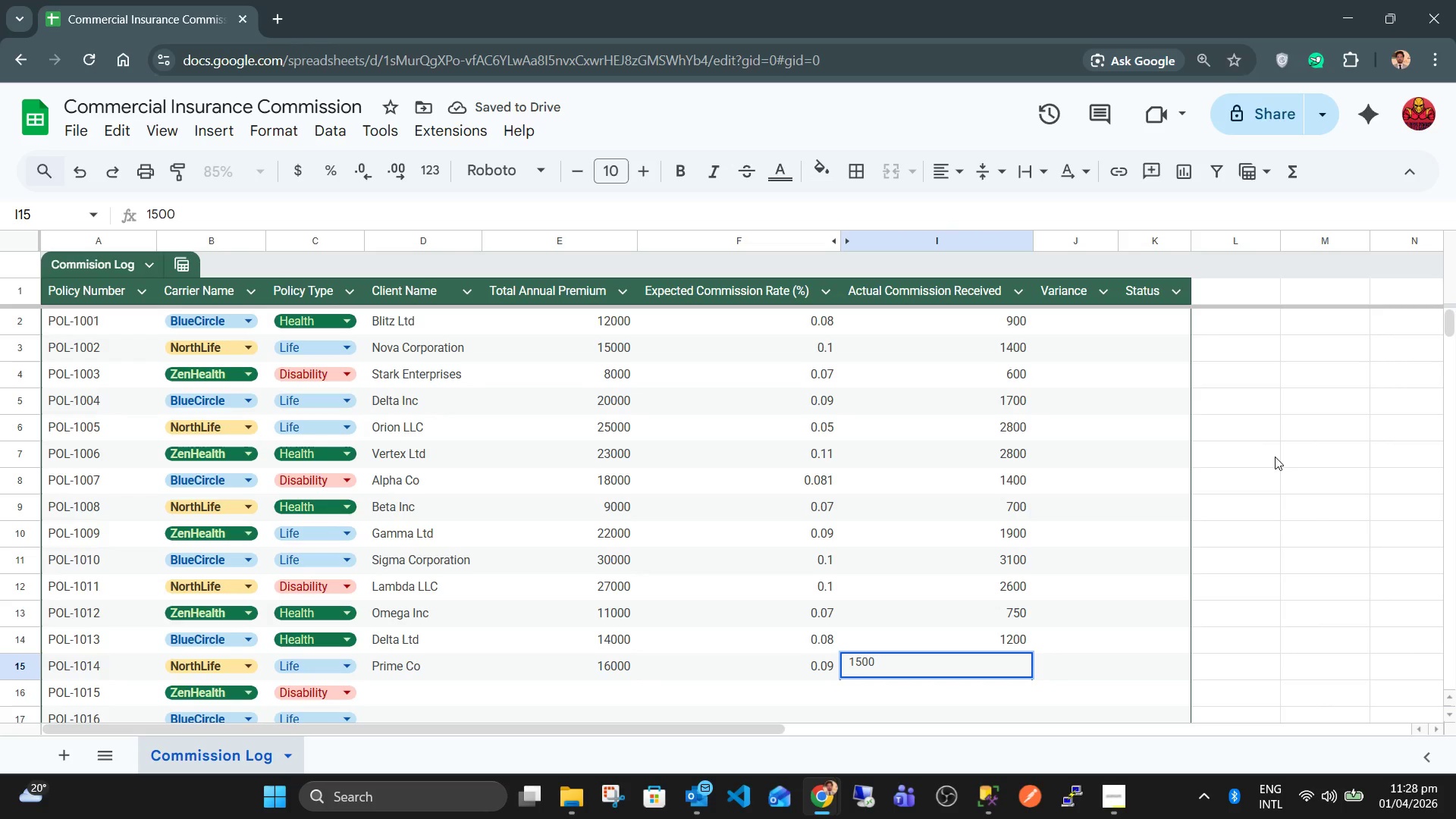 
key(ArrowDown)
 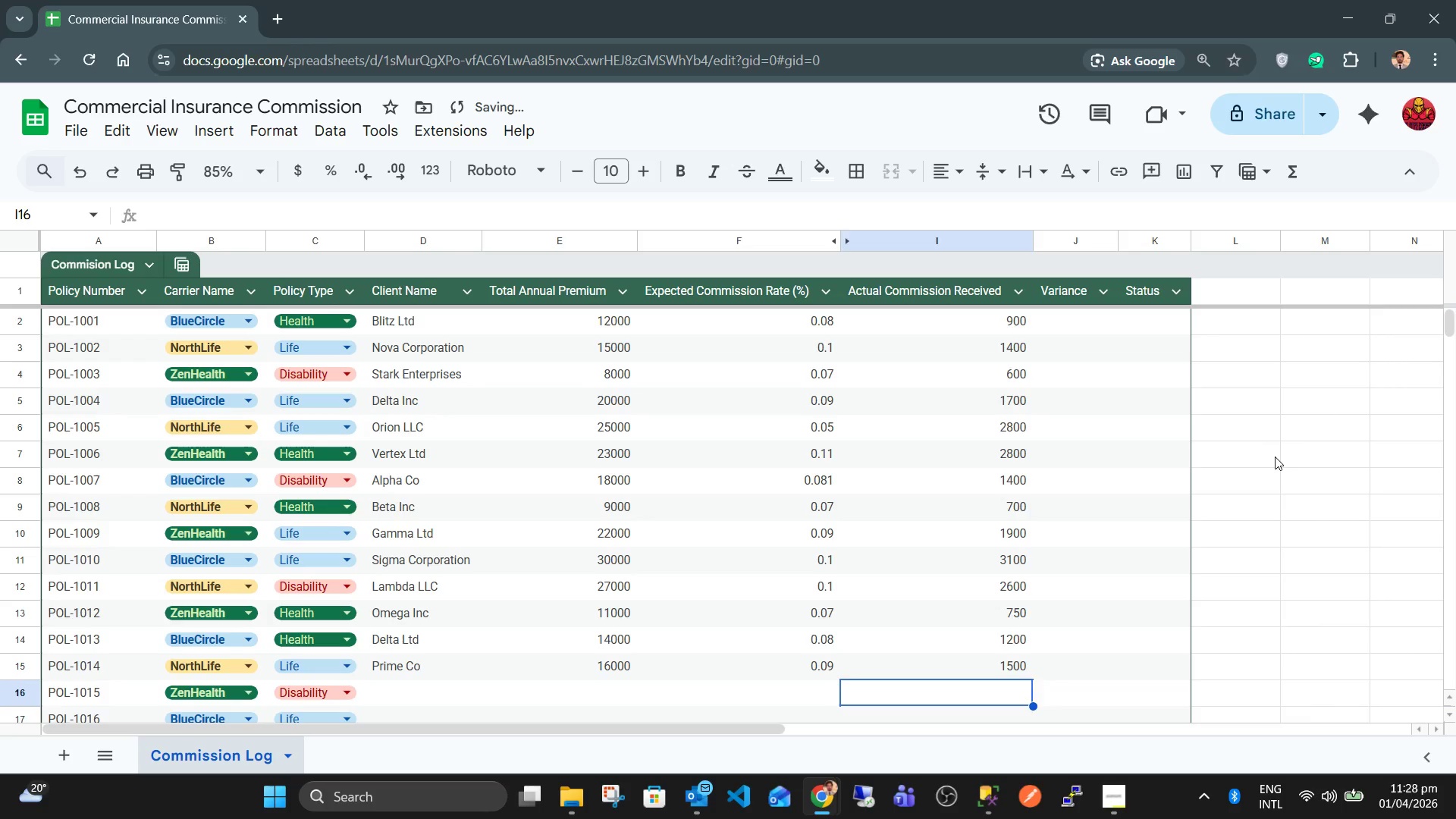 
key(ArrowLeft)
 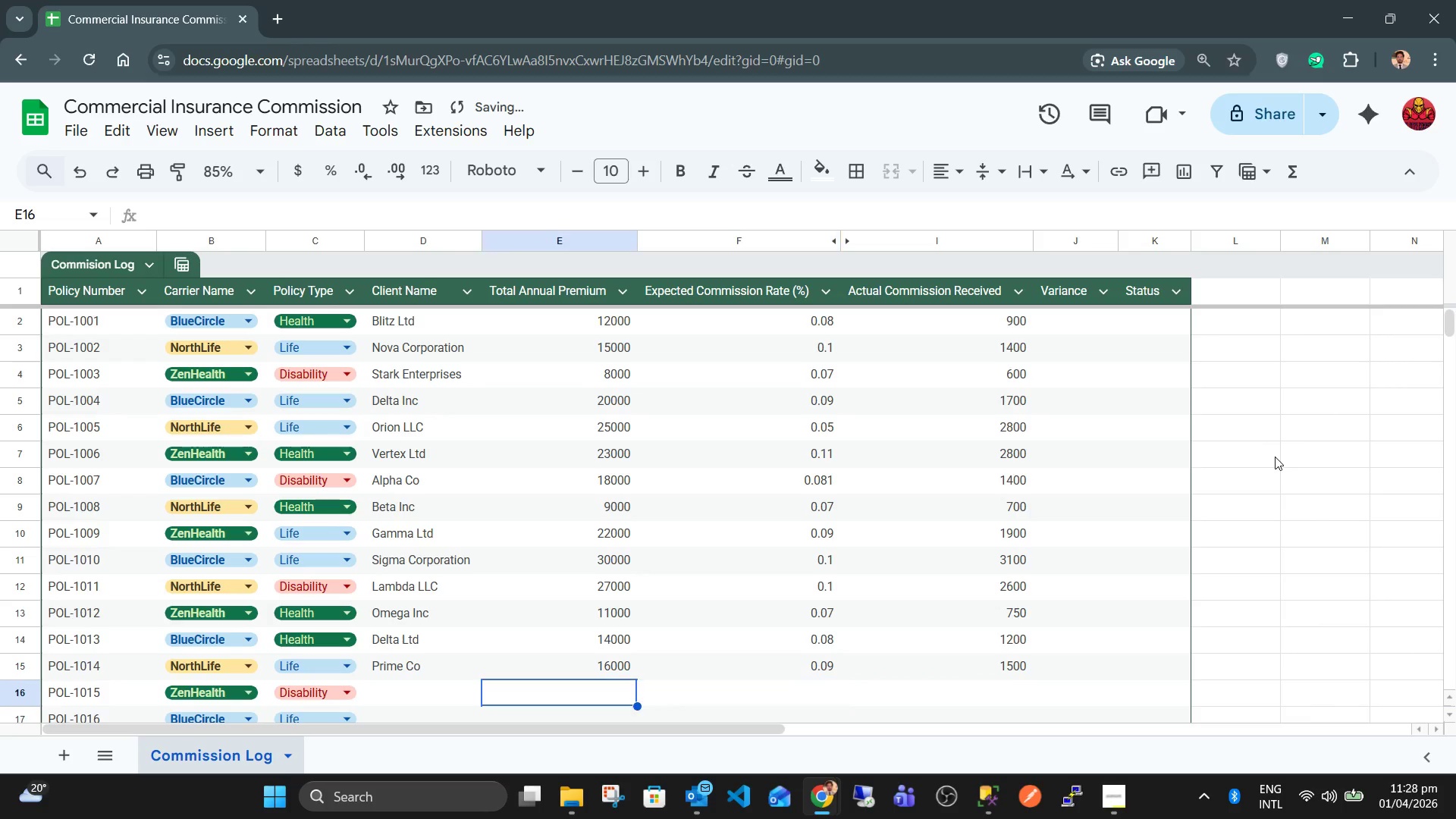 
key(ArrowLeft)
 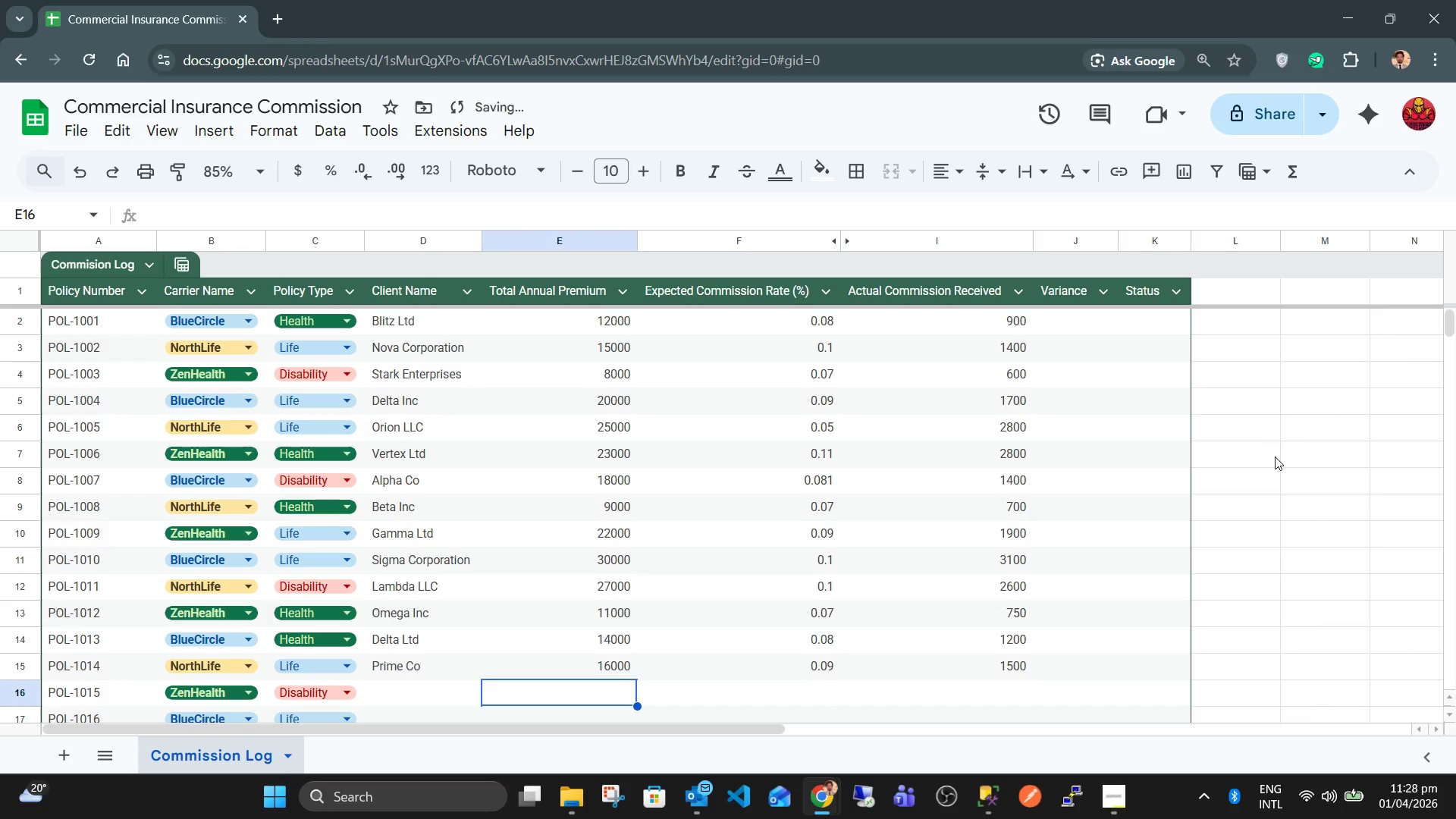 
key(ArrowLeft)
 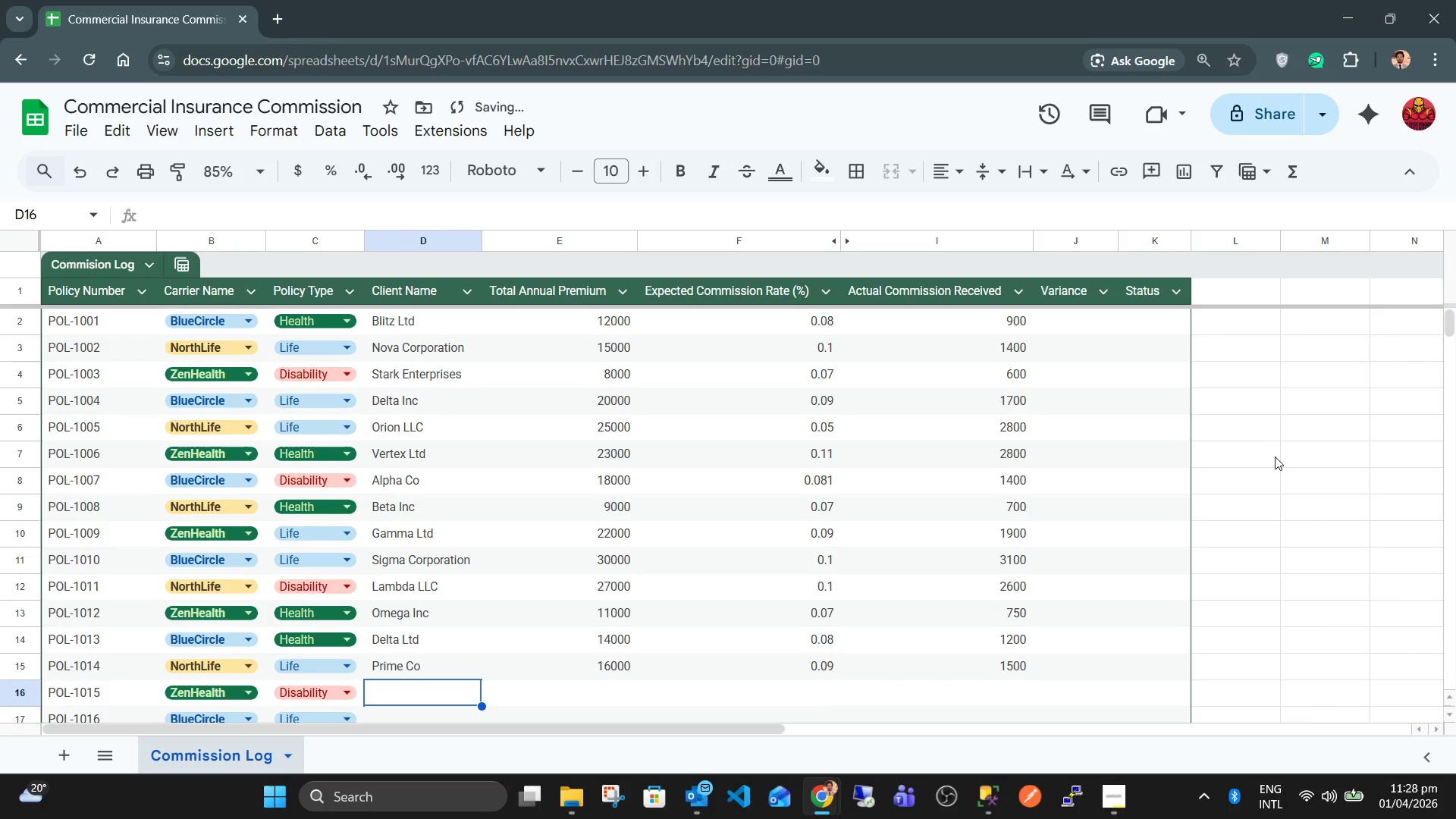 
type(Zenith Corp)
 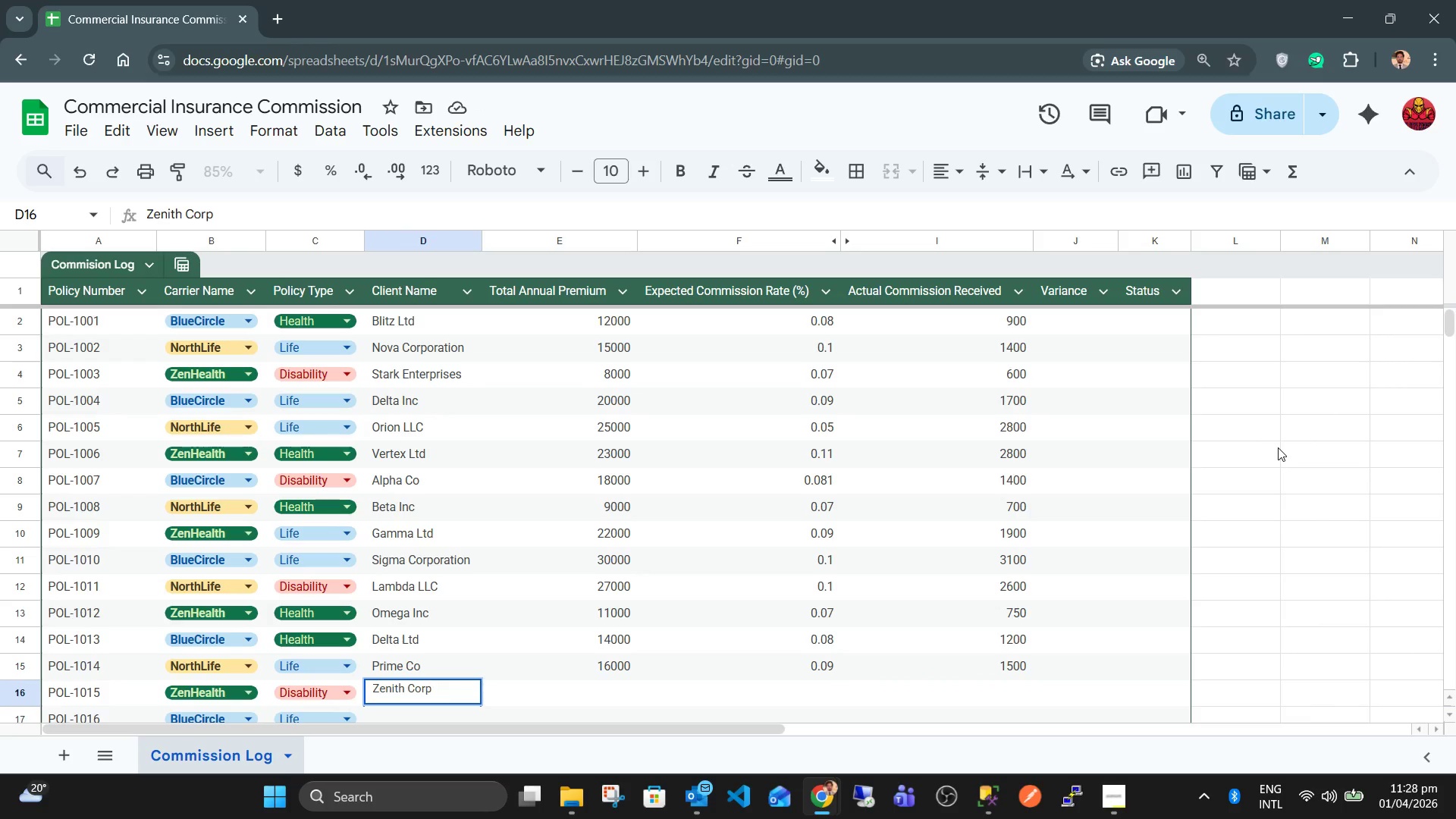 
wait(8.39)
 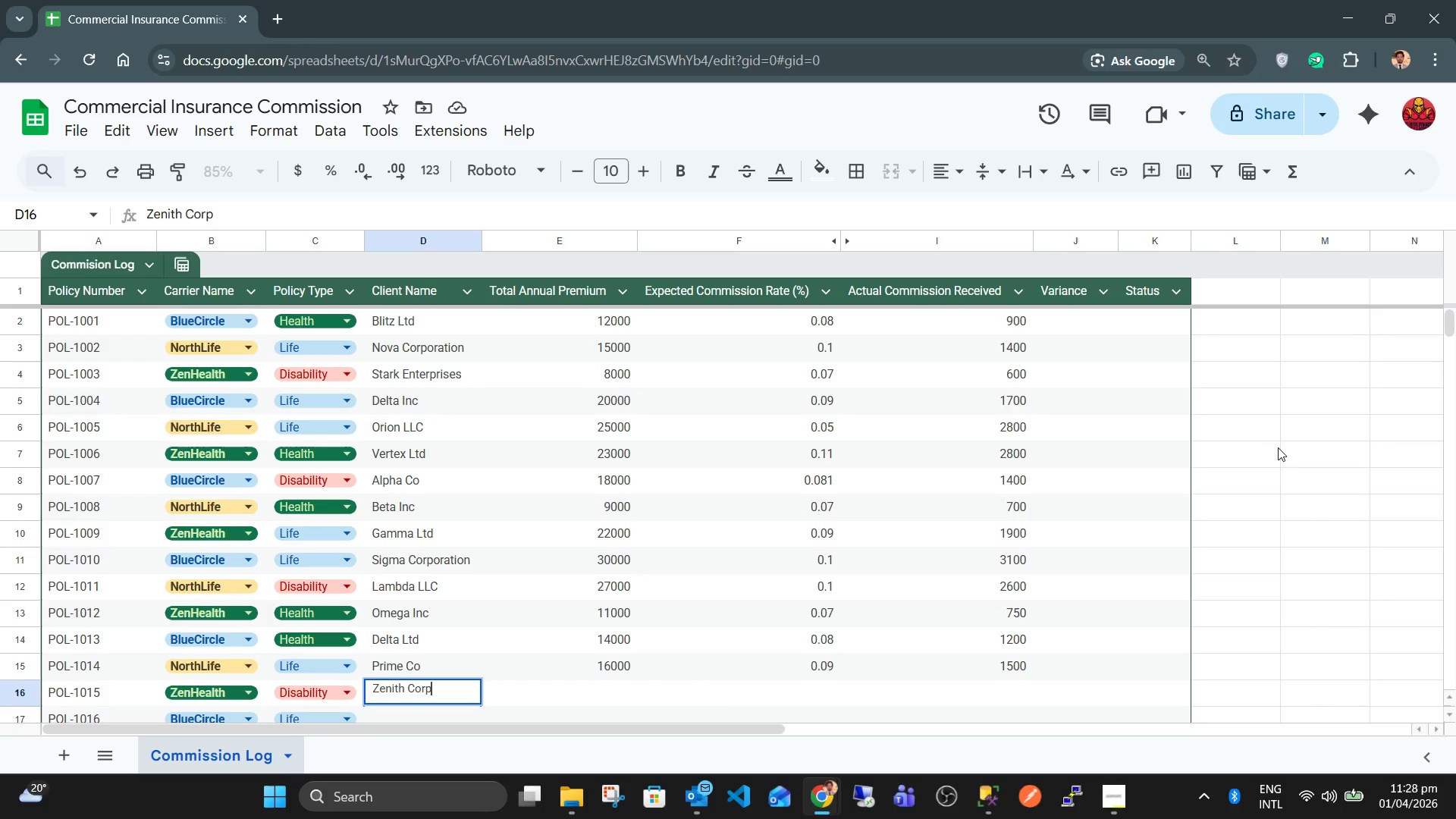 
key(Tab)
 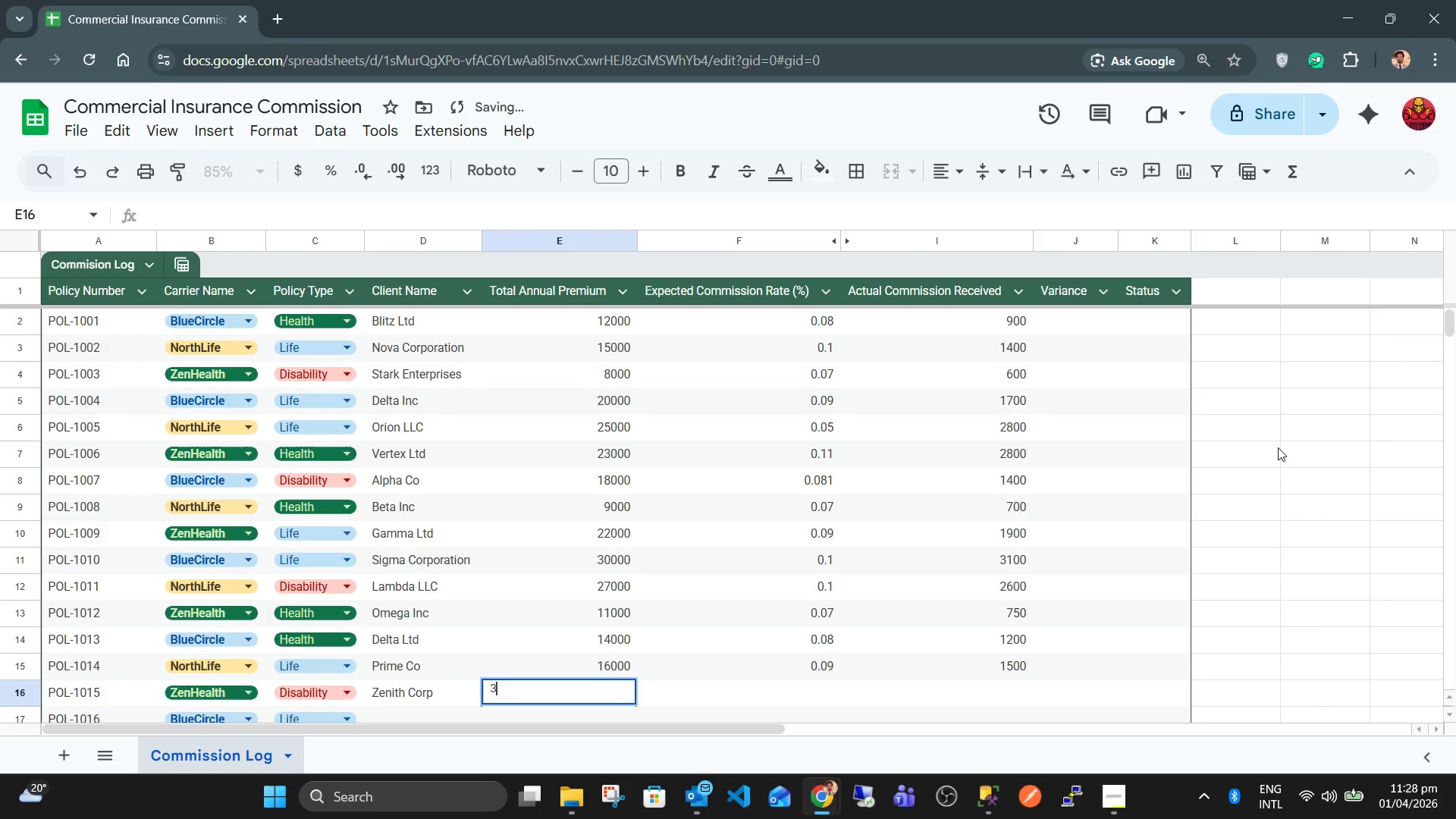 
key(Numpad3)
 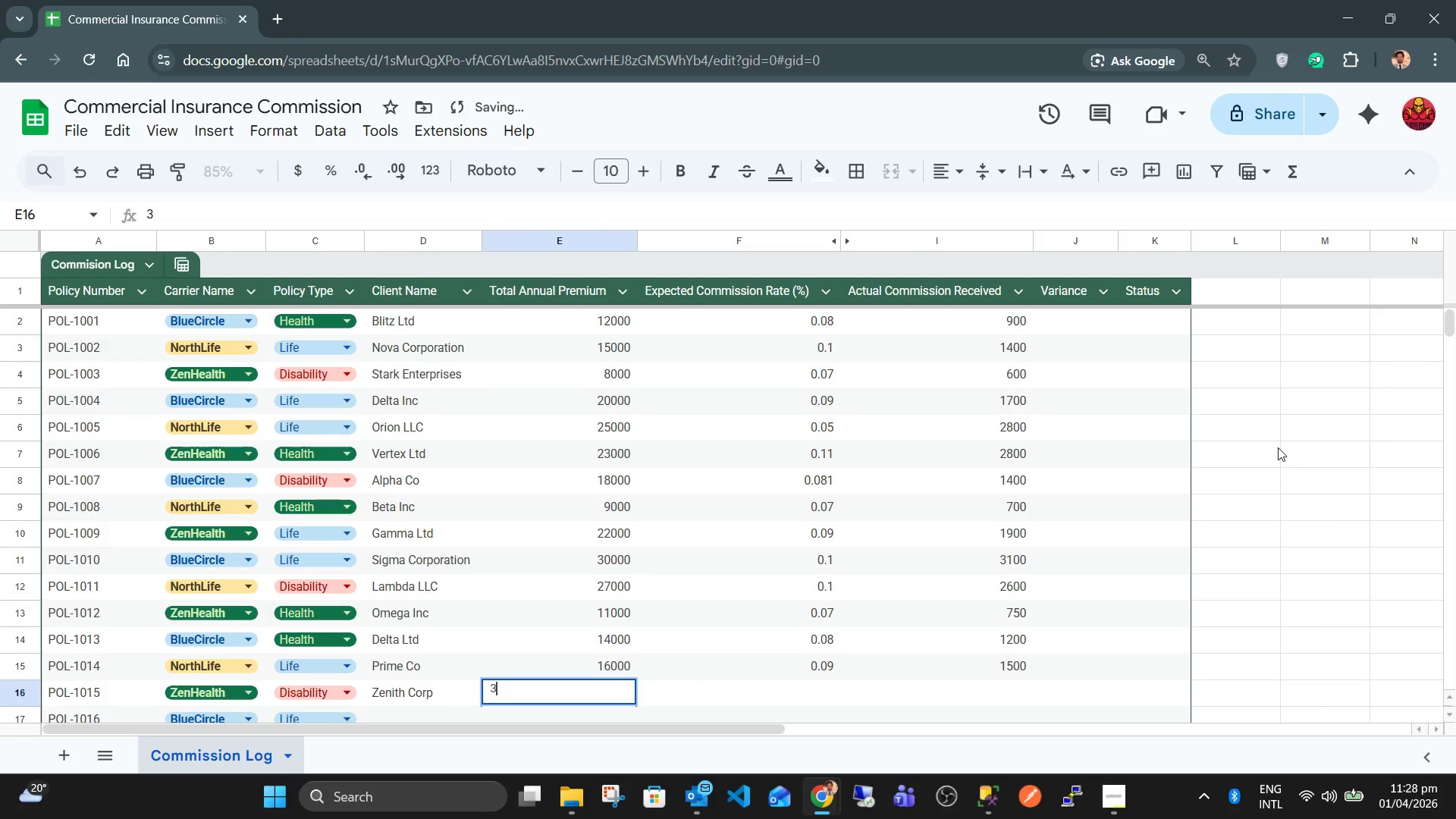 
key(Numpad5)
 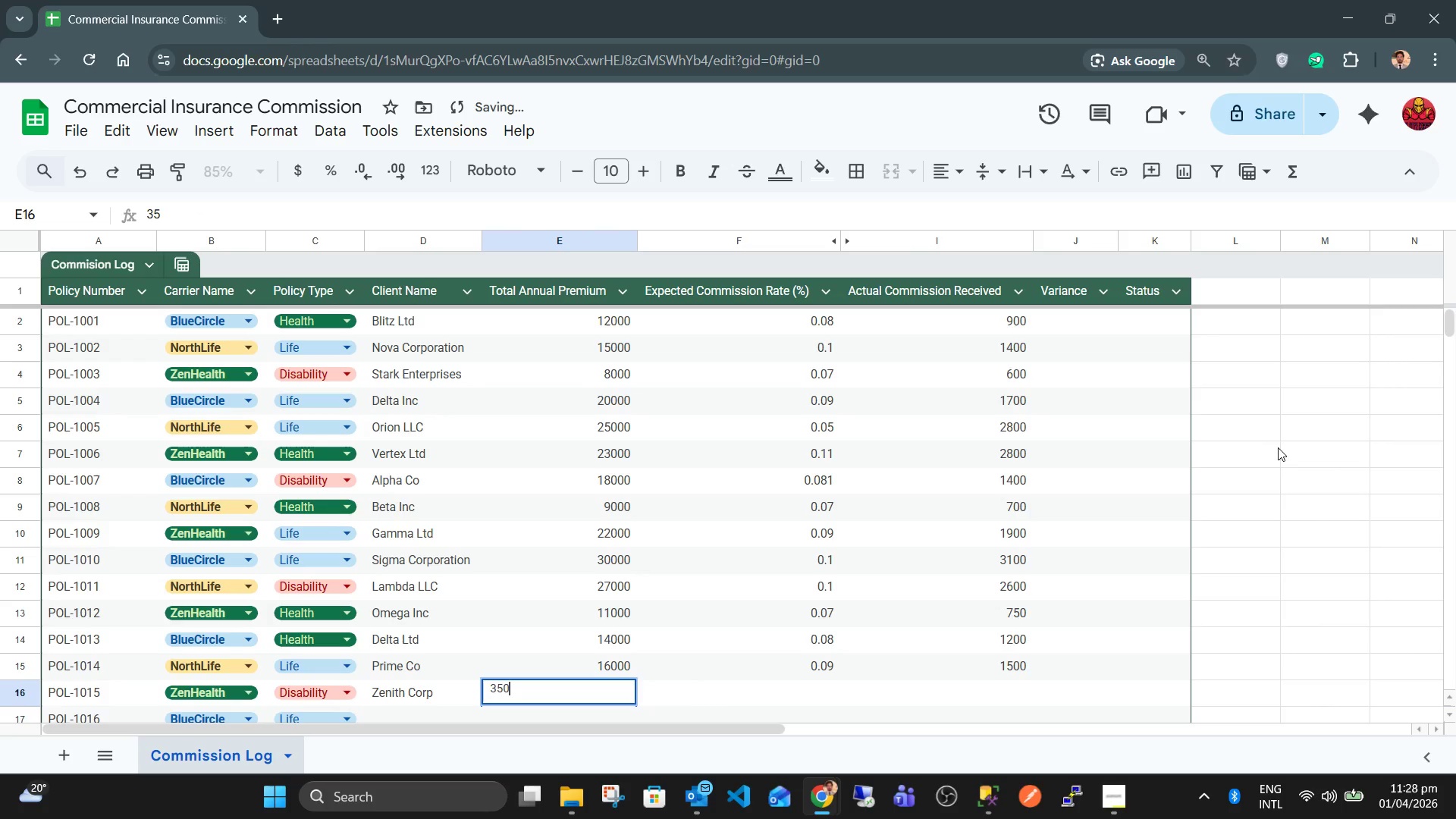 
key(Numpad0)
 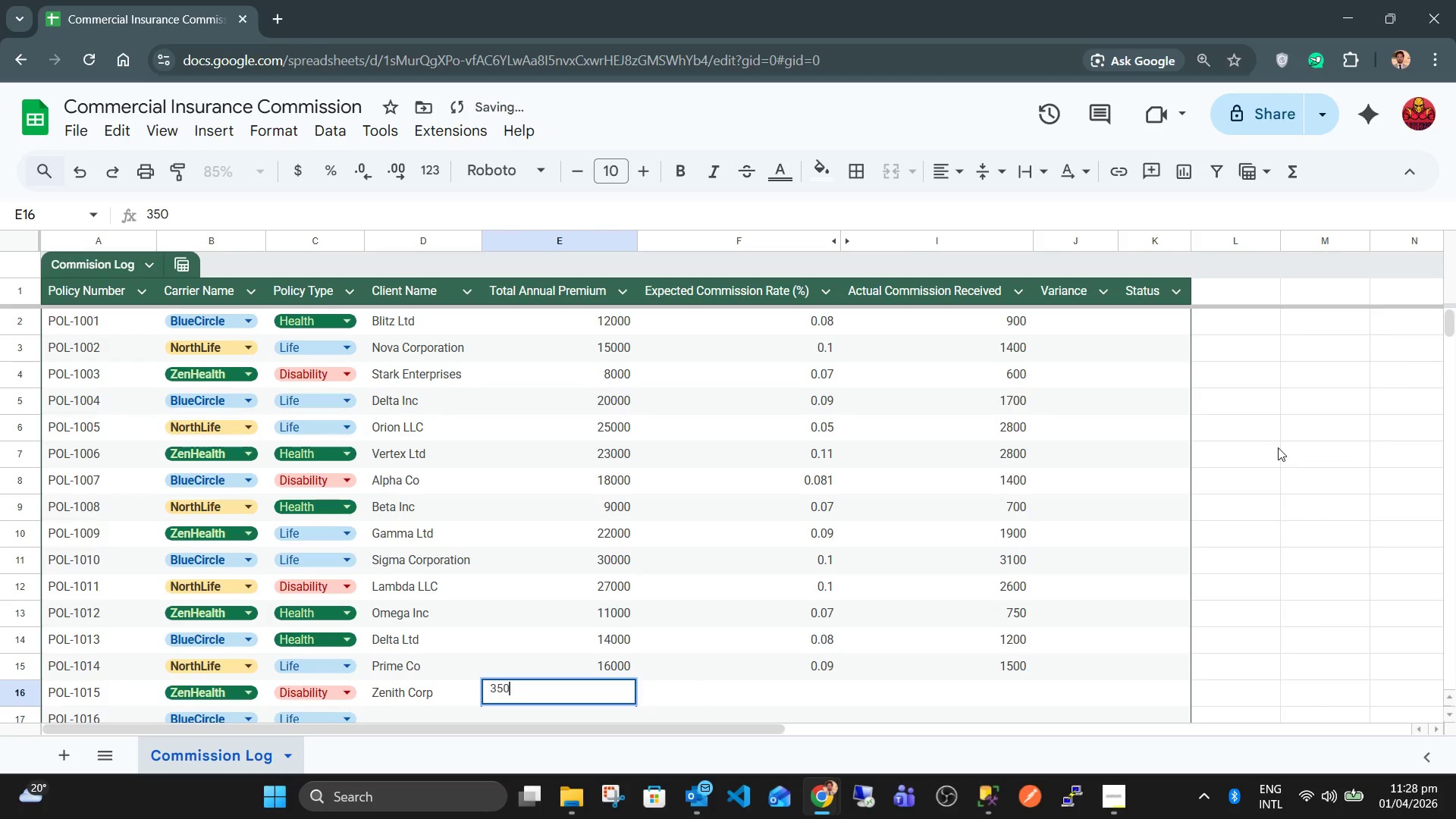 
key(Numpad0)
 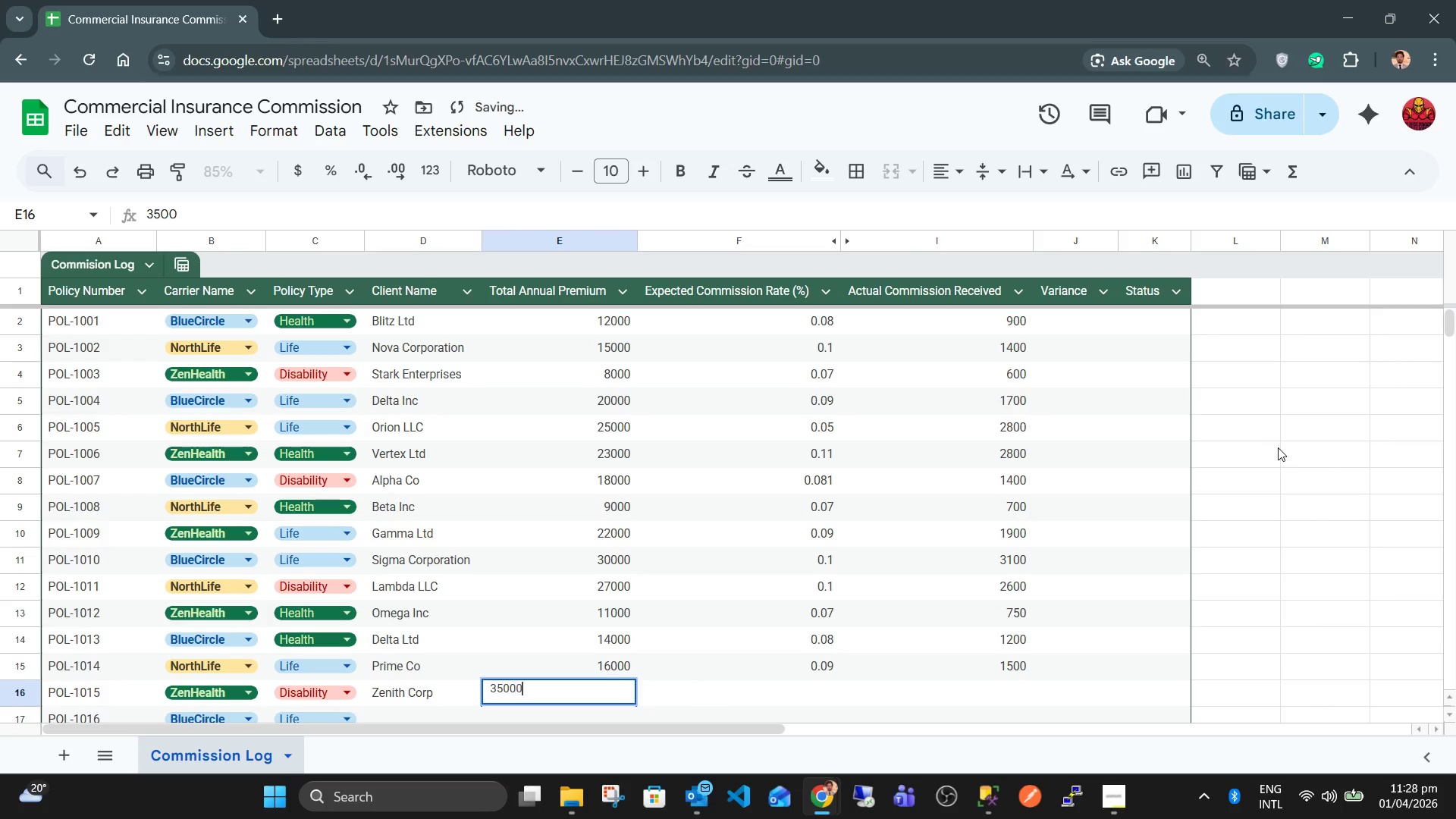 
key(Numpad0)
 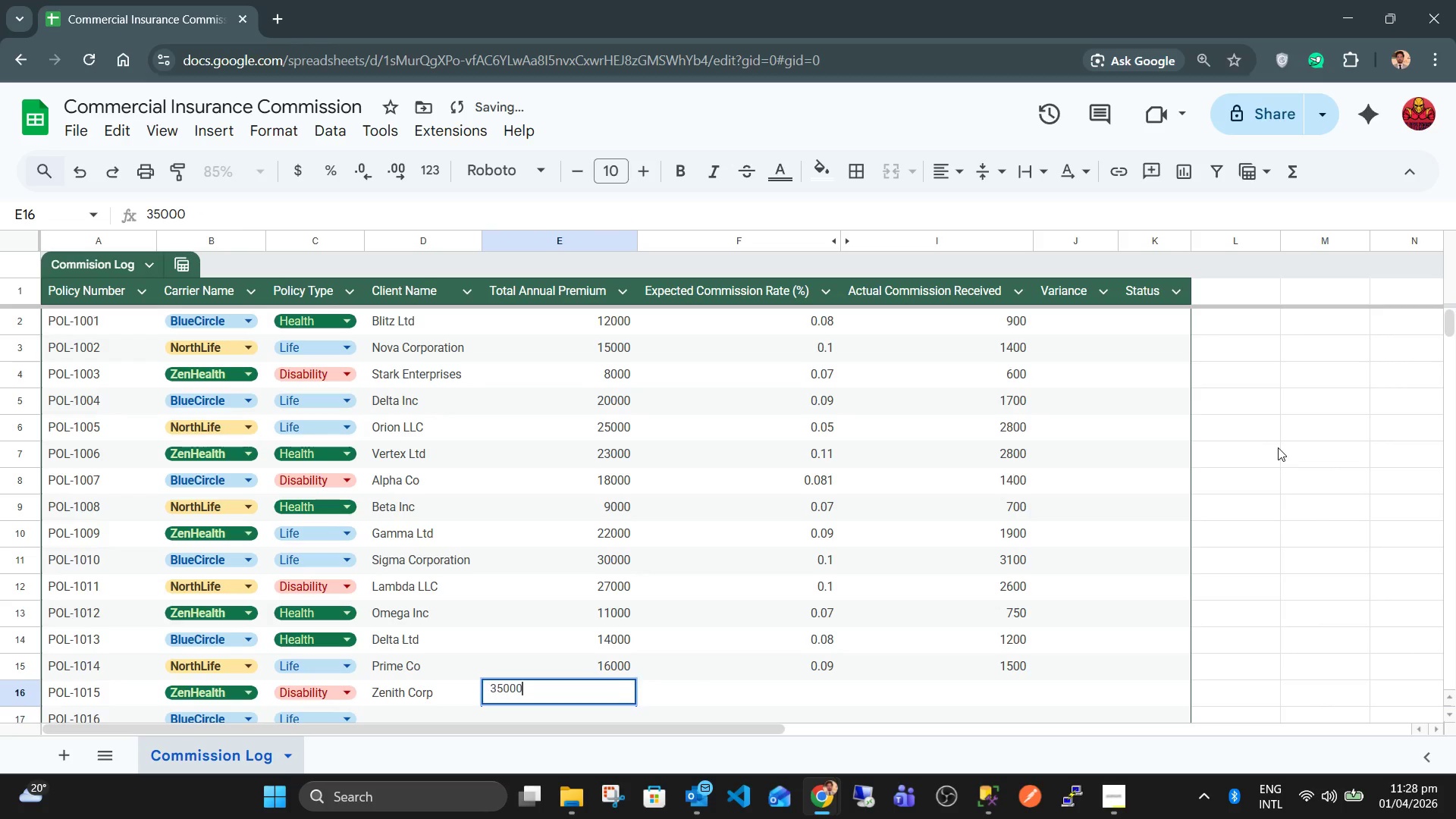 
key(Tab)
 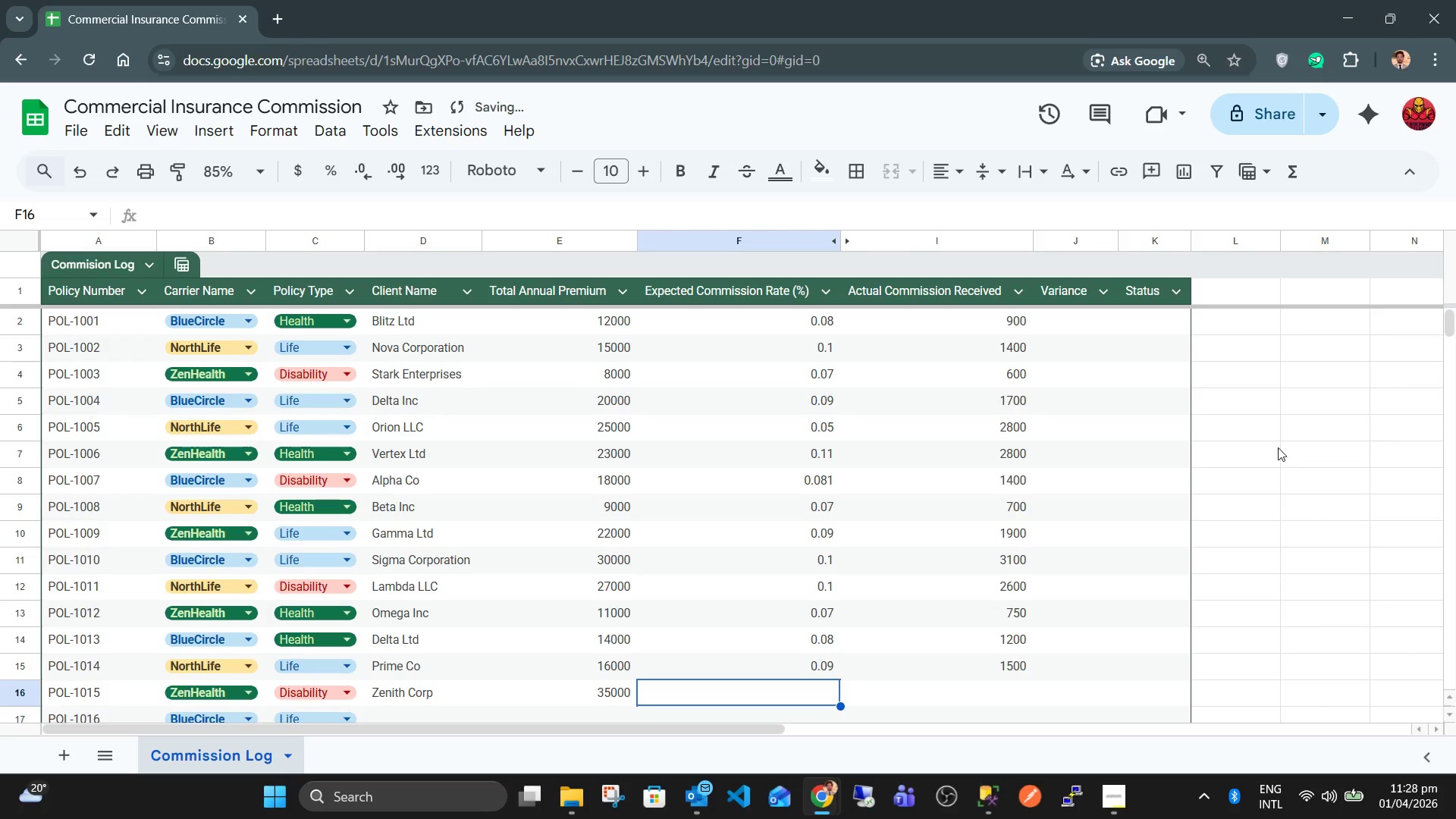 
key(Numpad0)
 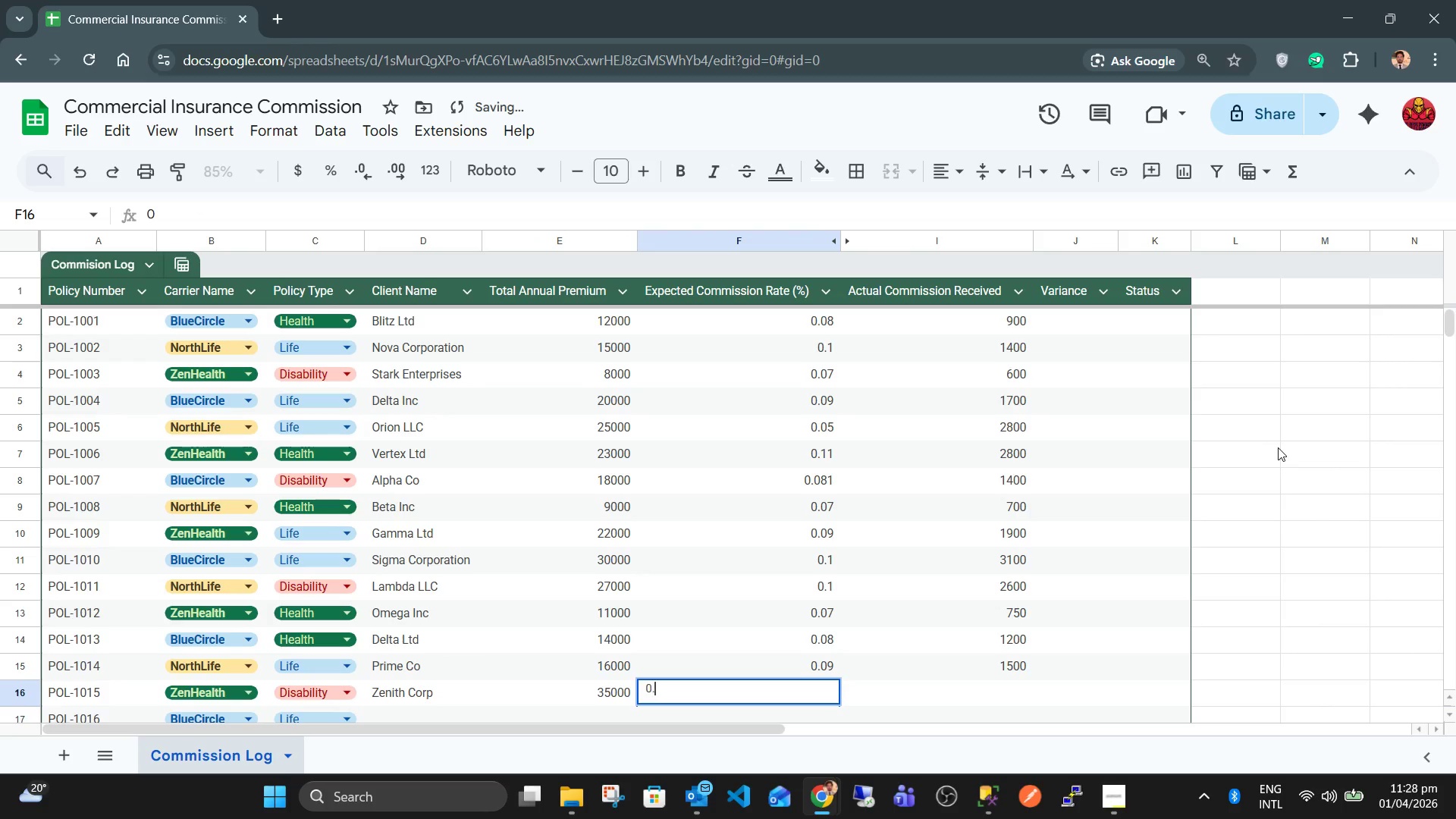 
key(NumpadDecimal)
 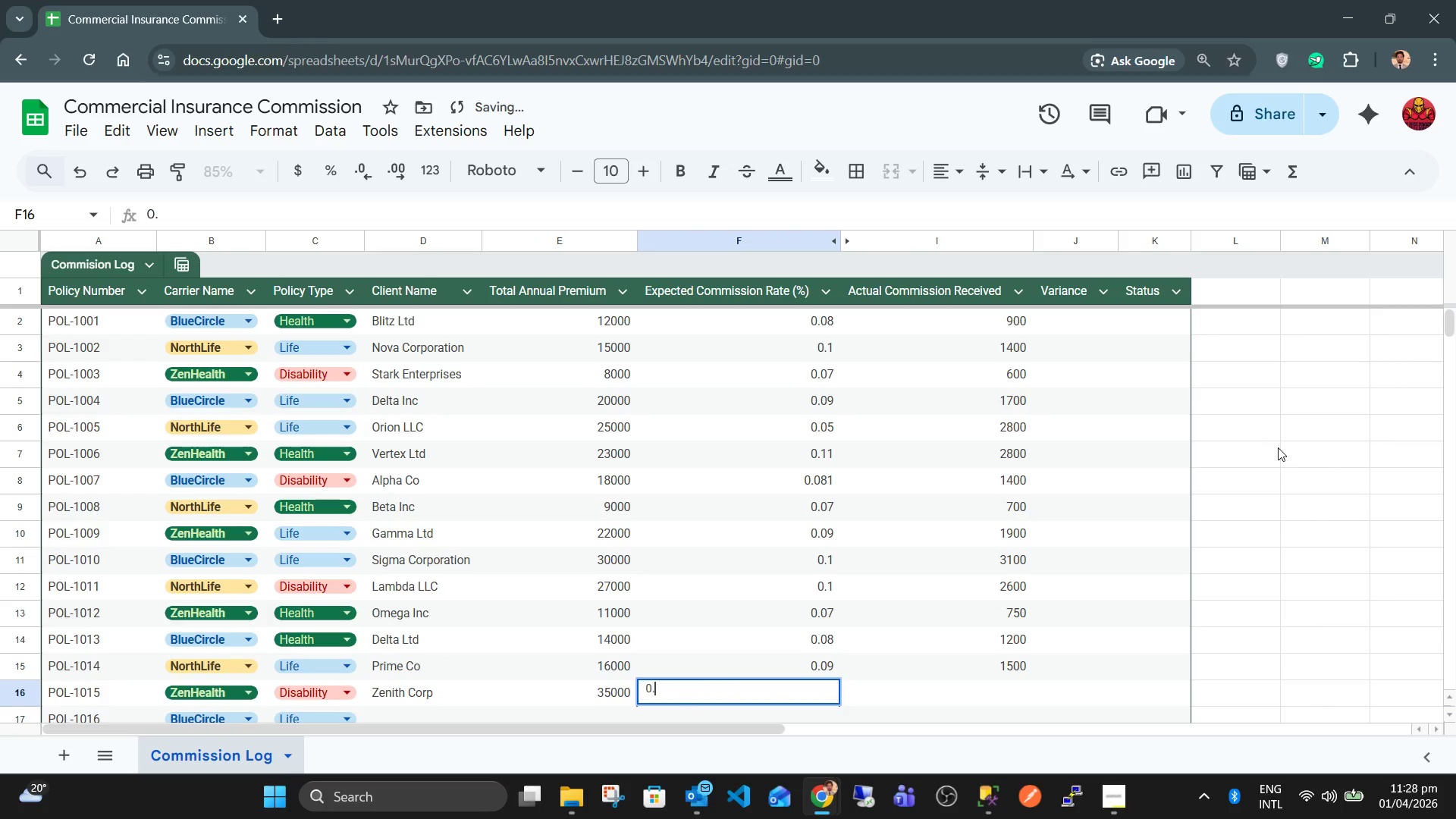 
key(Numpad1)
 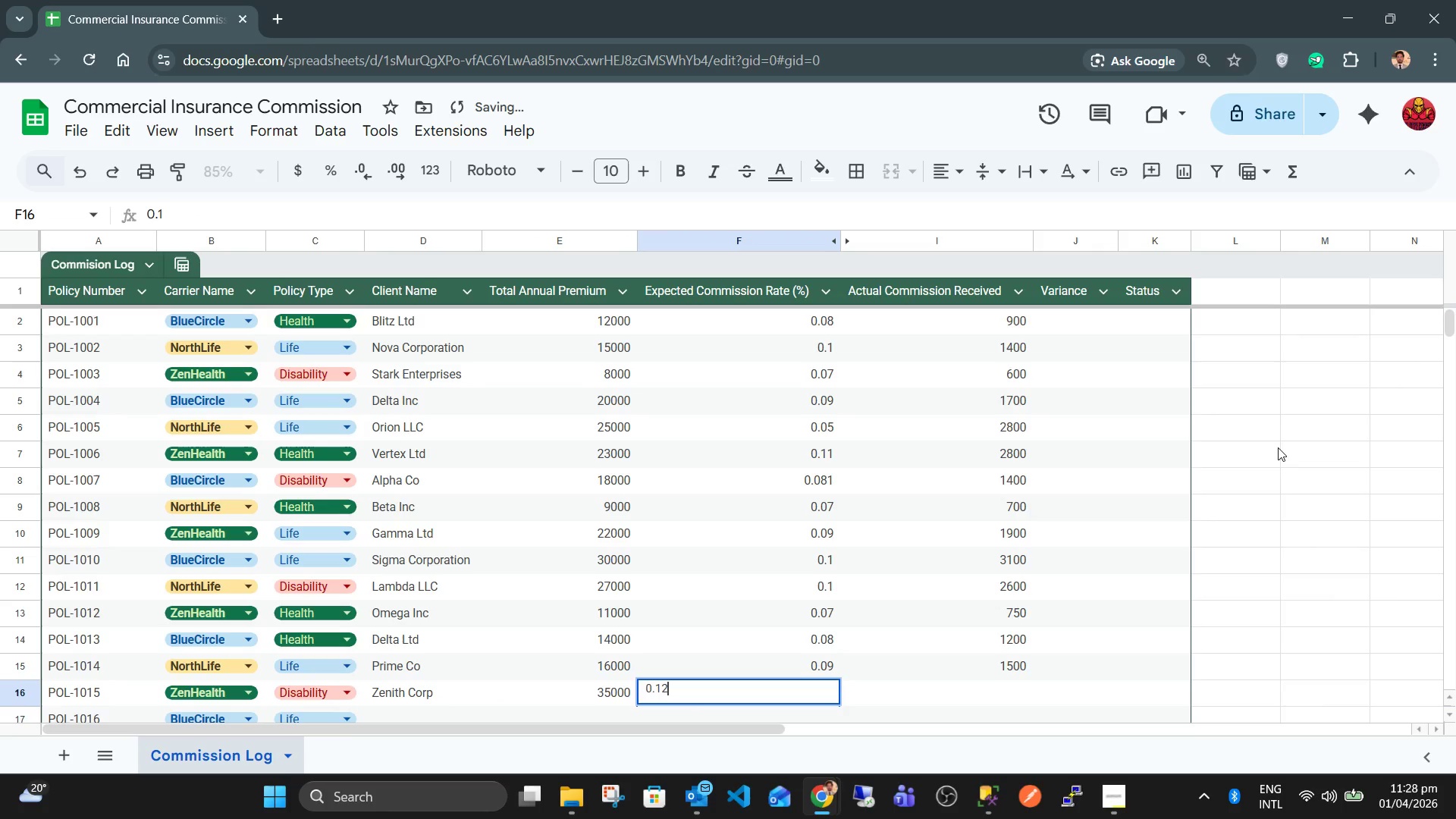 
key(Numpad2)
 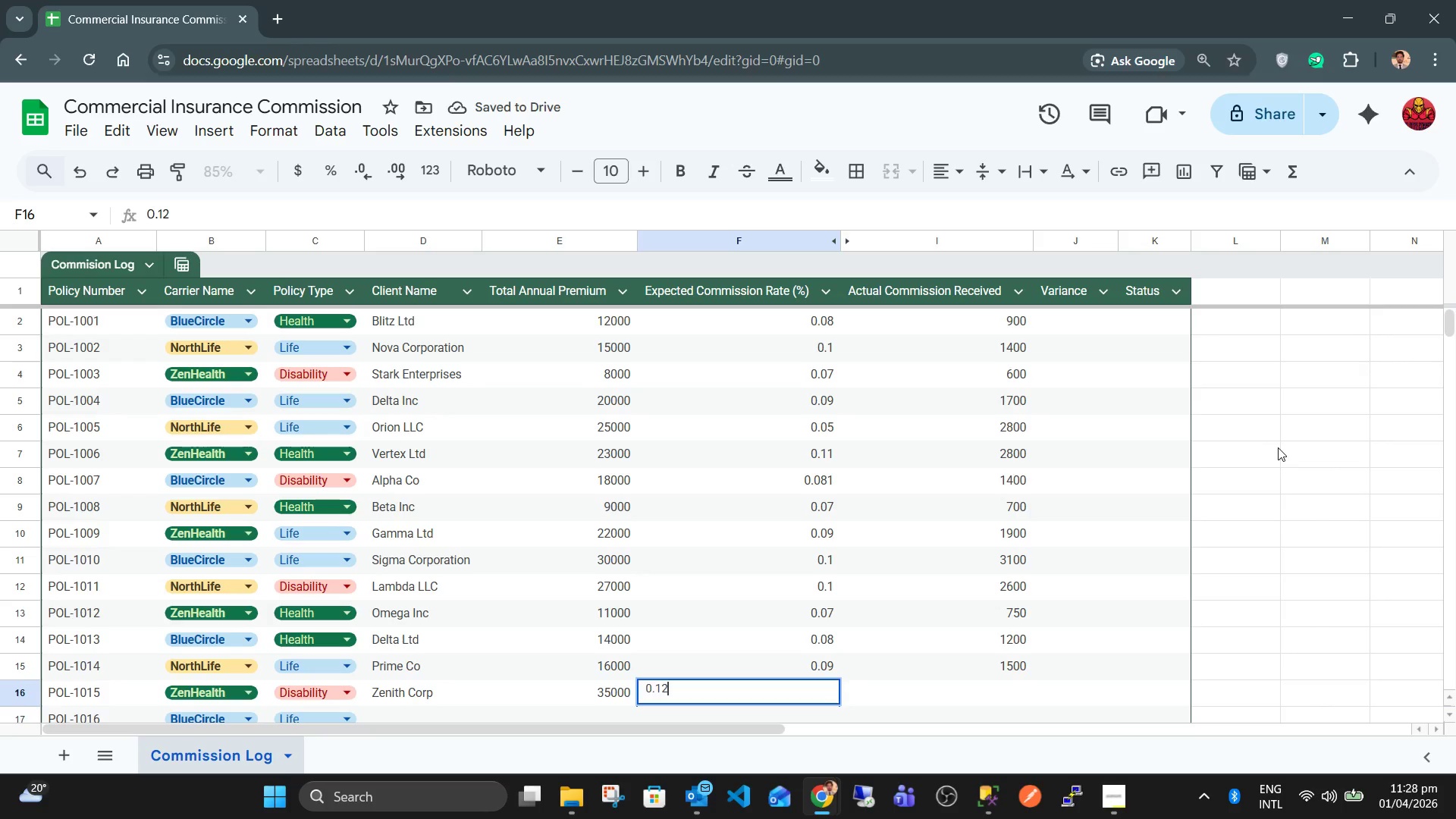 
key(Tab)
 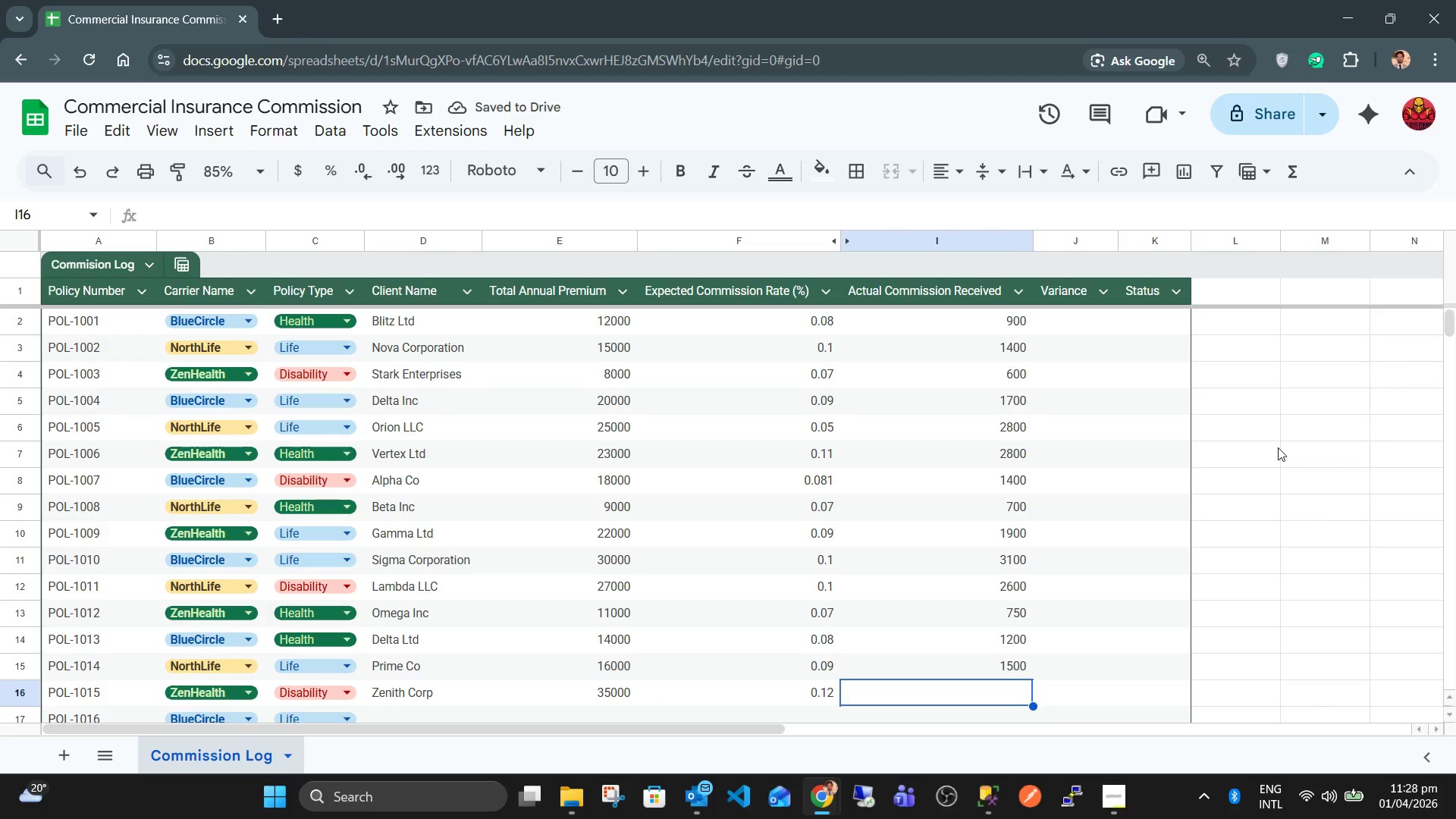 
key(Numpad3)
 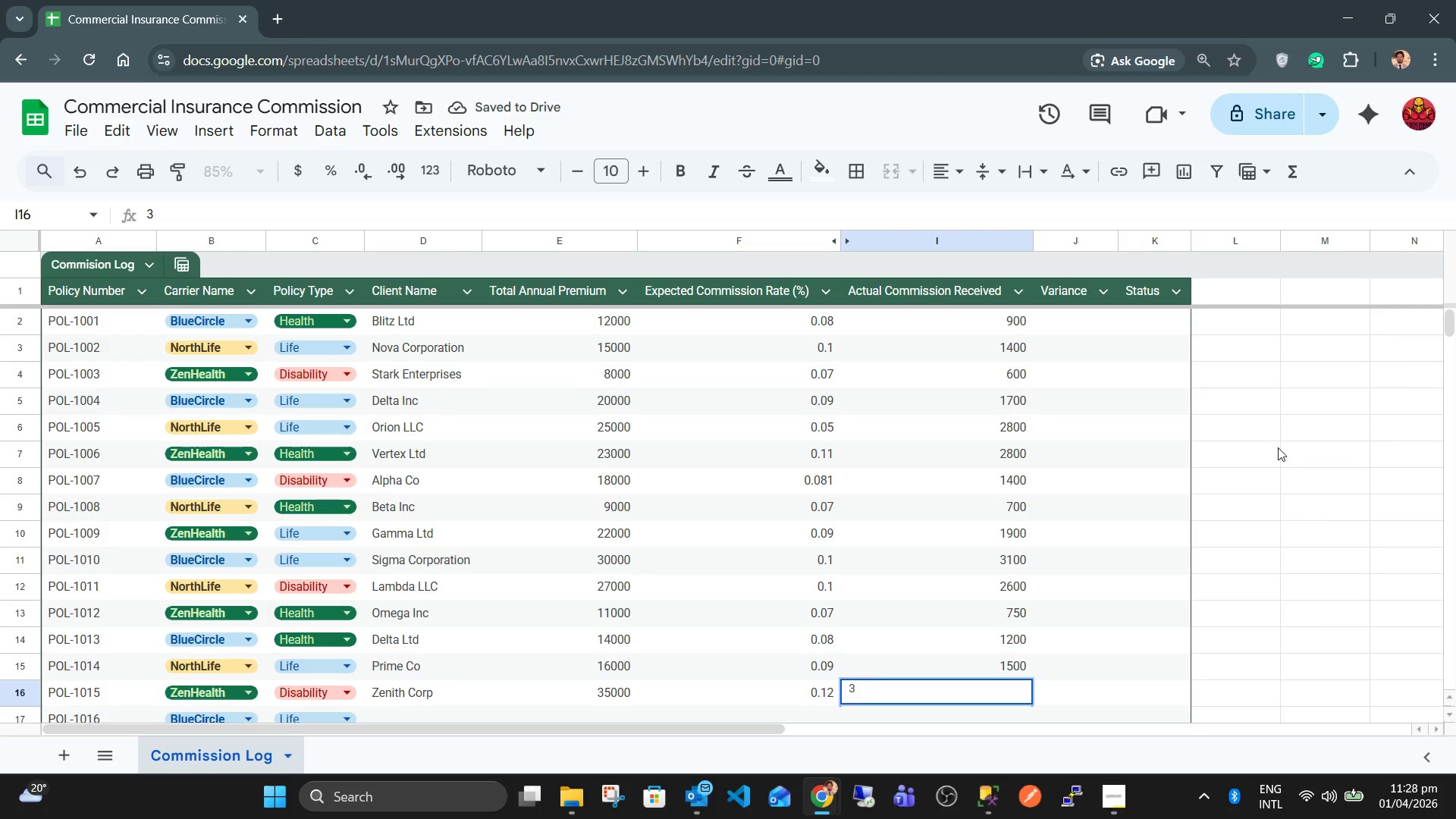 
key(Numpad9)
 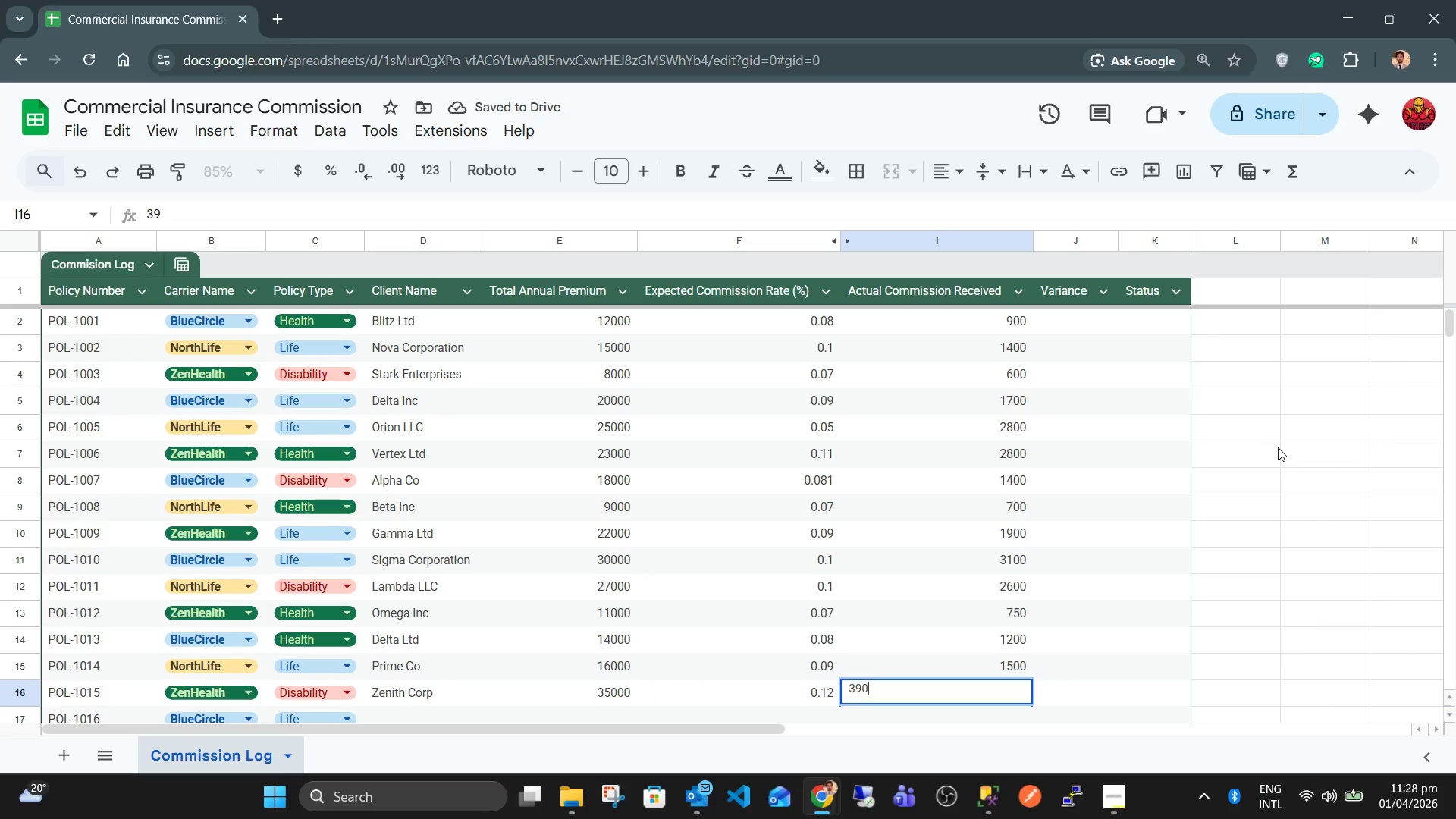 
key(Numpad0)
 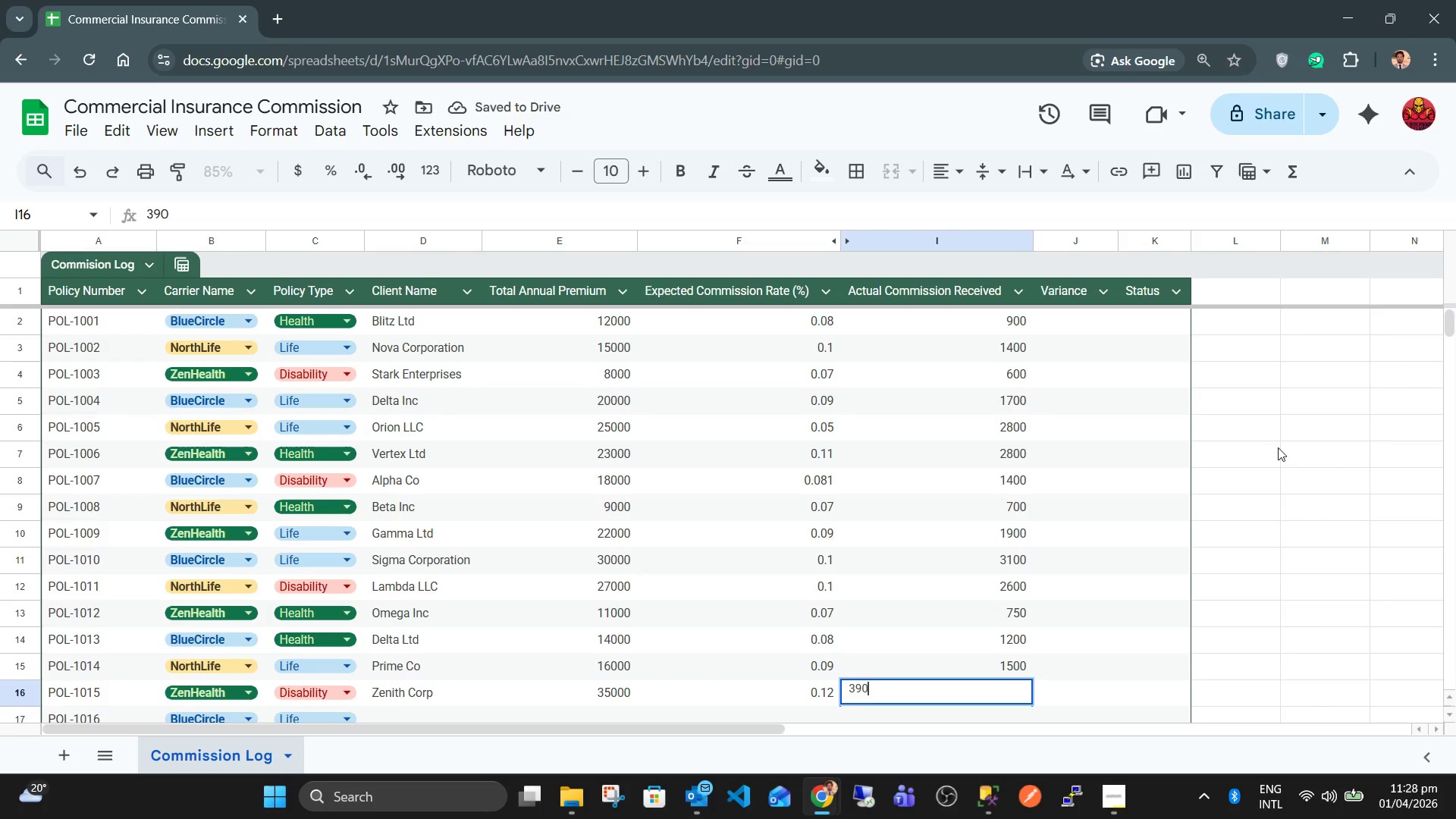 
key(Numpad0)
 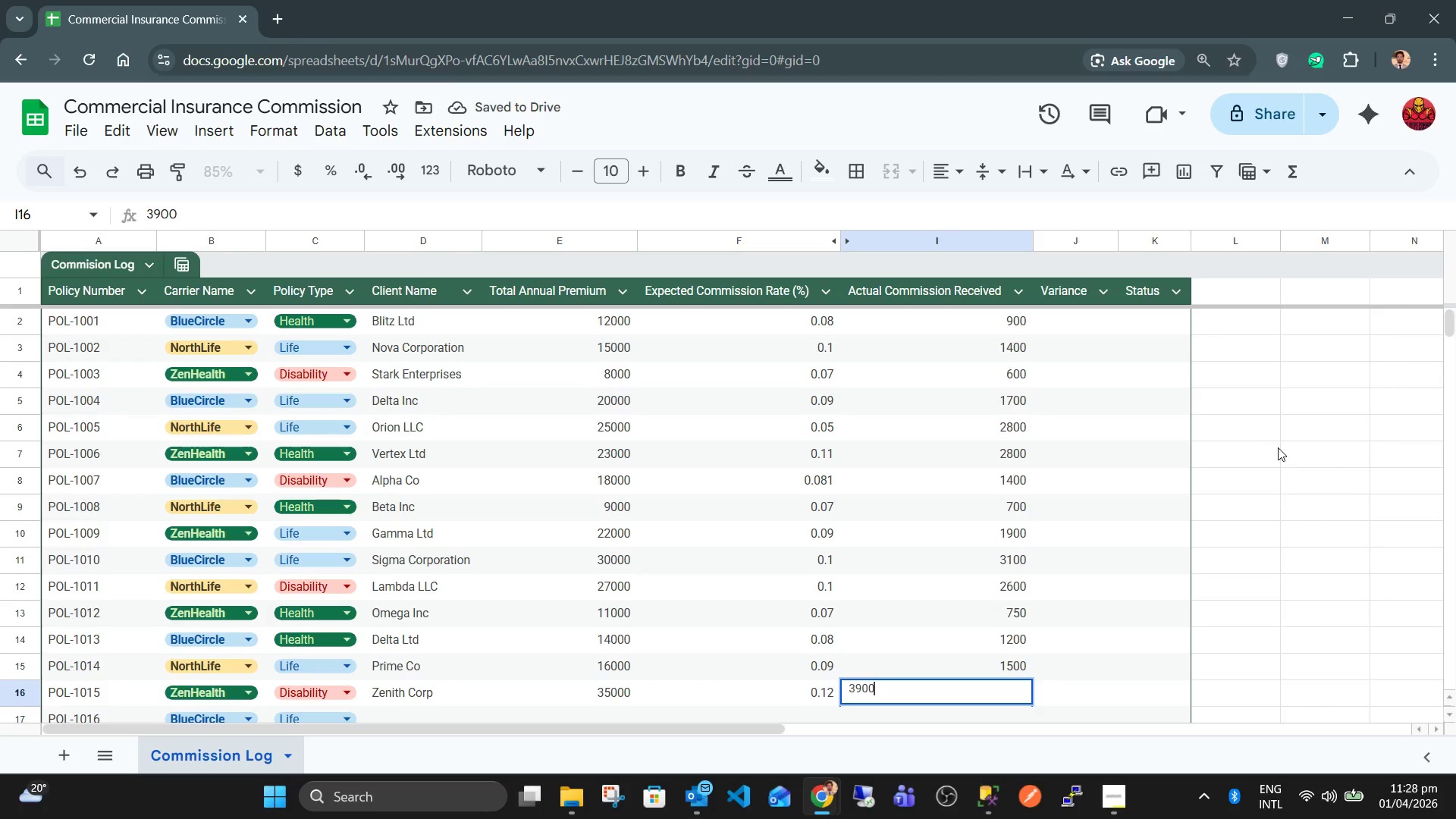 
key(Tab)
 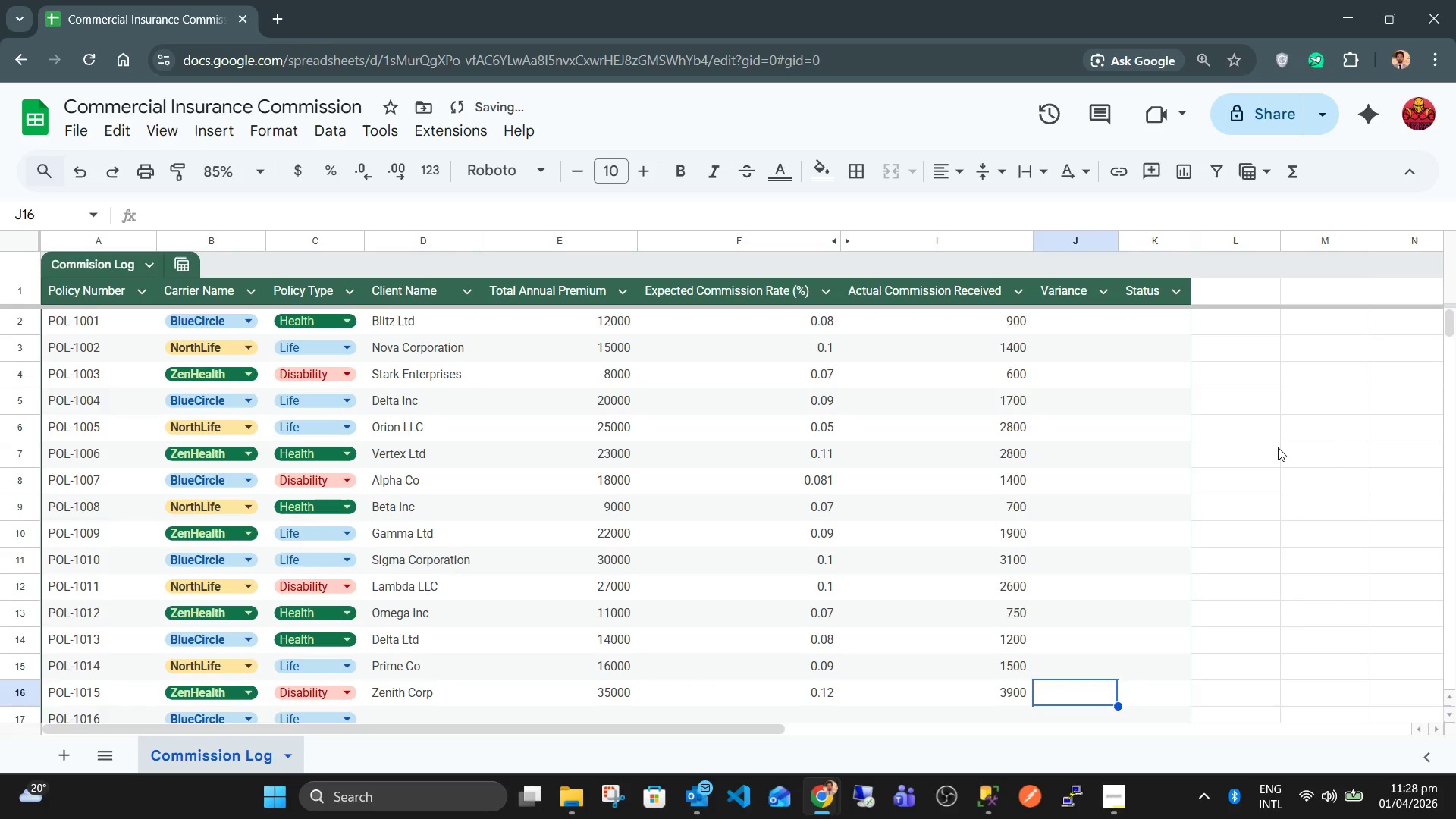 
key(ArrowDown)
 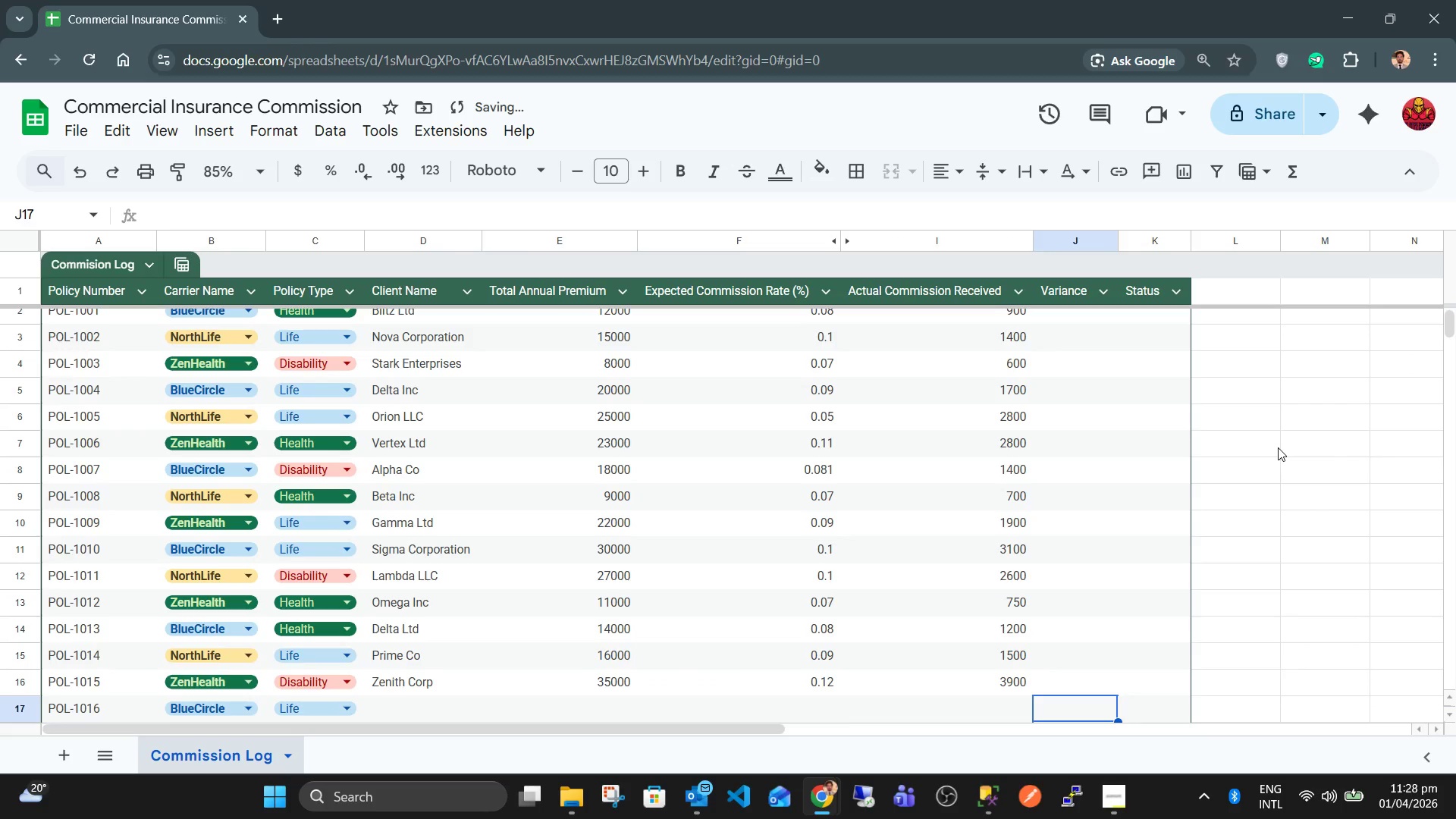 
key(ArrowLeft)
 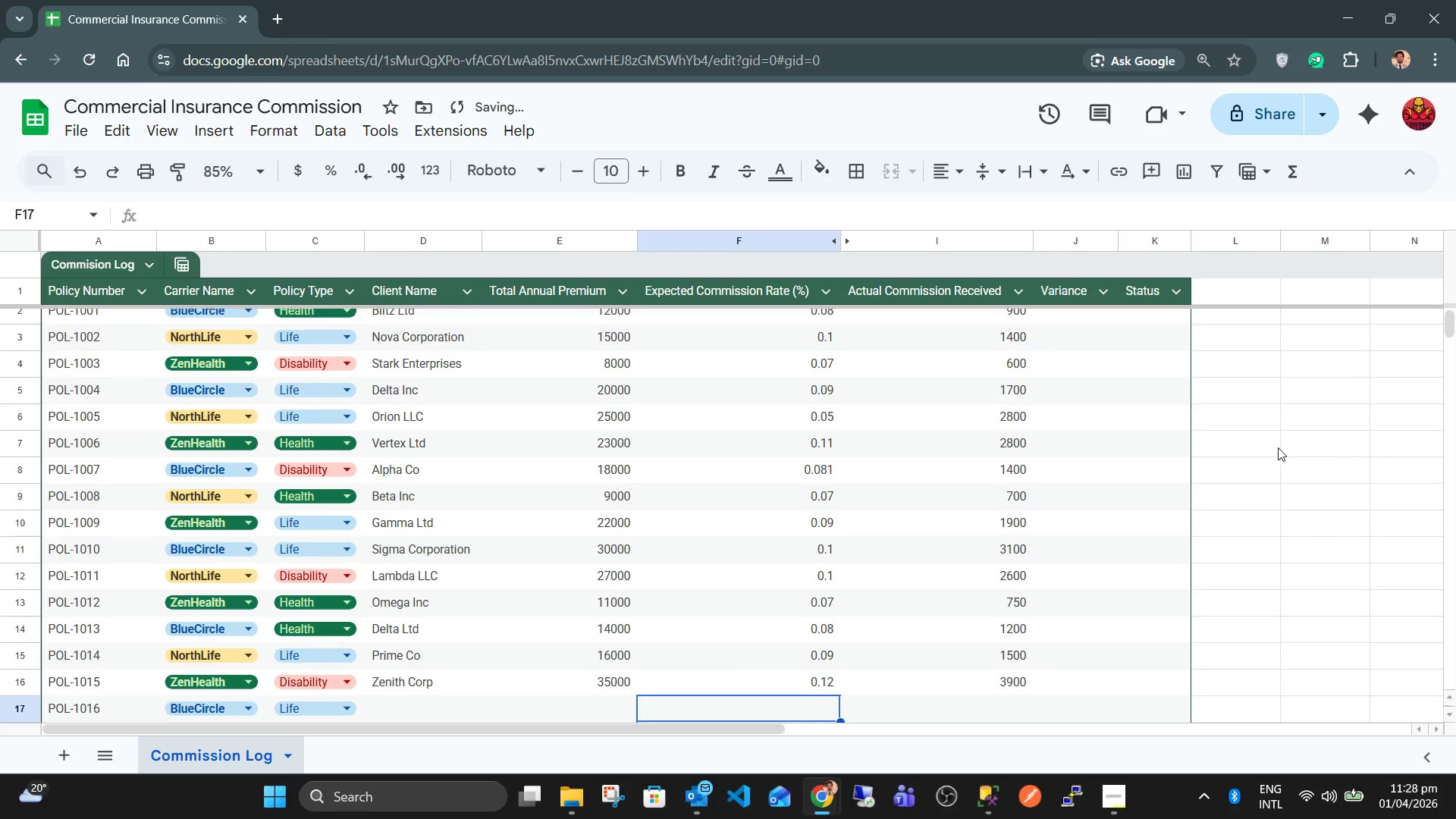 
key(ArrowLeft)
 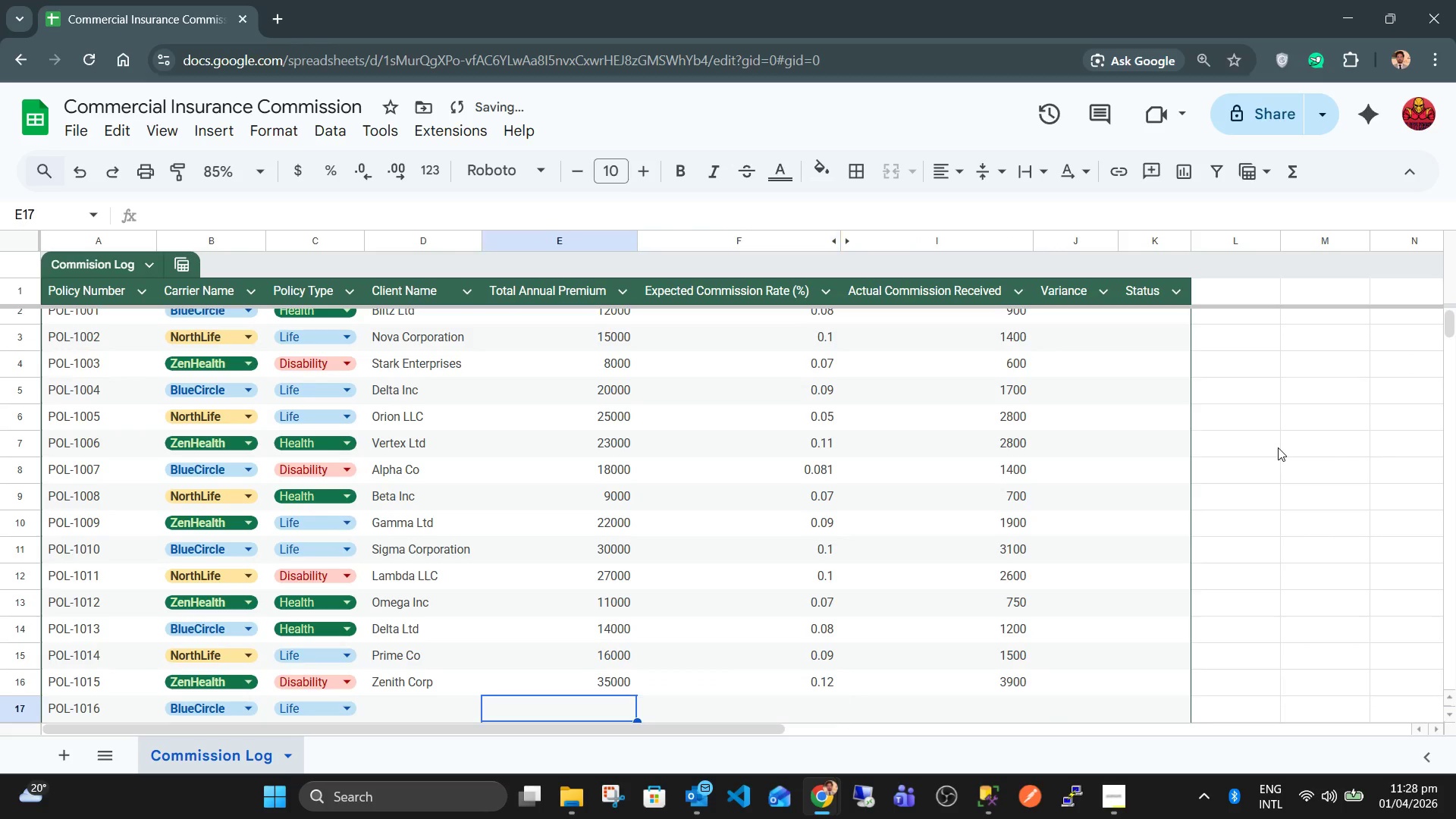 
key(ArrowLeft)
 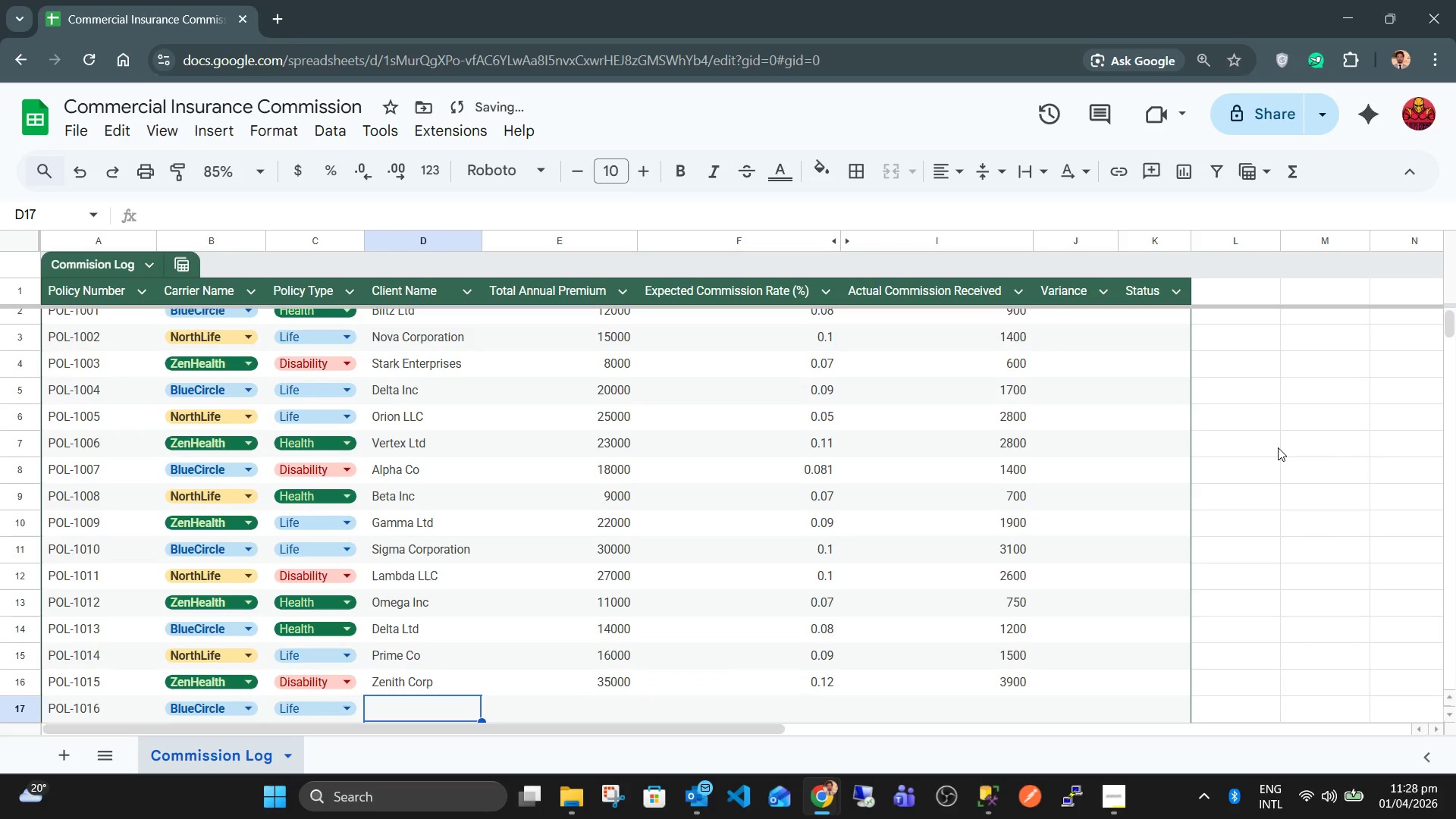 
key(ArrowLeft)
 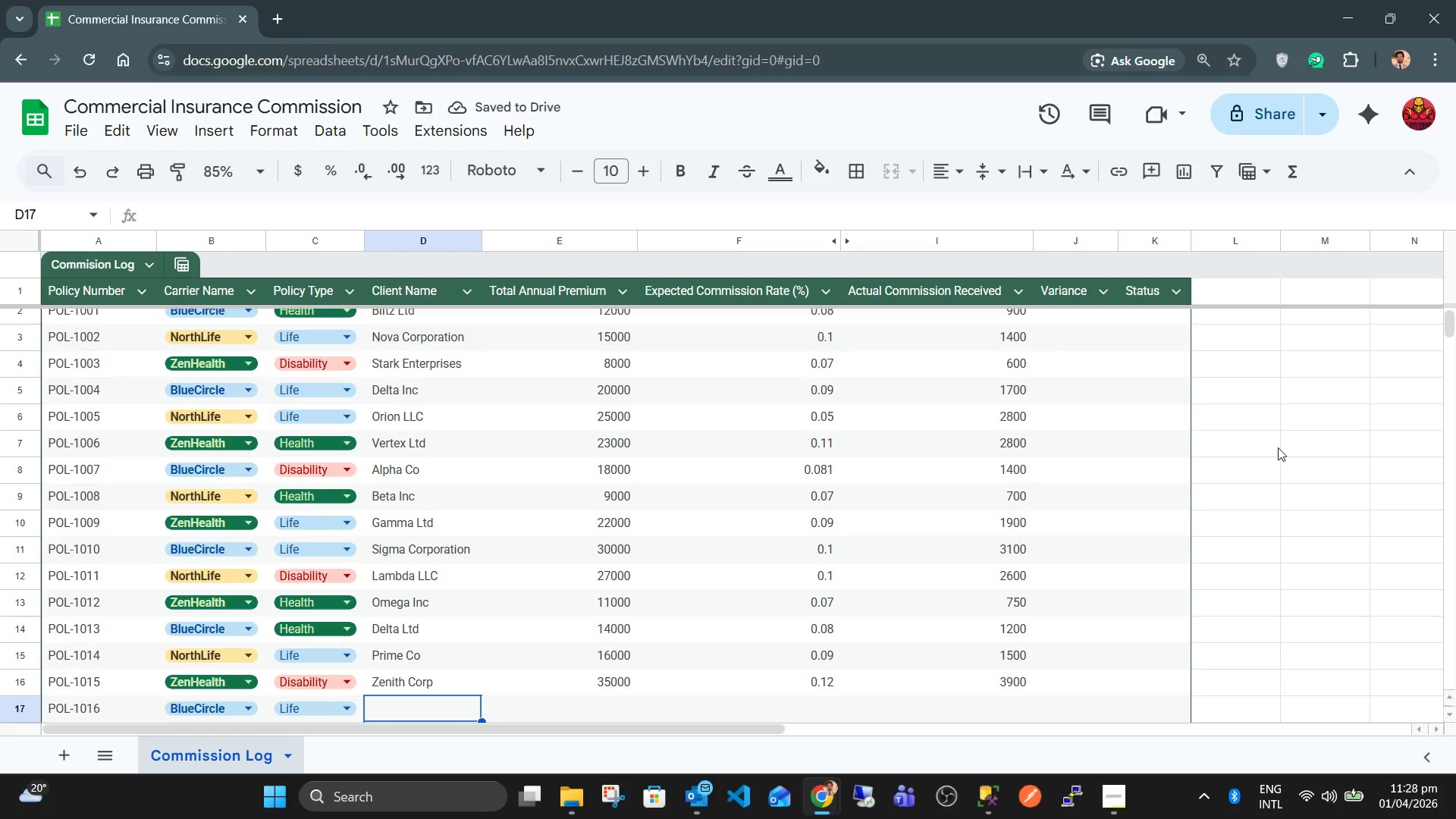 
type(Nova Inc)
key(Tab)
type(10000)
key(Tab)
type(0.06)
key(Tab)
type(500)
 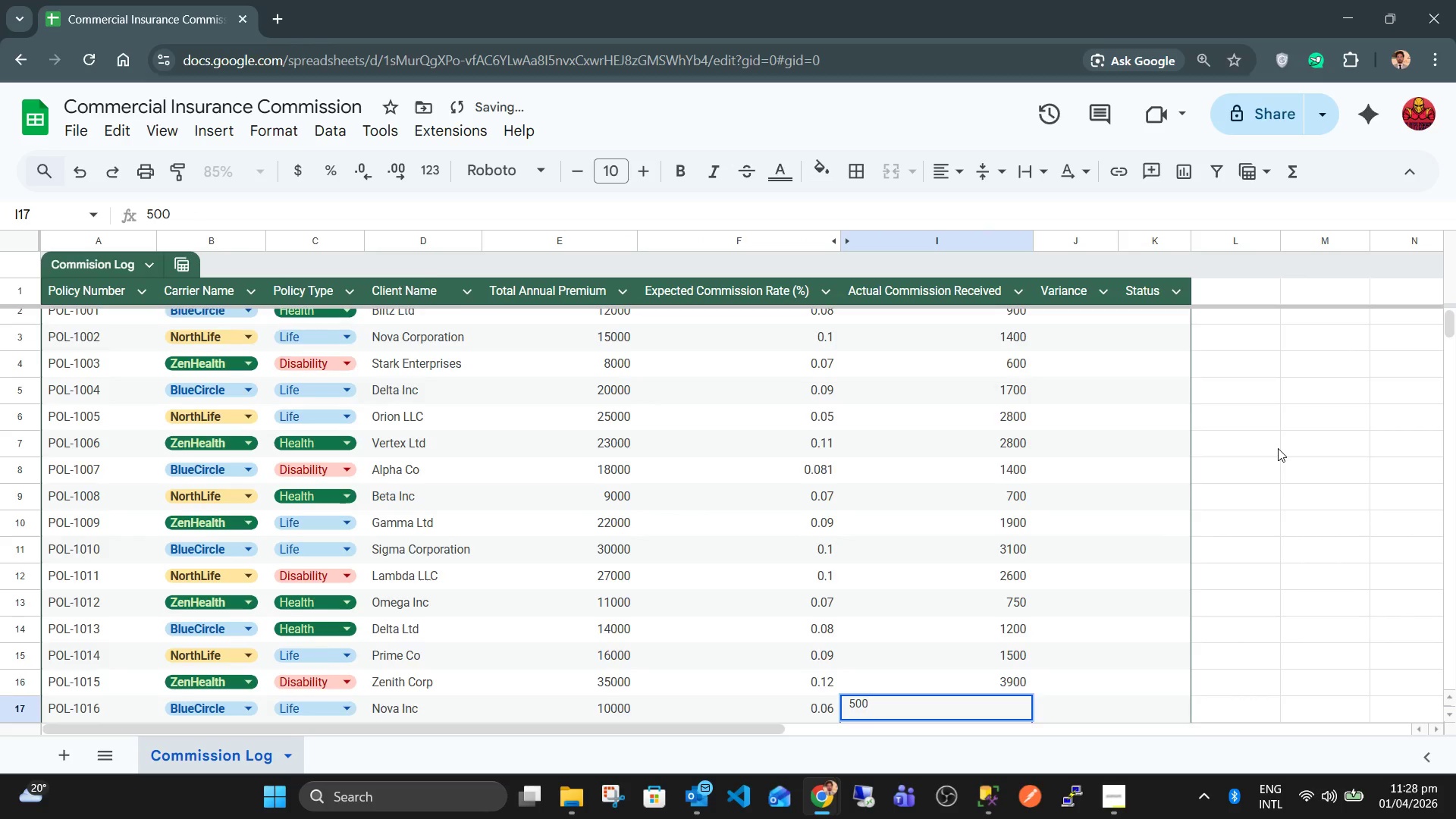 
key(ArrowDown)
 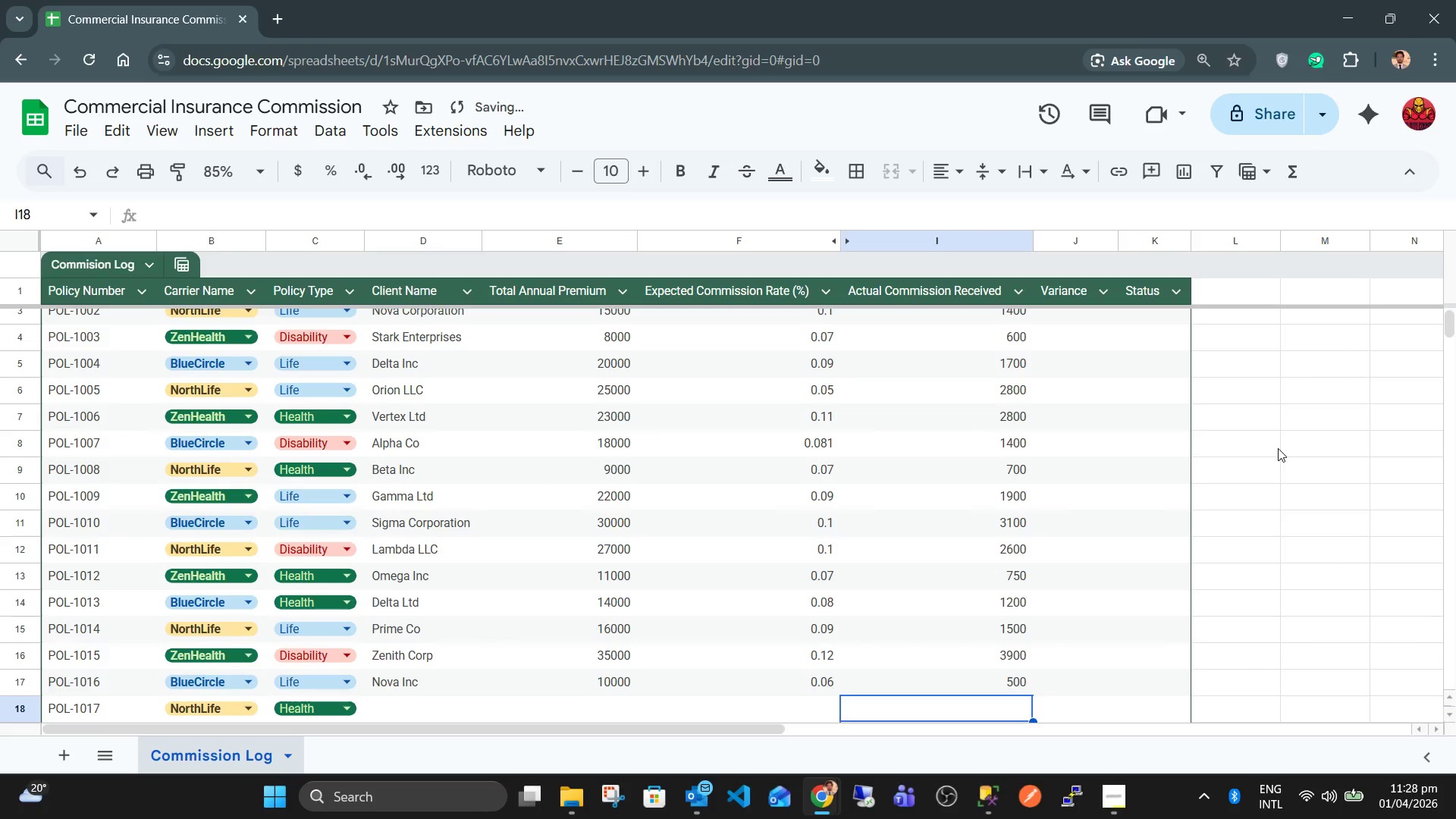 
key(ArrowLeft)
 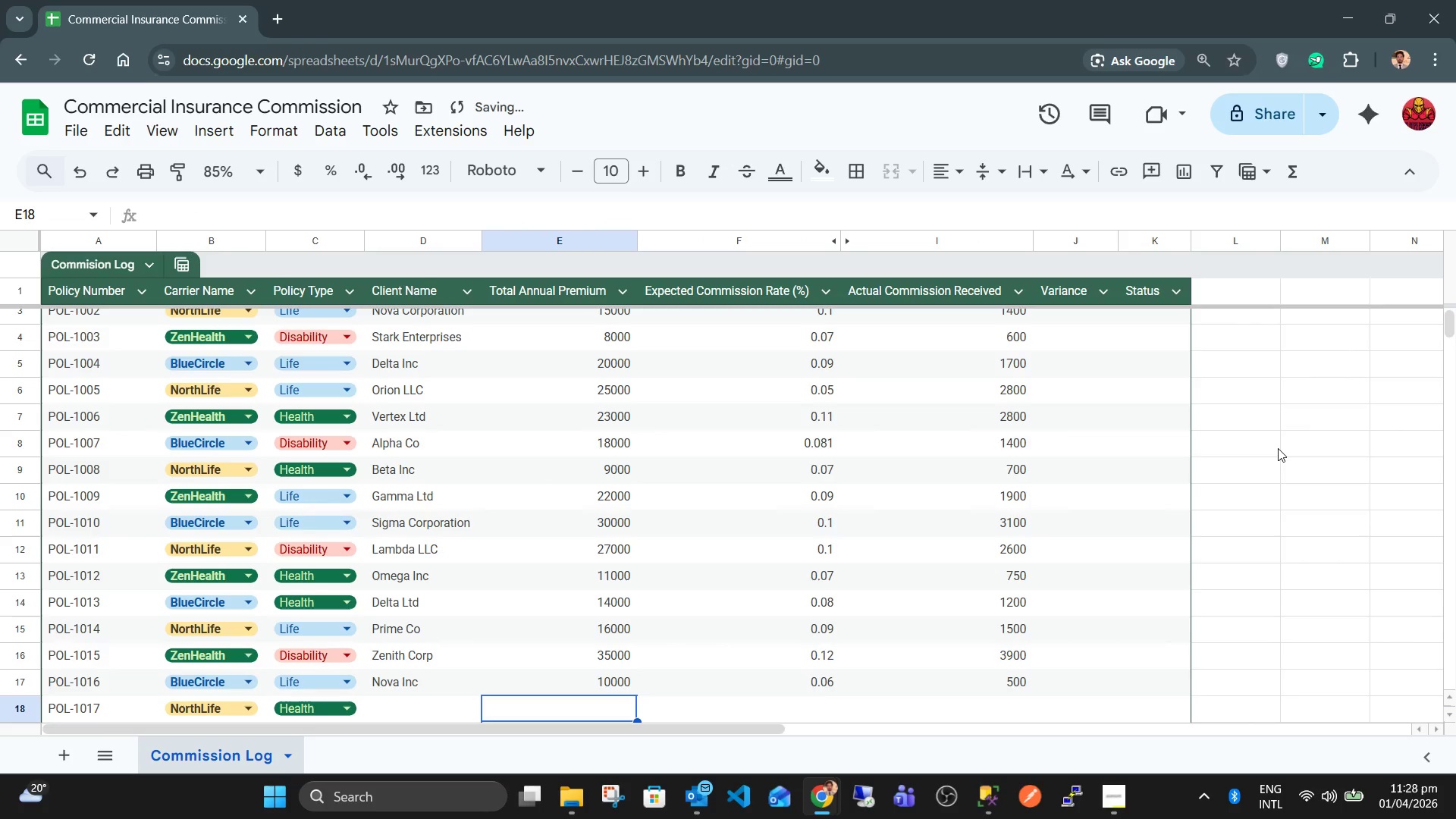 
key(ArrowLeft)
 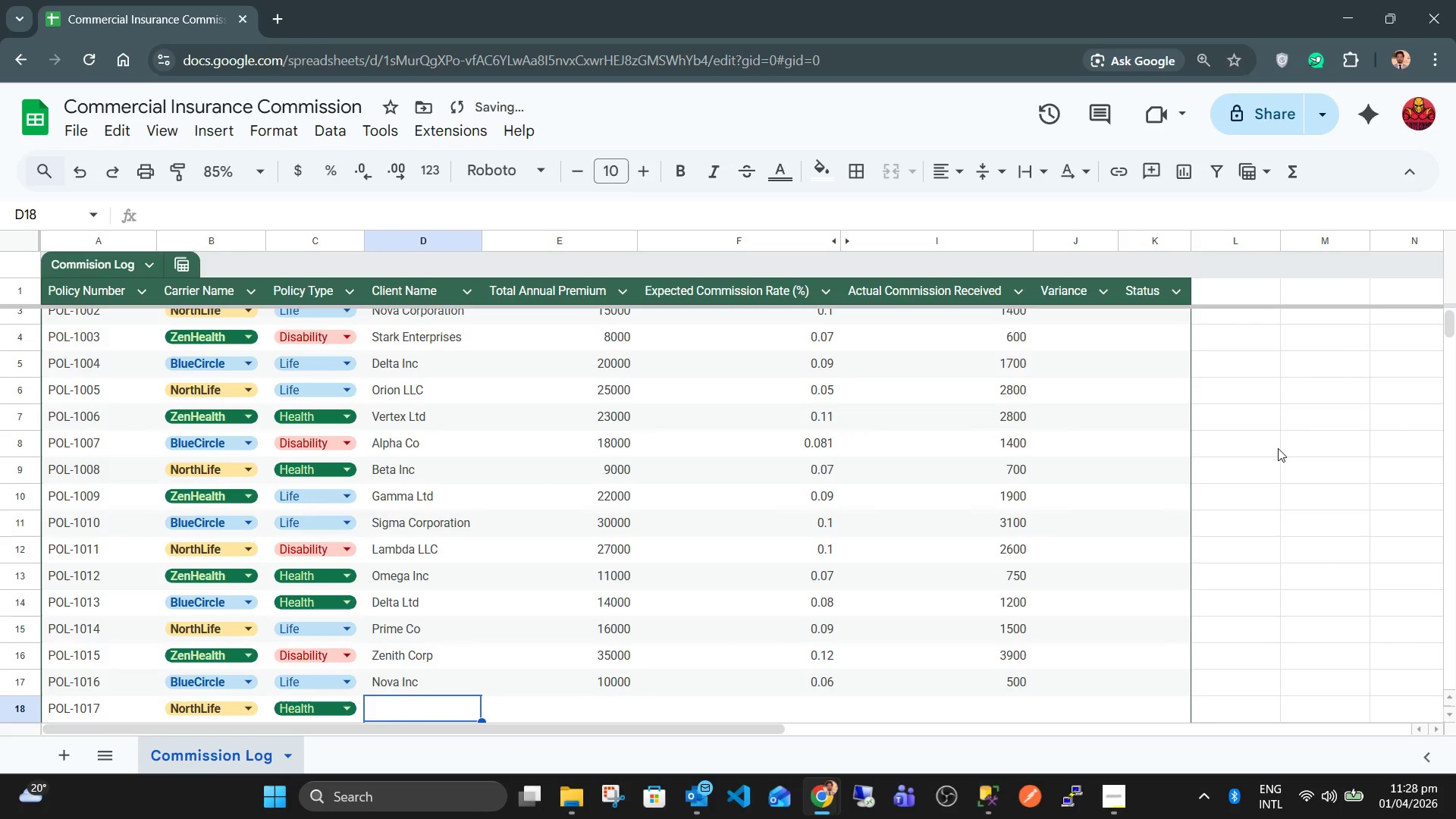 
key(ArrowLeft)
 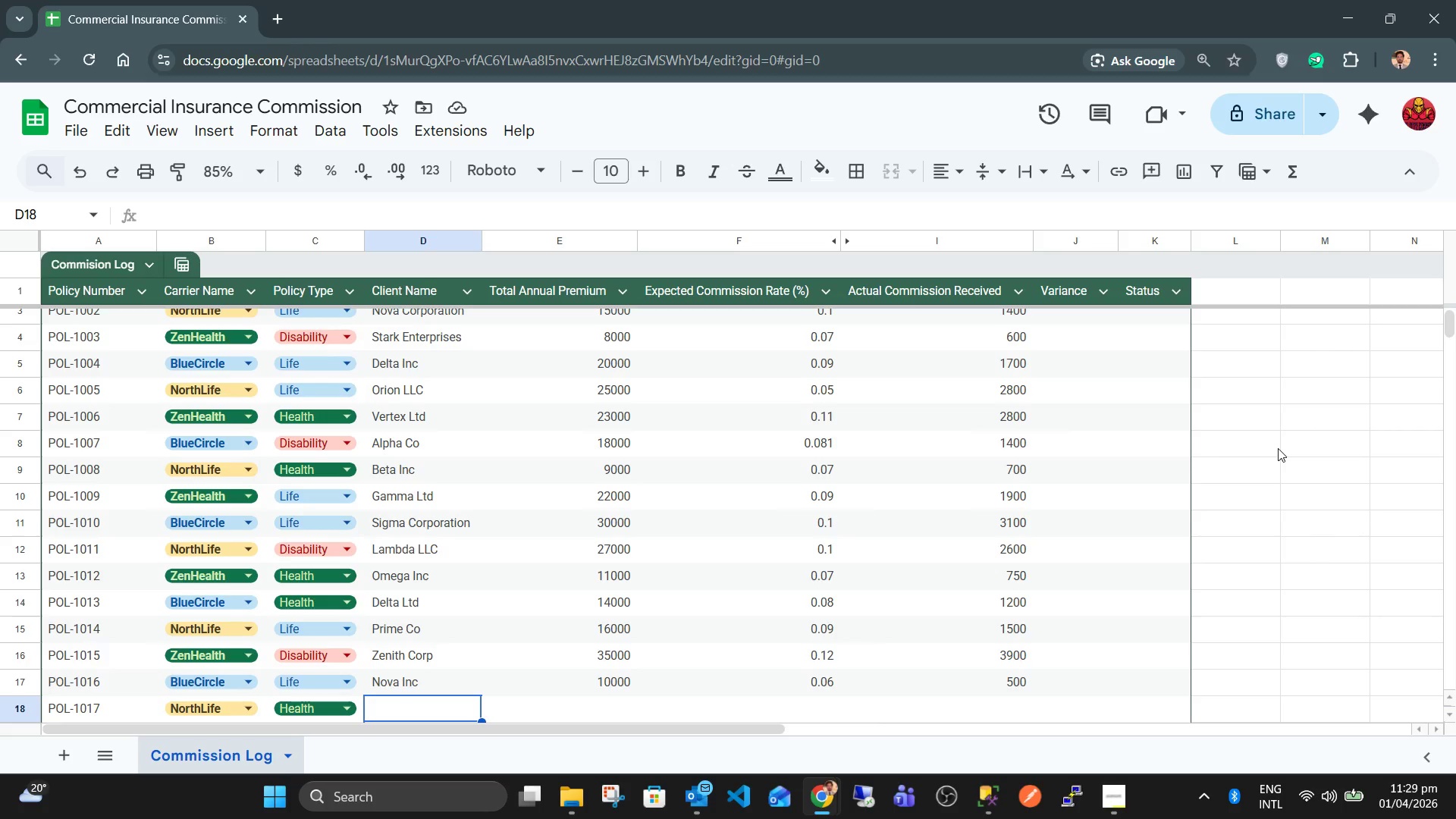 
wait(61.83)
 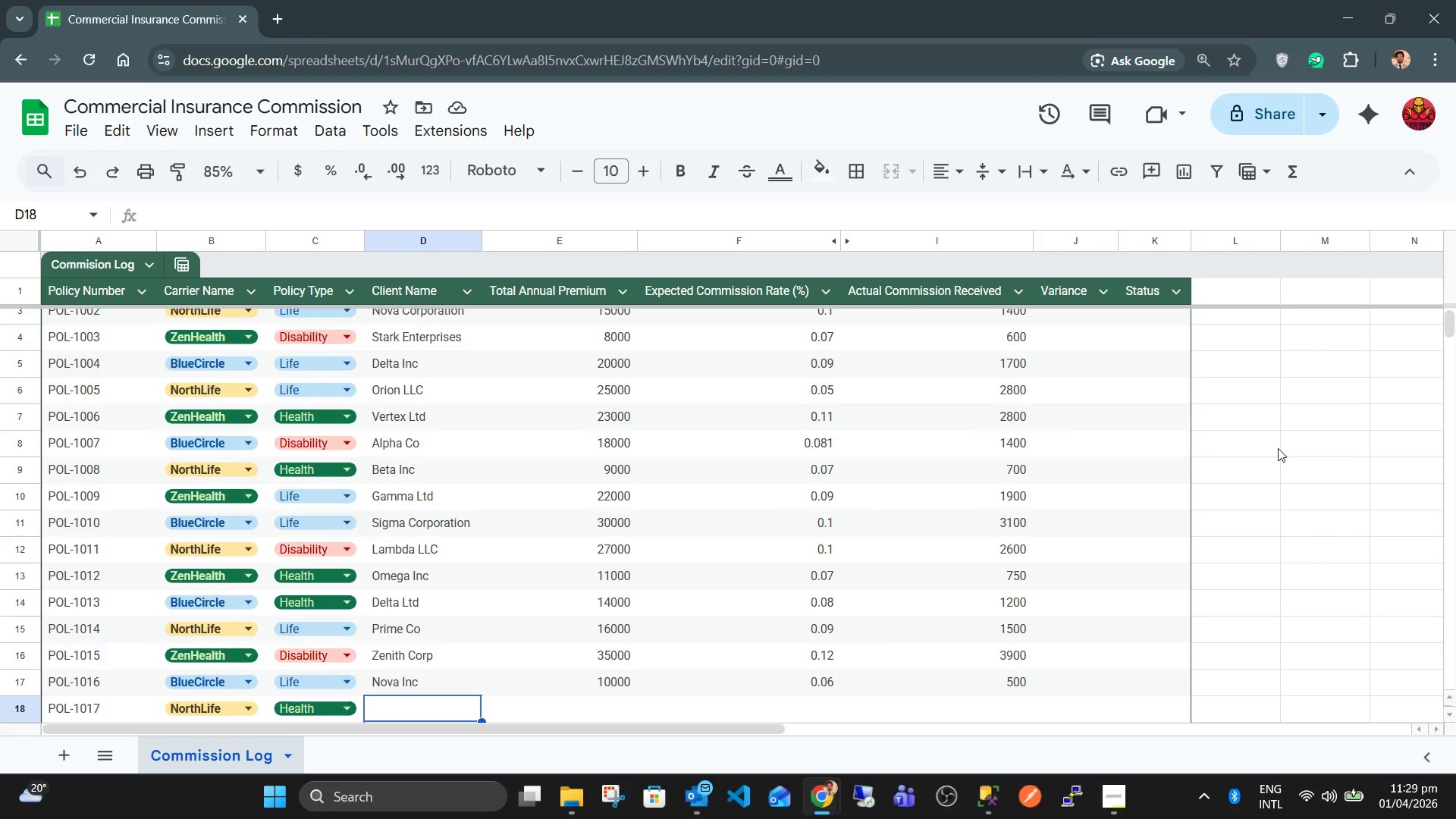 
type(Apex Corporation)
key(Tab)
 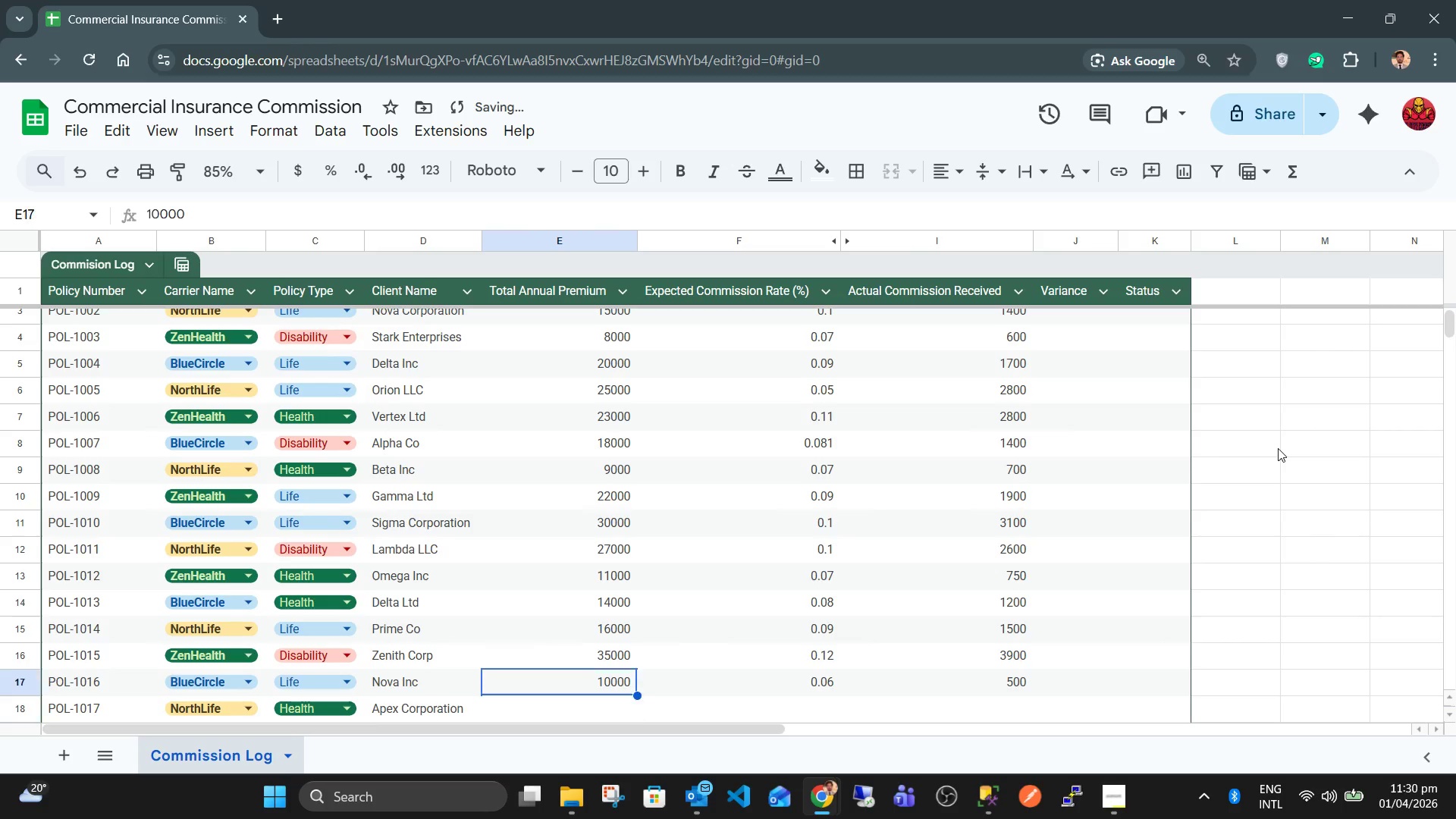 
key(ArrowUp)
 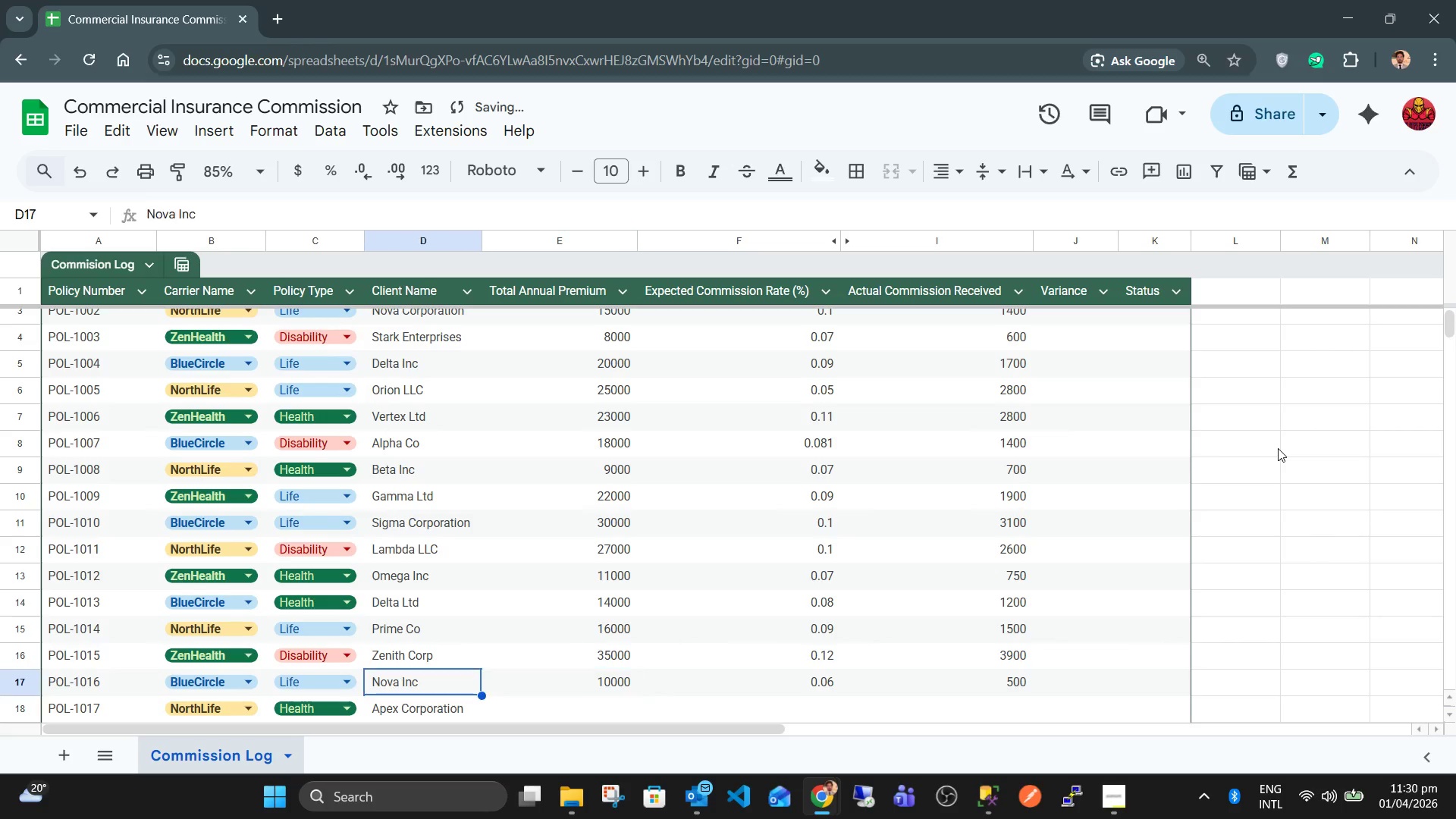 
key(ArrowLeft)
 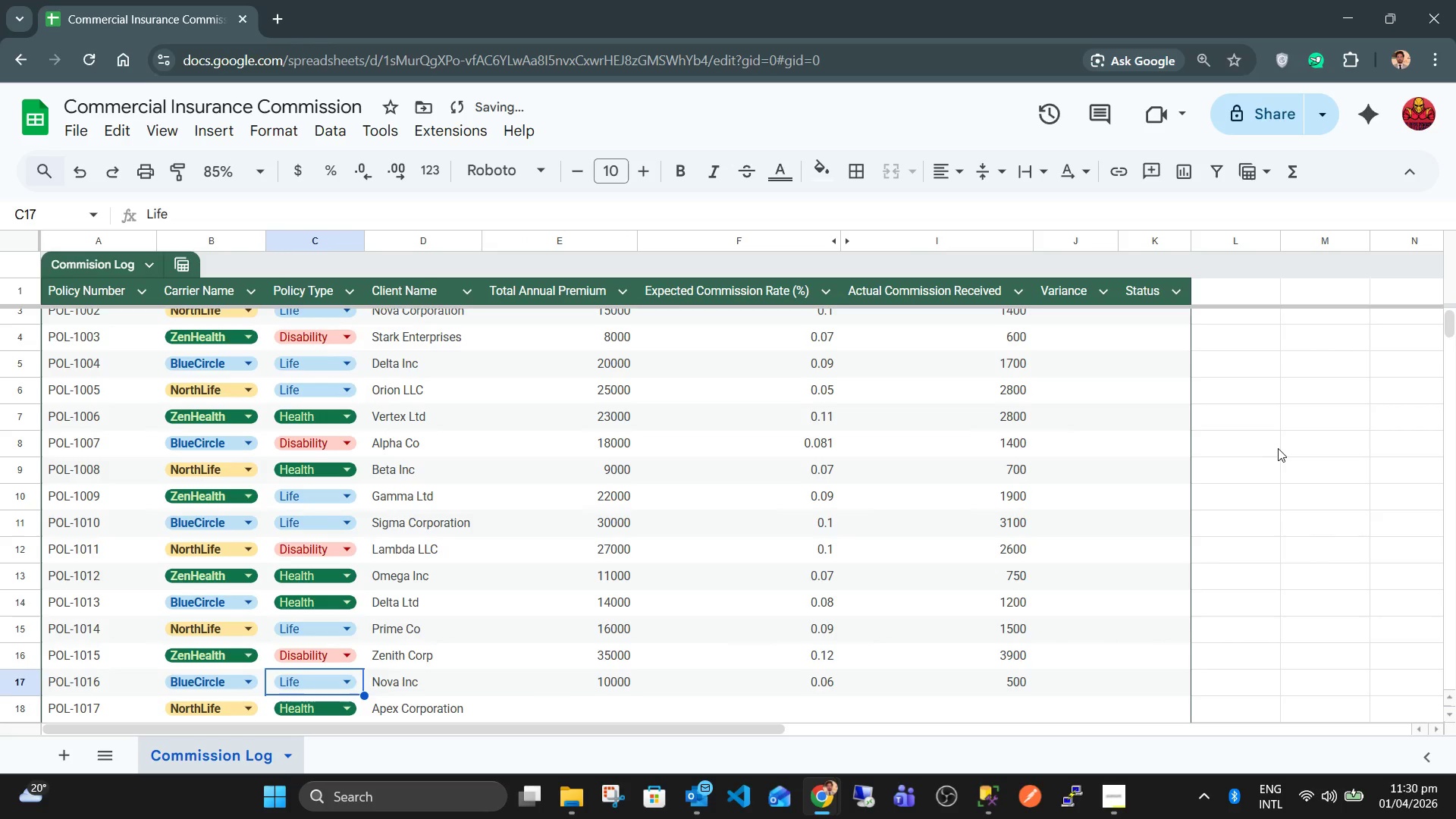 
key(ArrowLeft)
 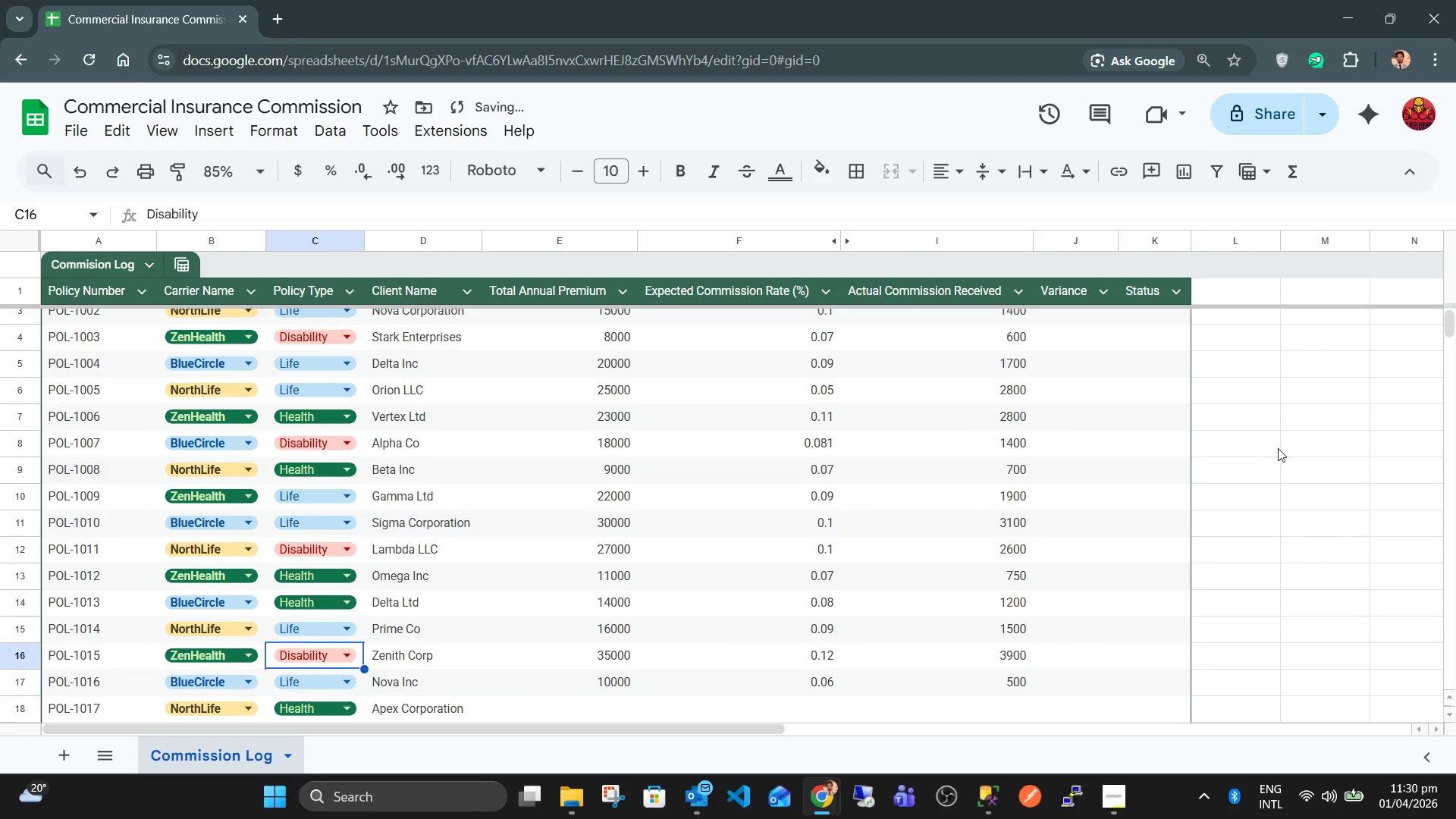 
key(ArrowUp)
 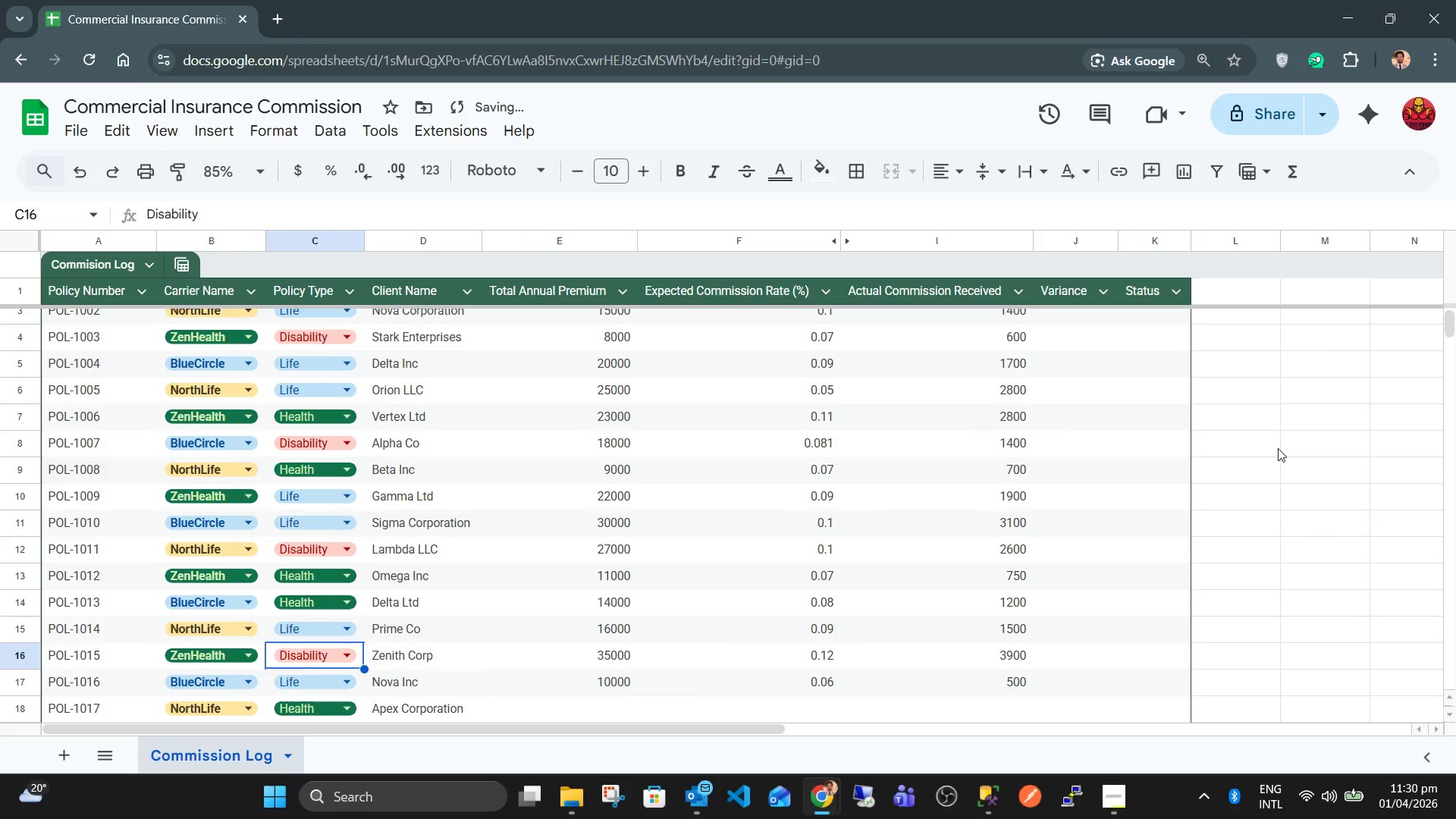 
key(ArrowRight)
 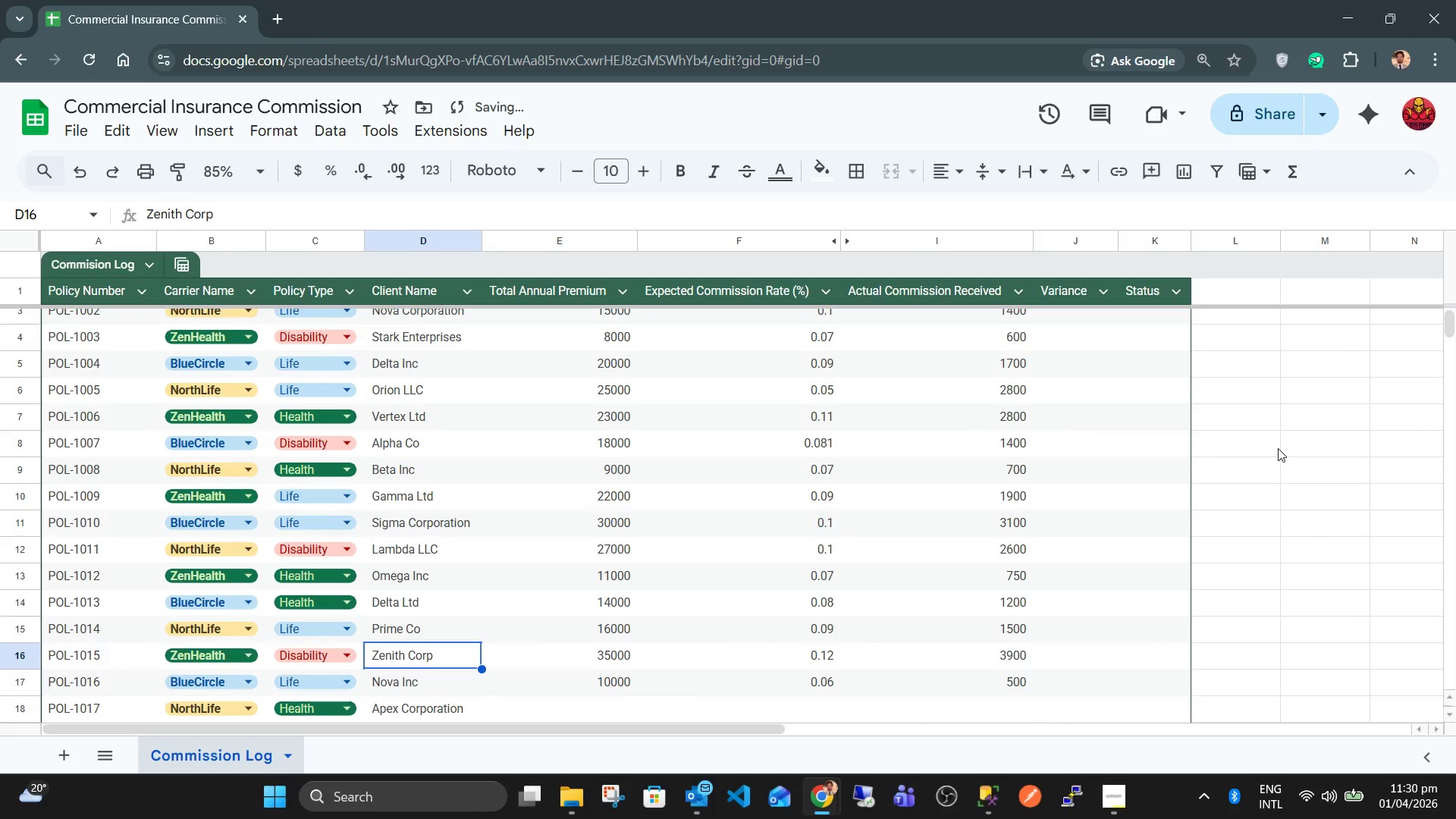 
type([F2]oration)
 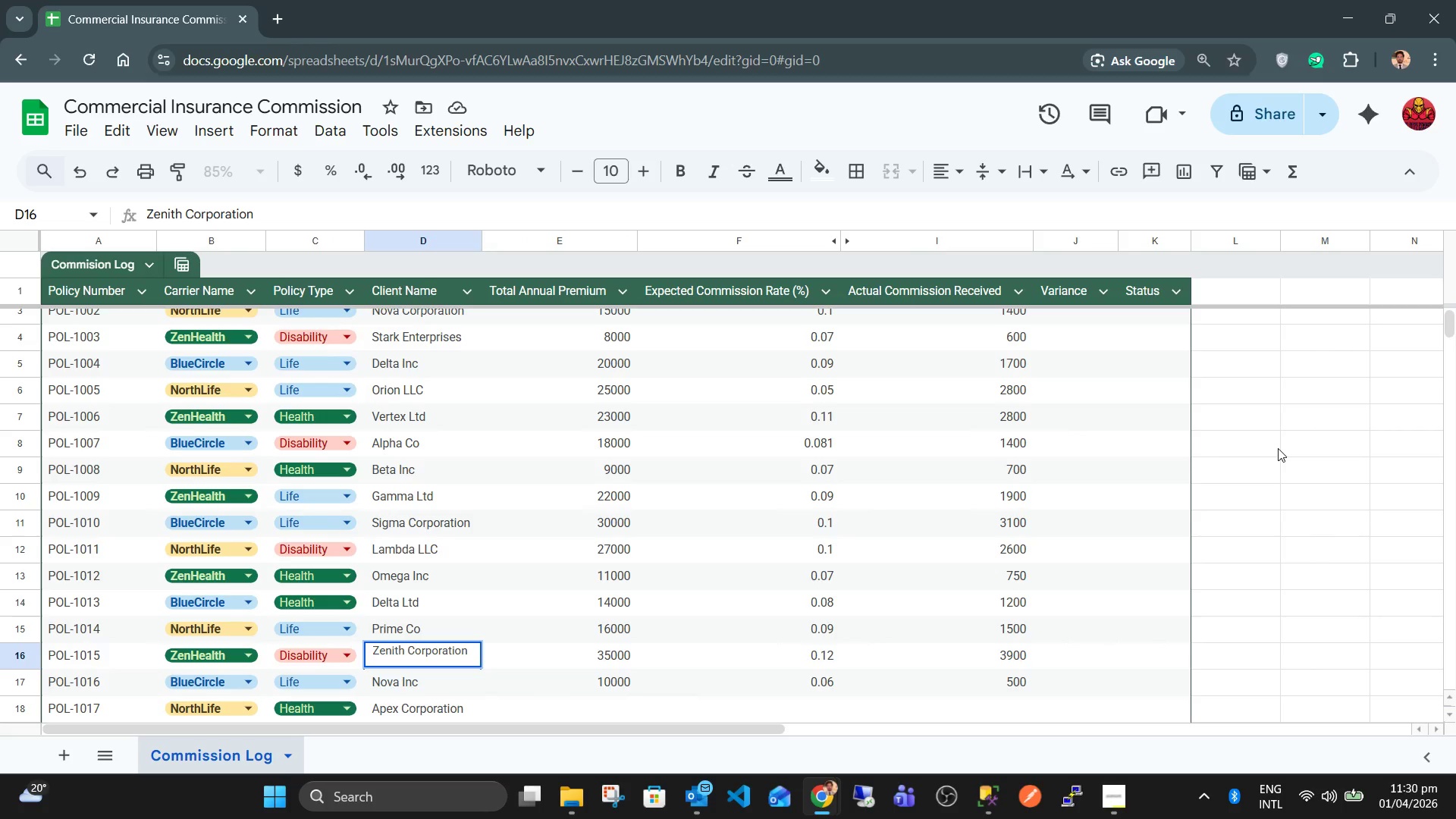 
key(ArrowDown)
 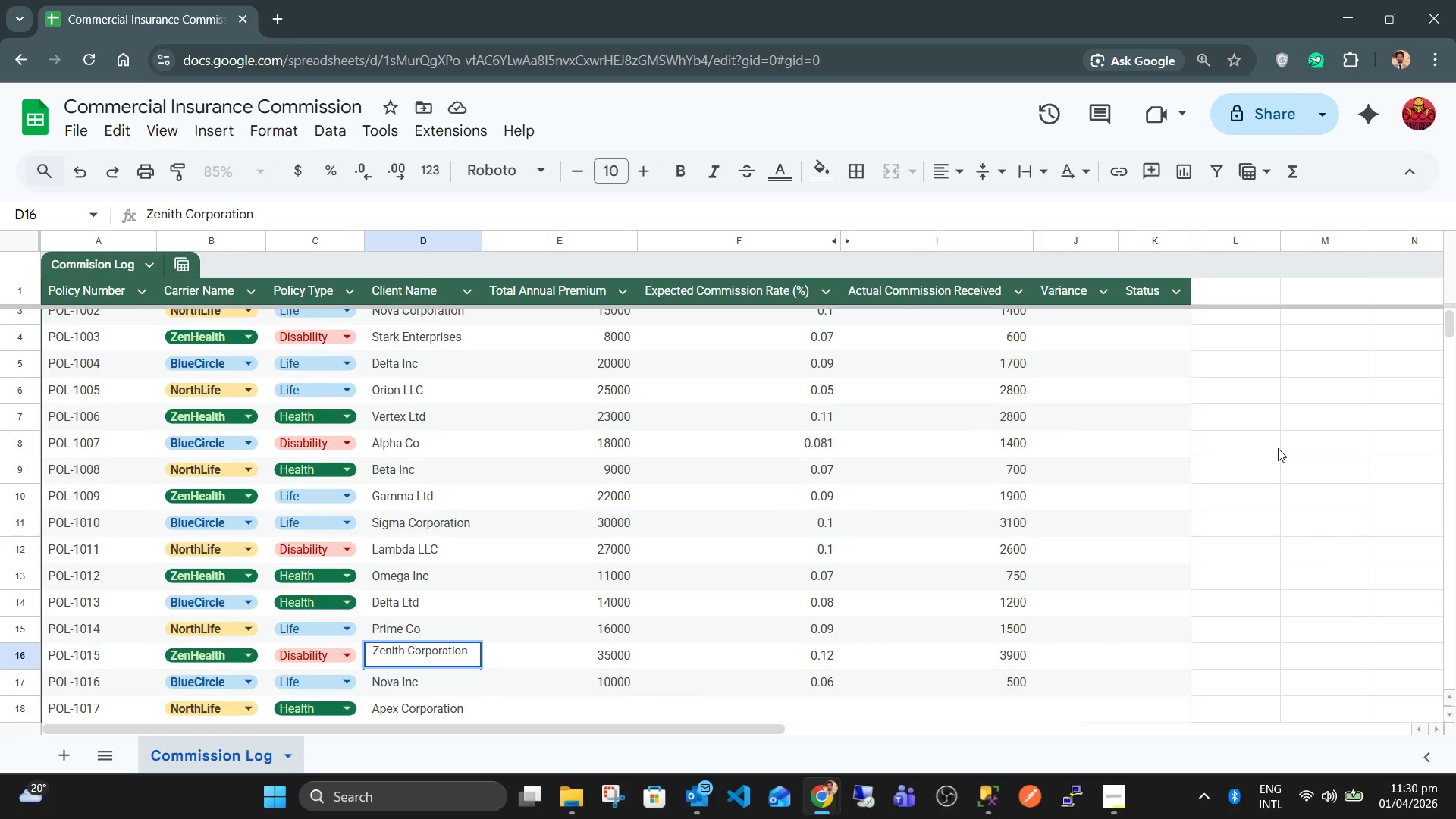 
key(ArrowDown)
 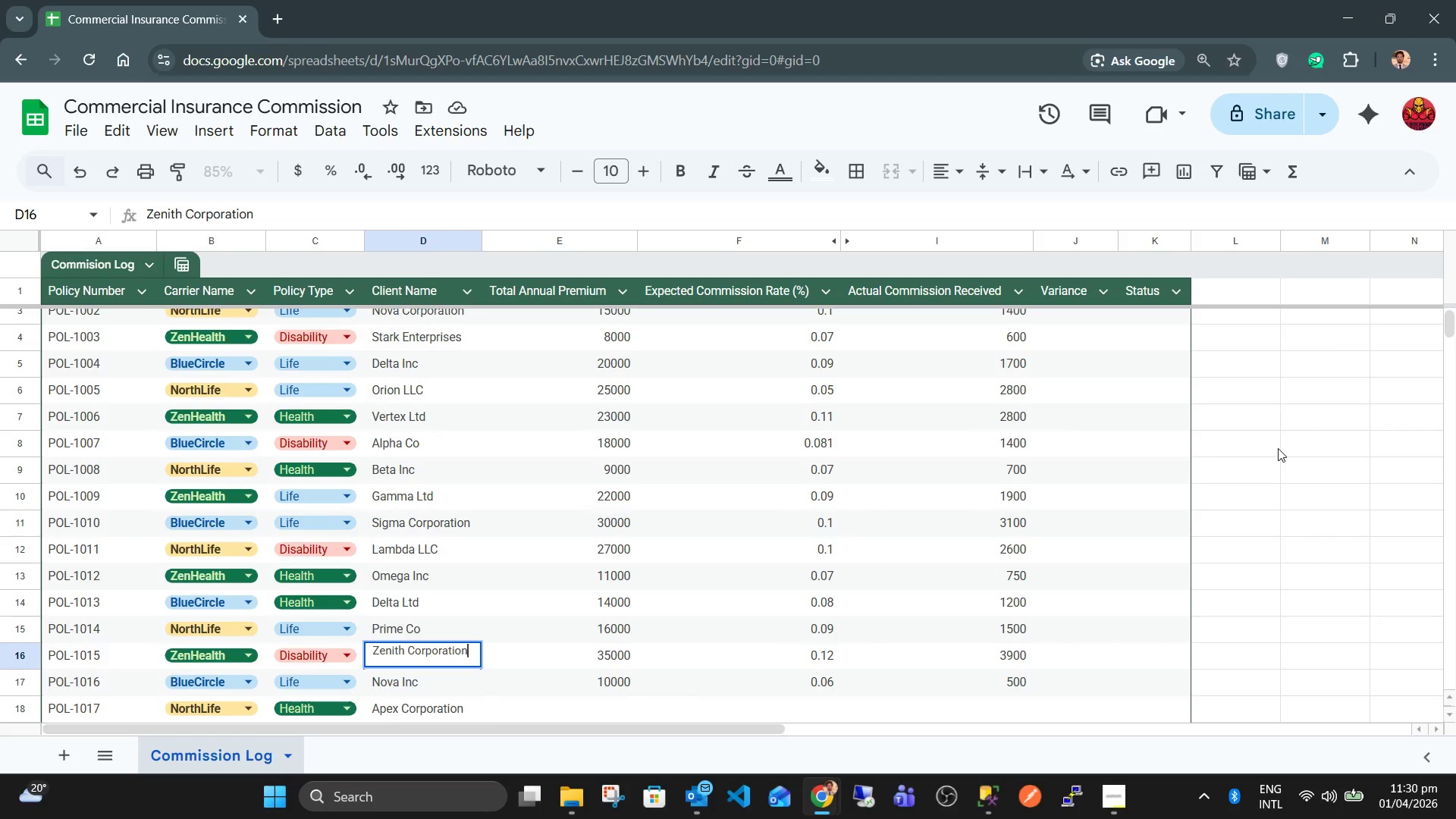 
key(Tab)
 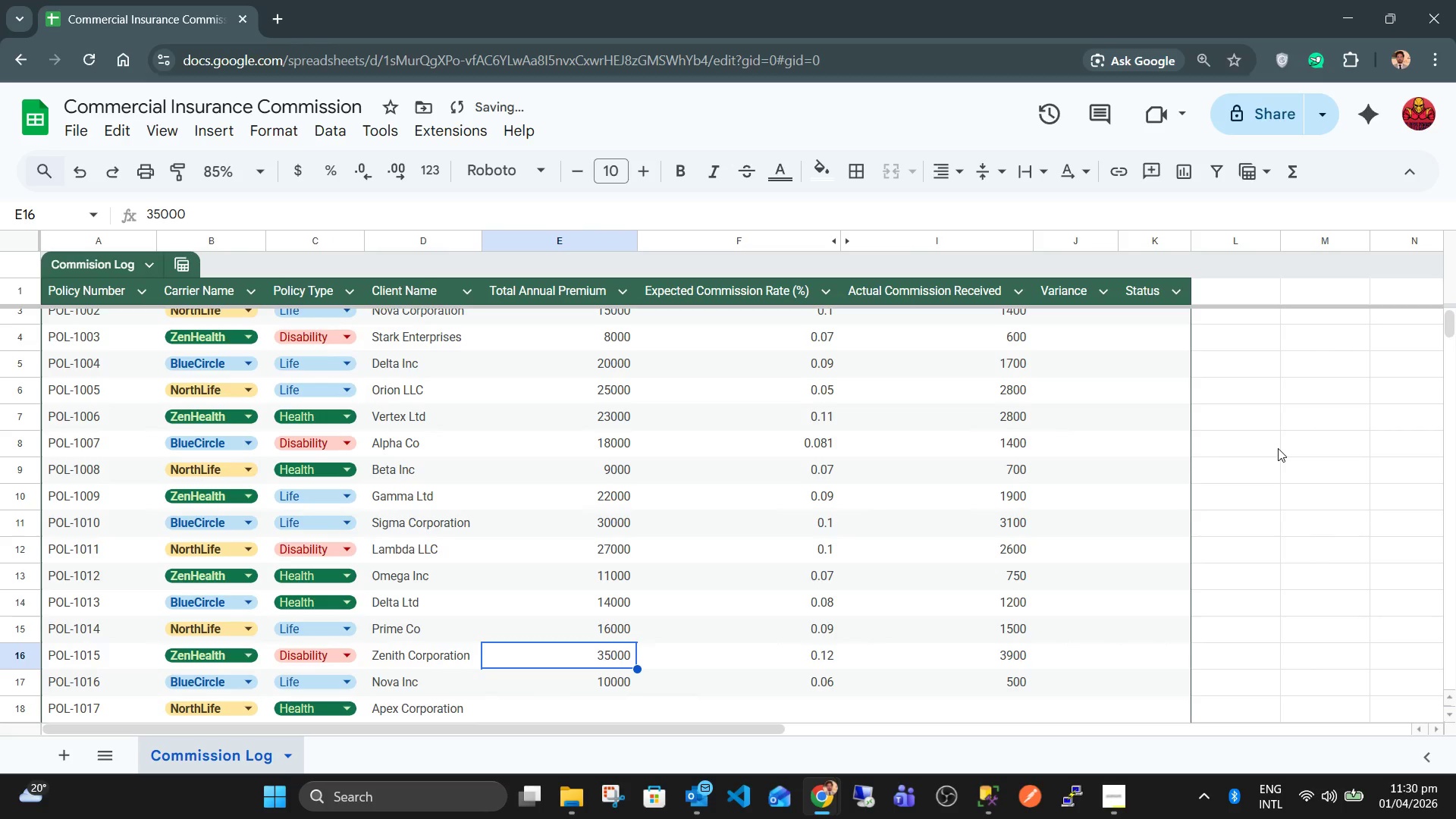 
key(ArrowDown)
 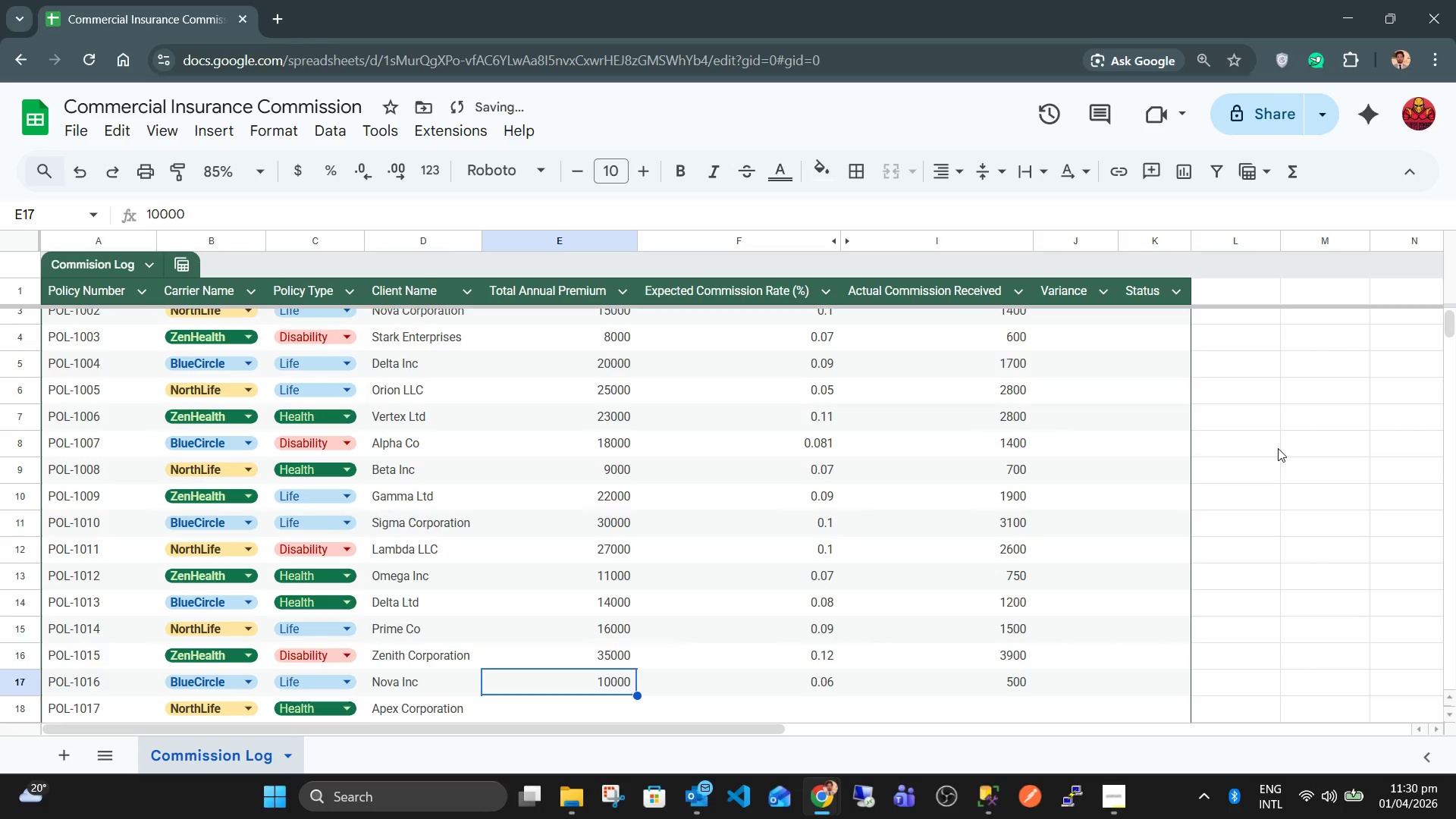 
key(ArrowDown)
 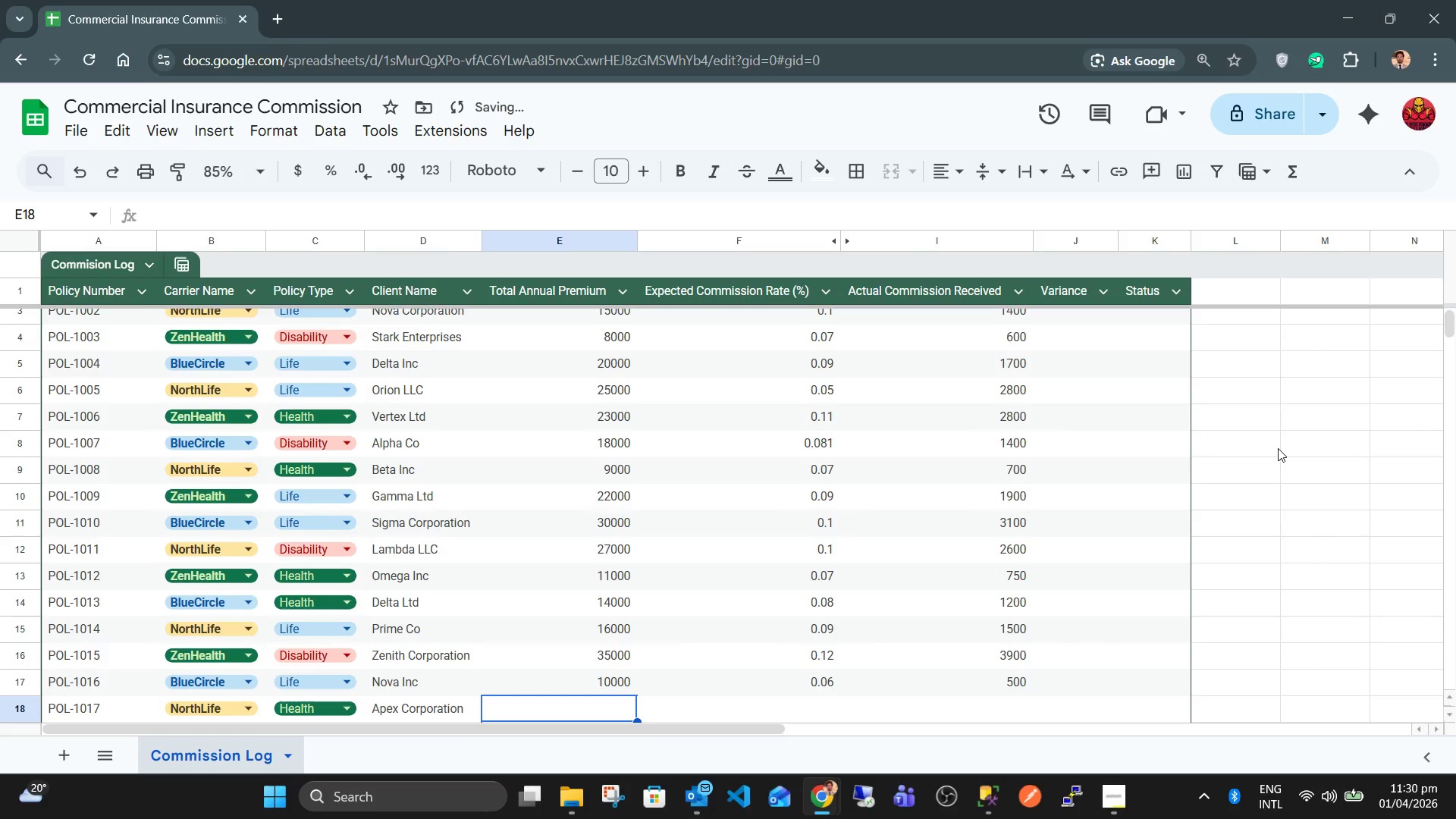 
key(Numpad2)
 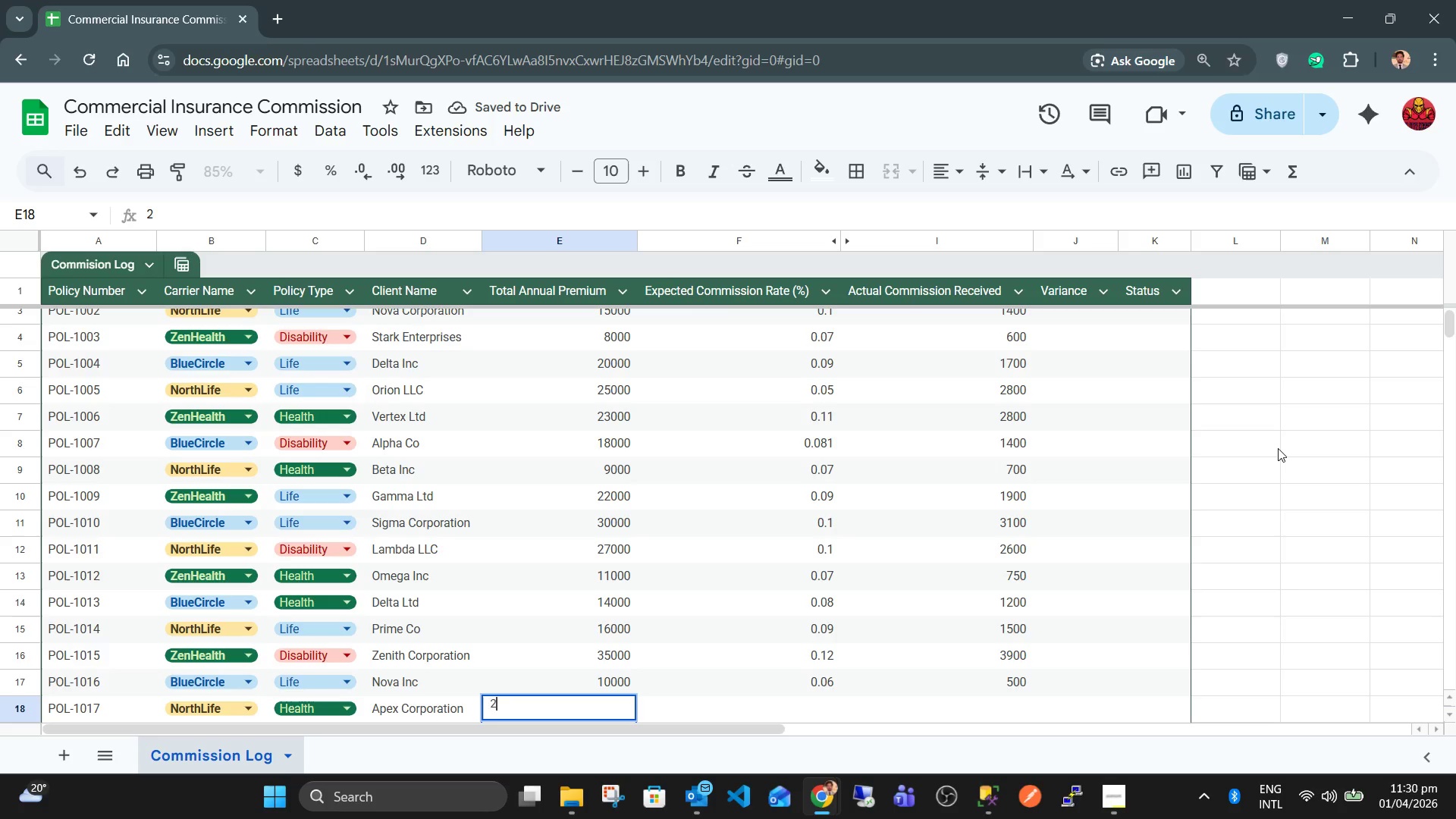 
key(Numpad8)
 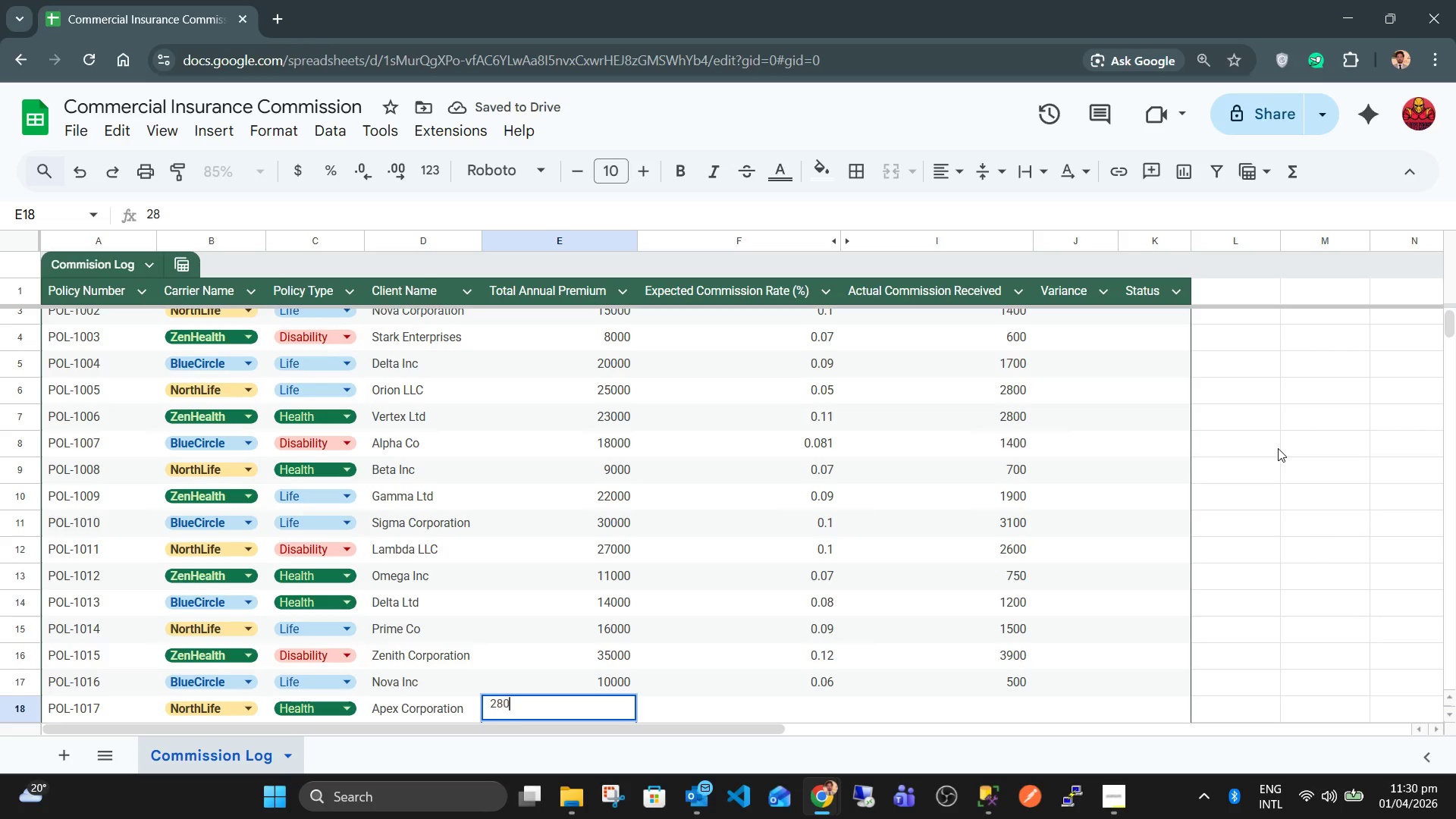 
key(Numpad0)
 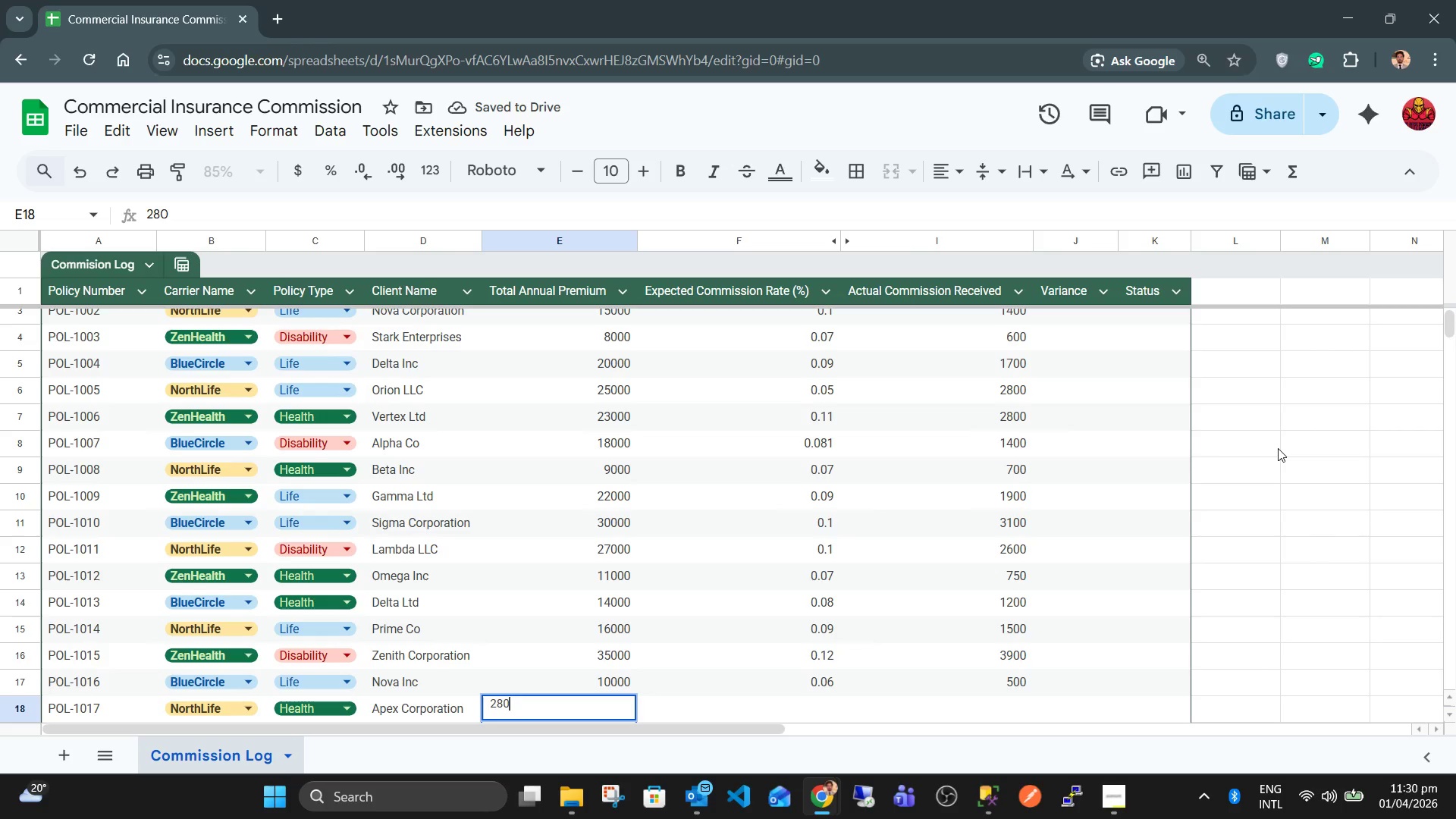 
key(Numpad0)
 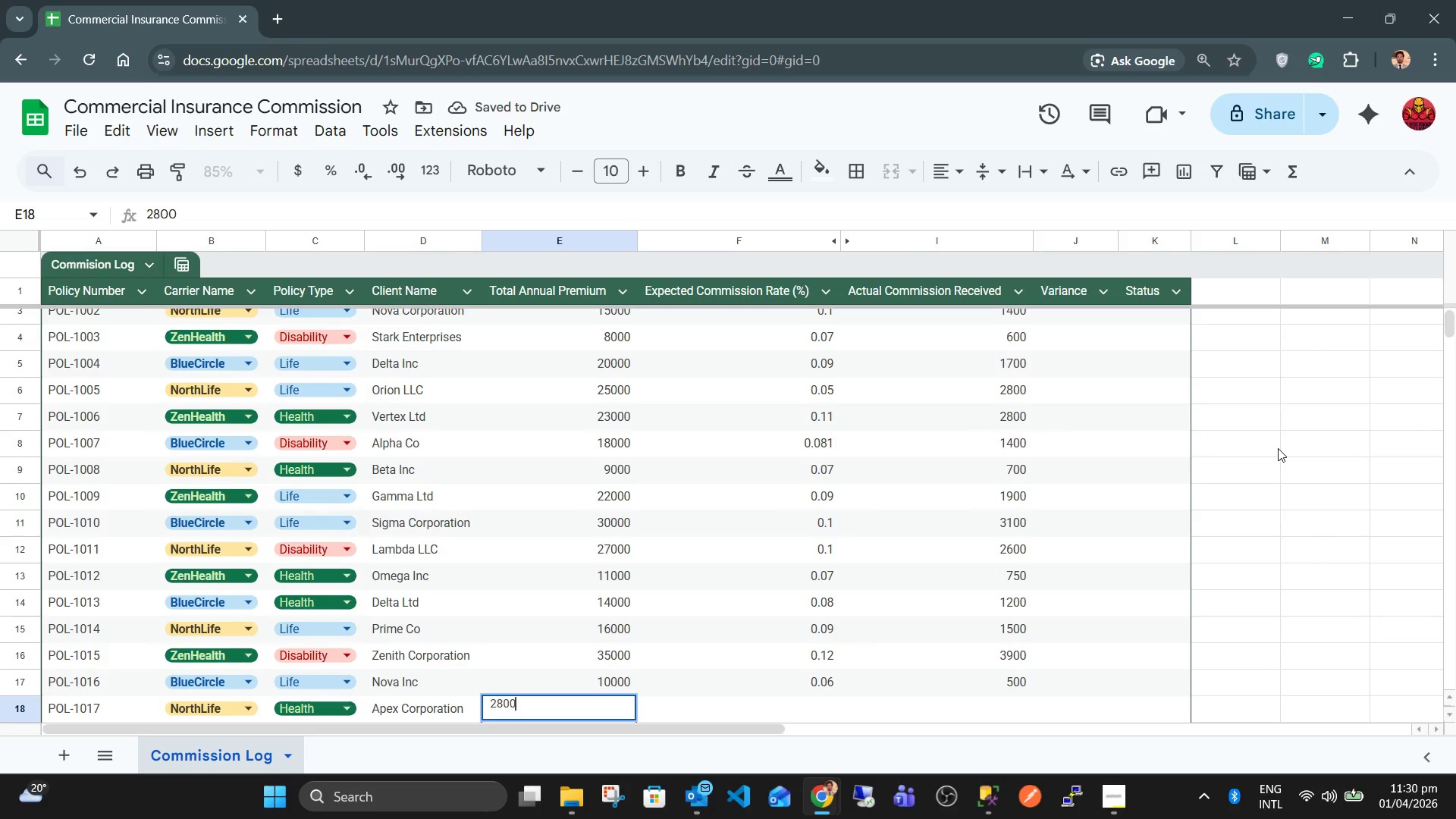 
key(Numpad0)
 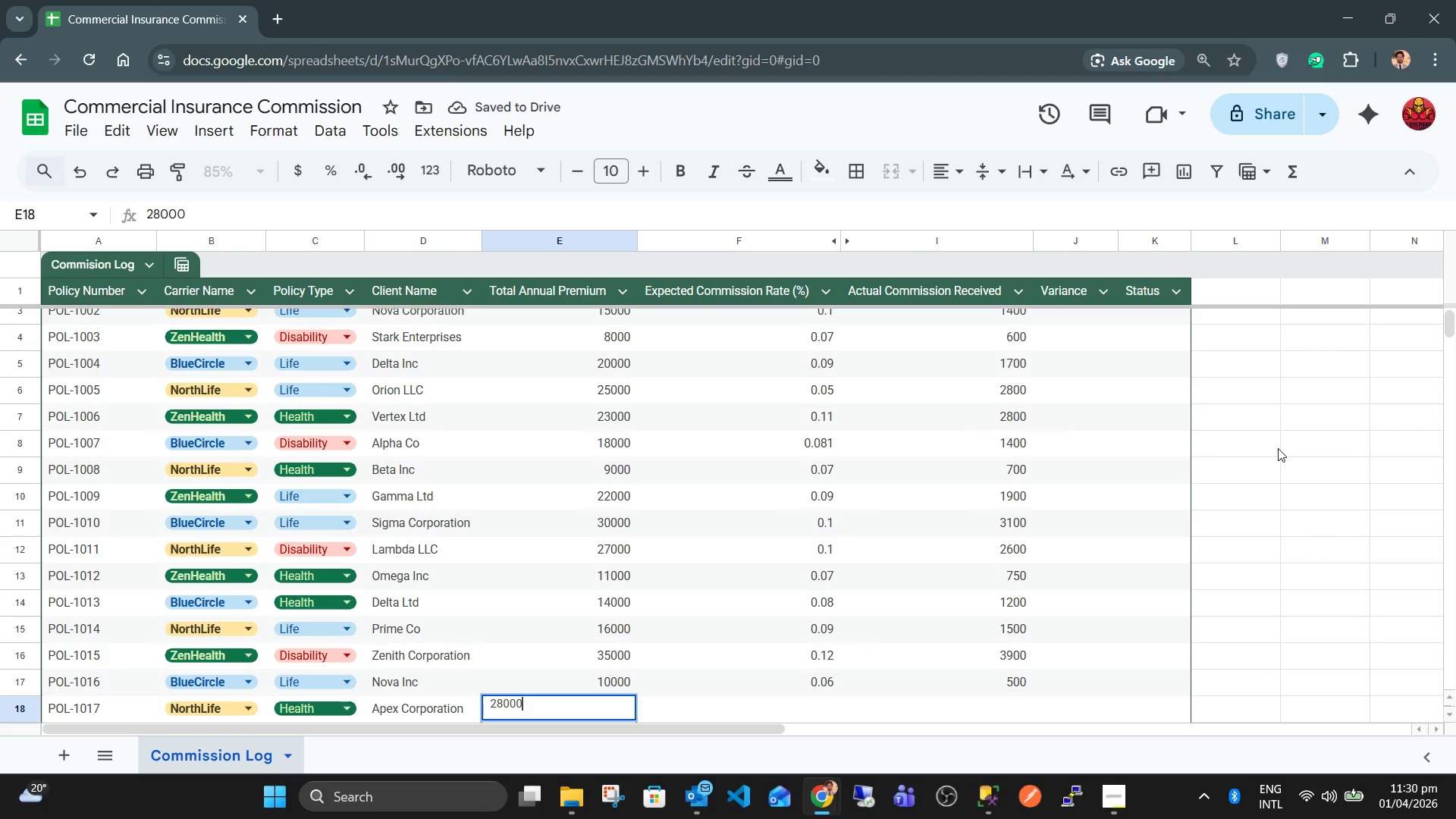 
key(Tab)
 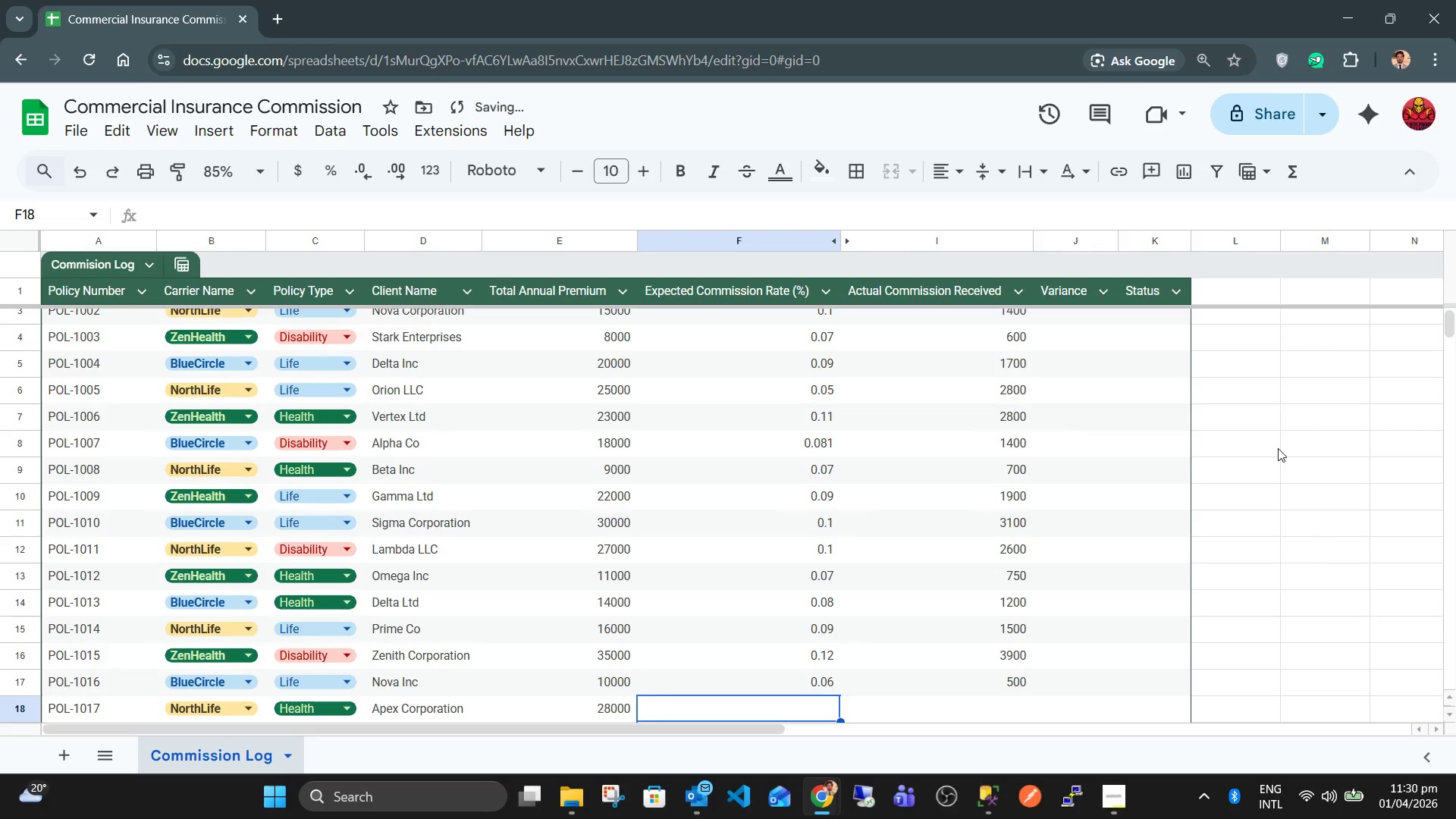 
key(Numpad0)
 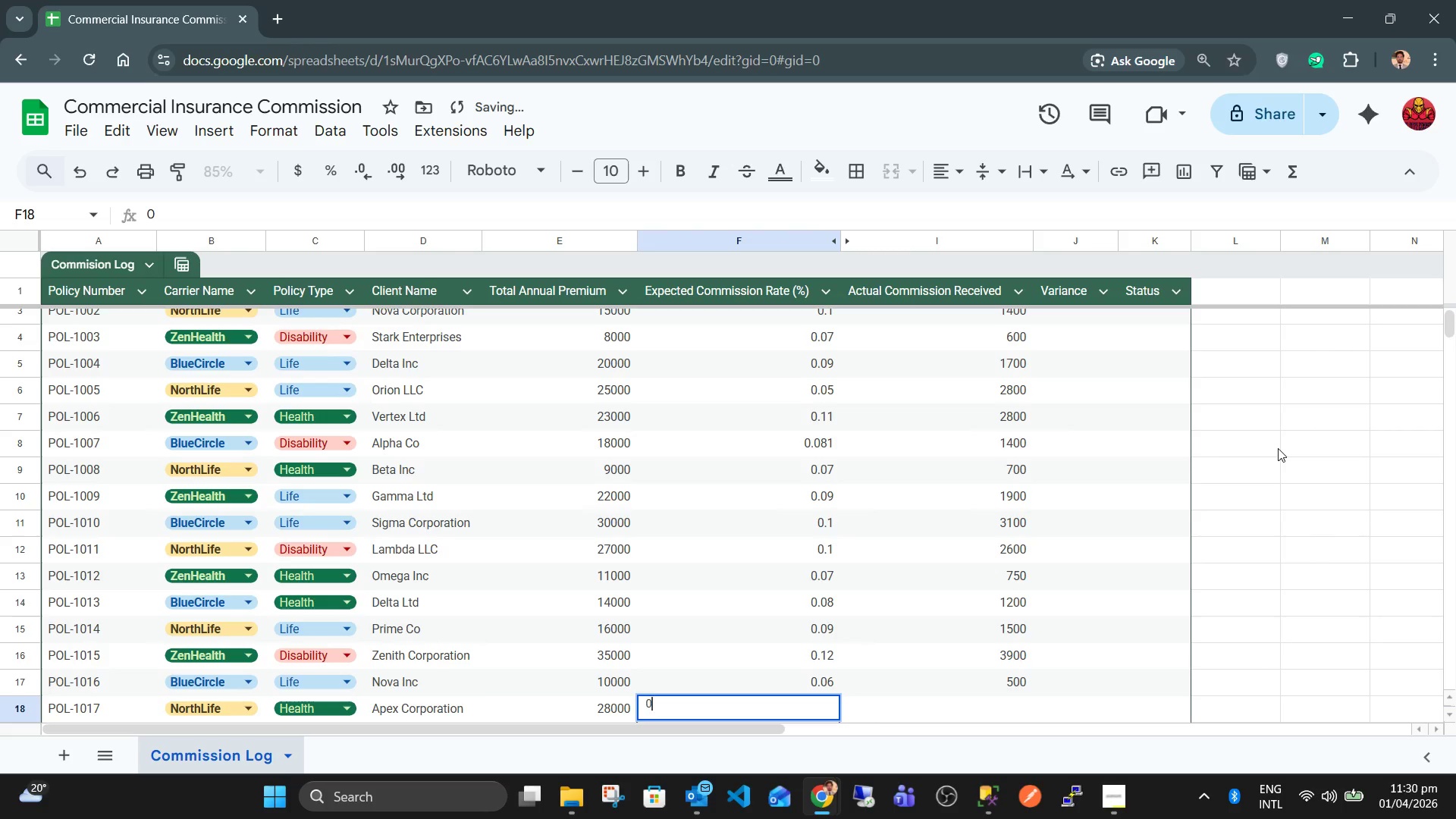 
key(NumpadDecimal)
 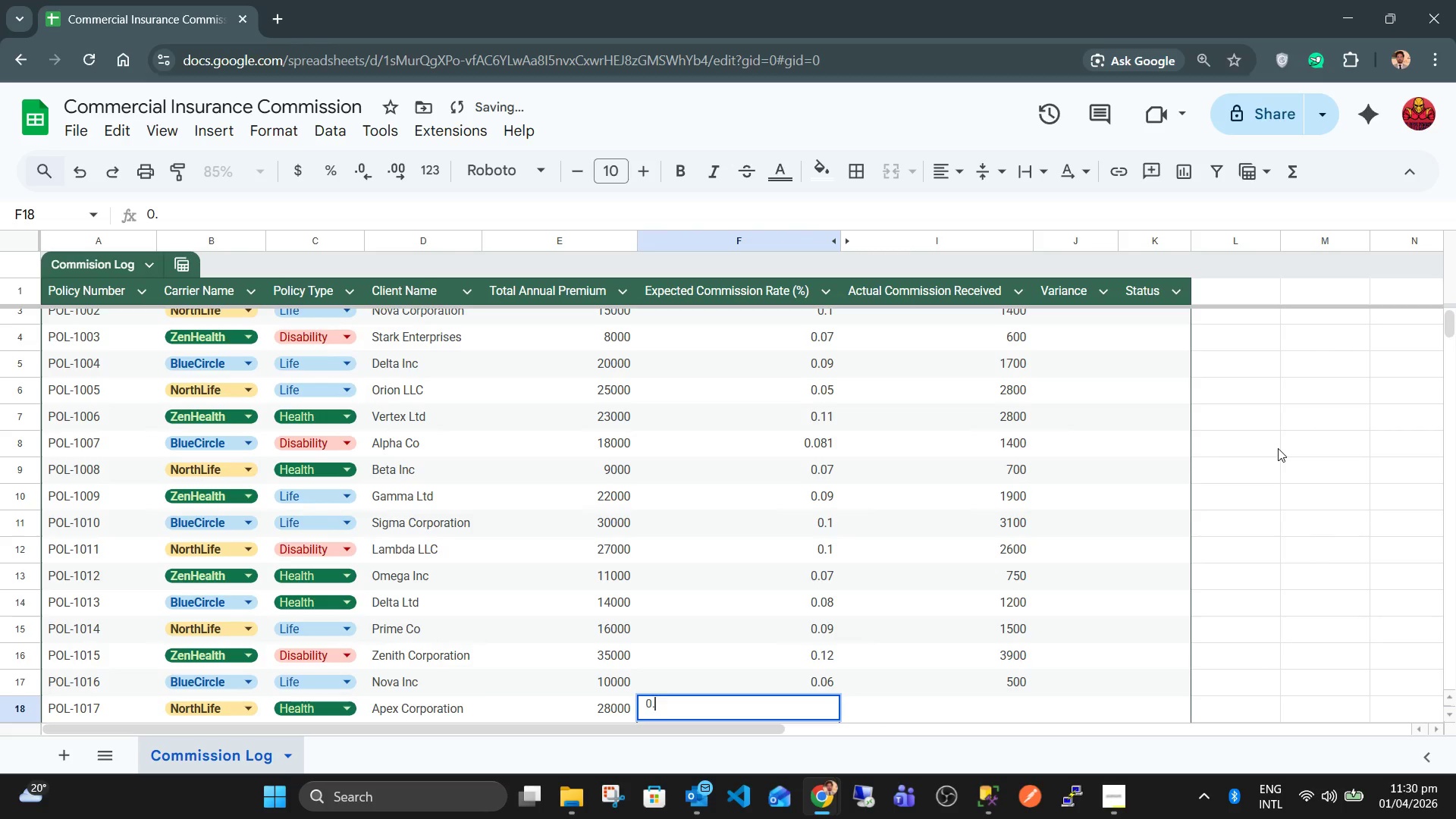 
key(Numpad1)
 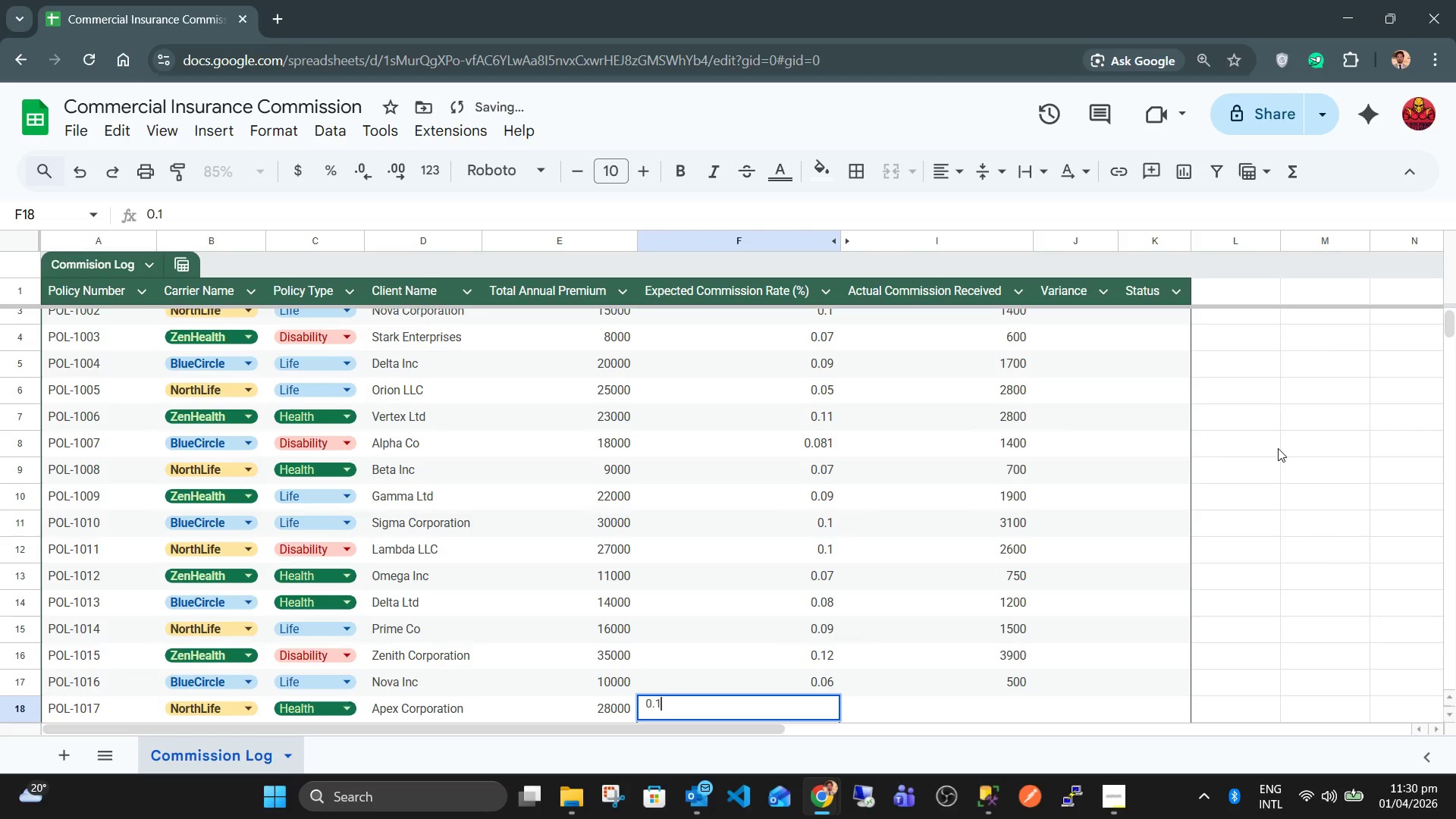 
key(Numpad0)
 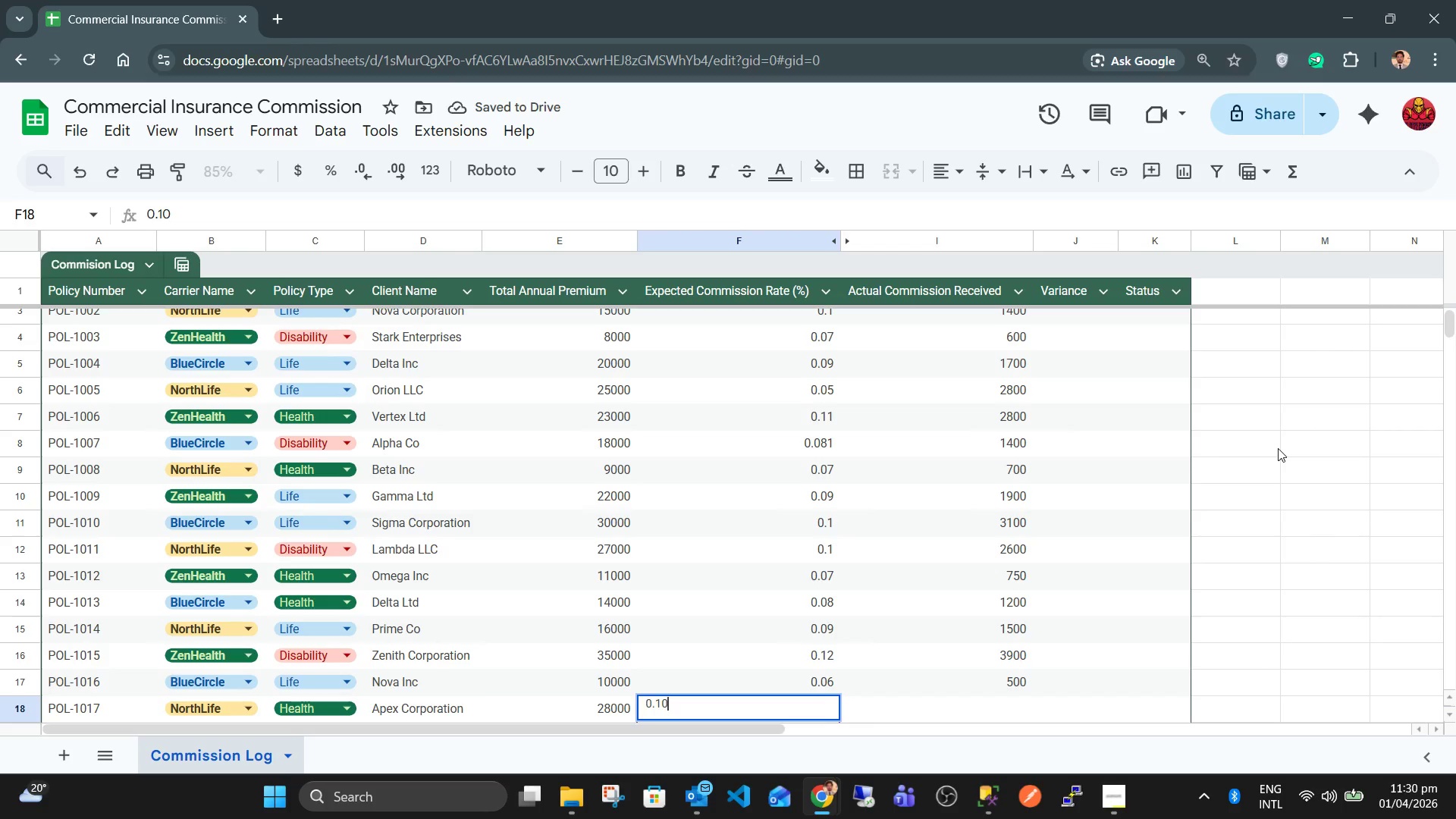 
key(Tab)
 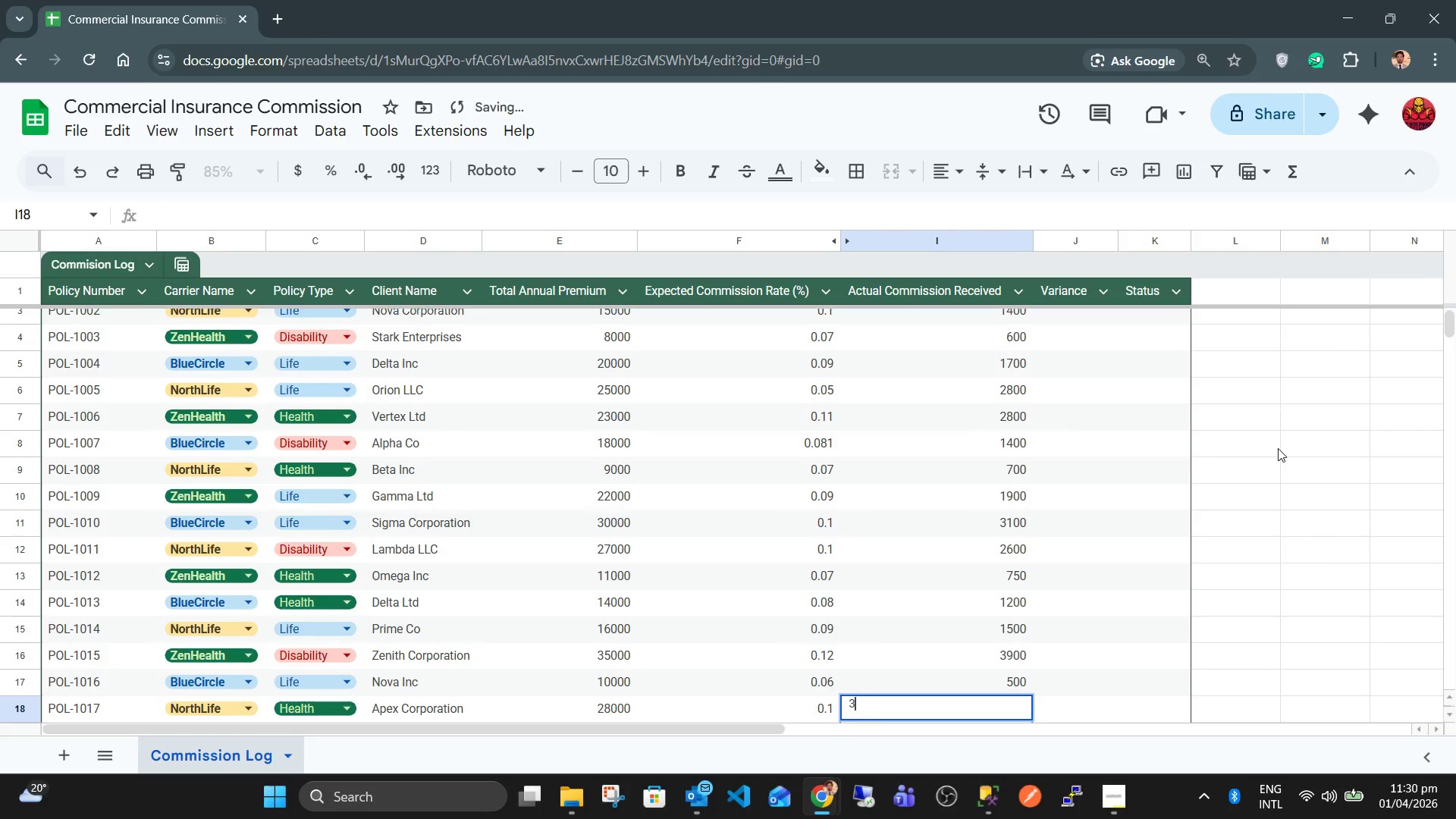 
key(Numpad3)
 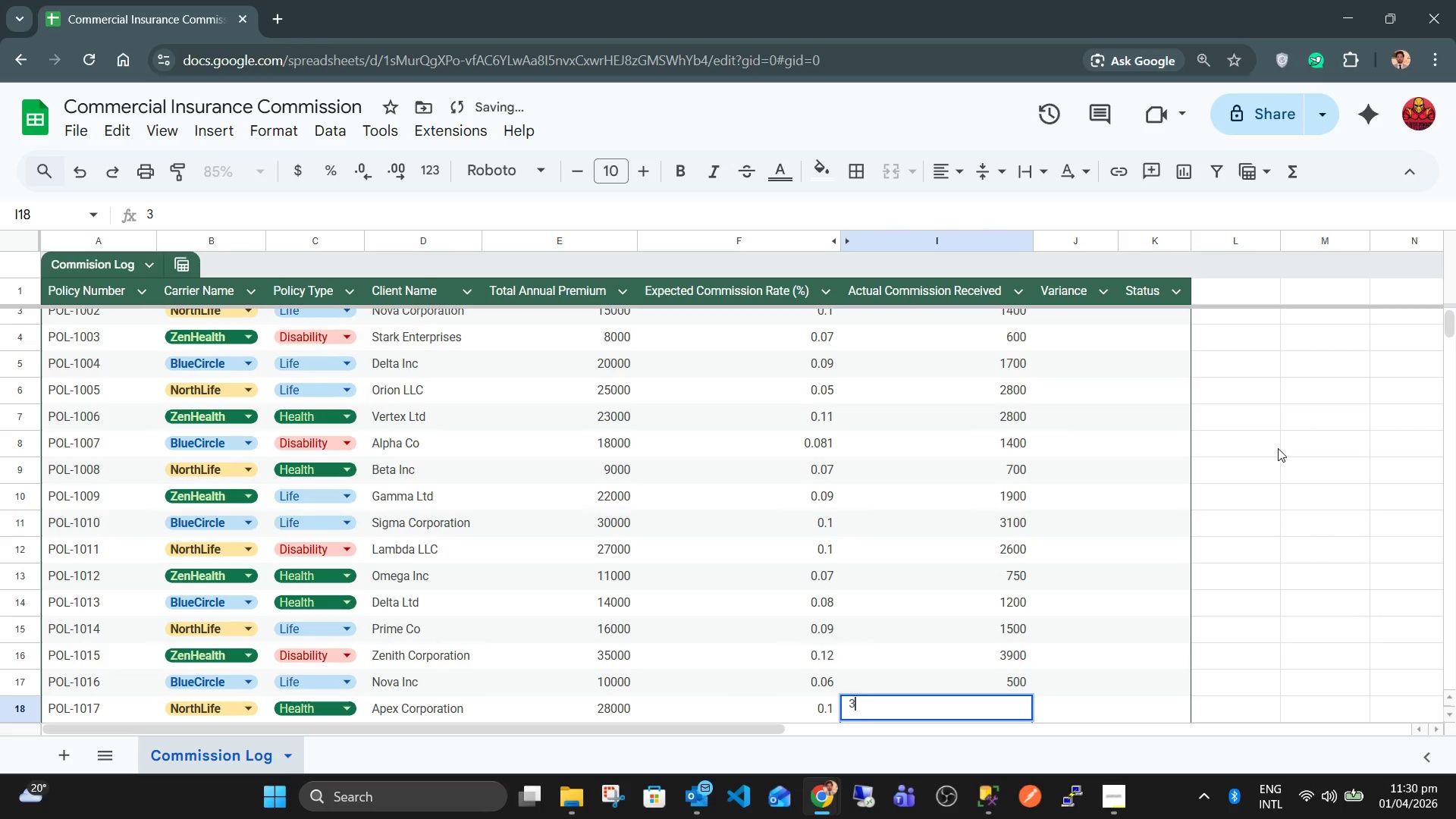 
key(Numpad0)
 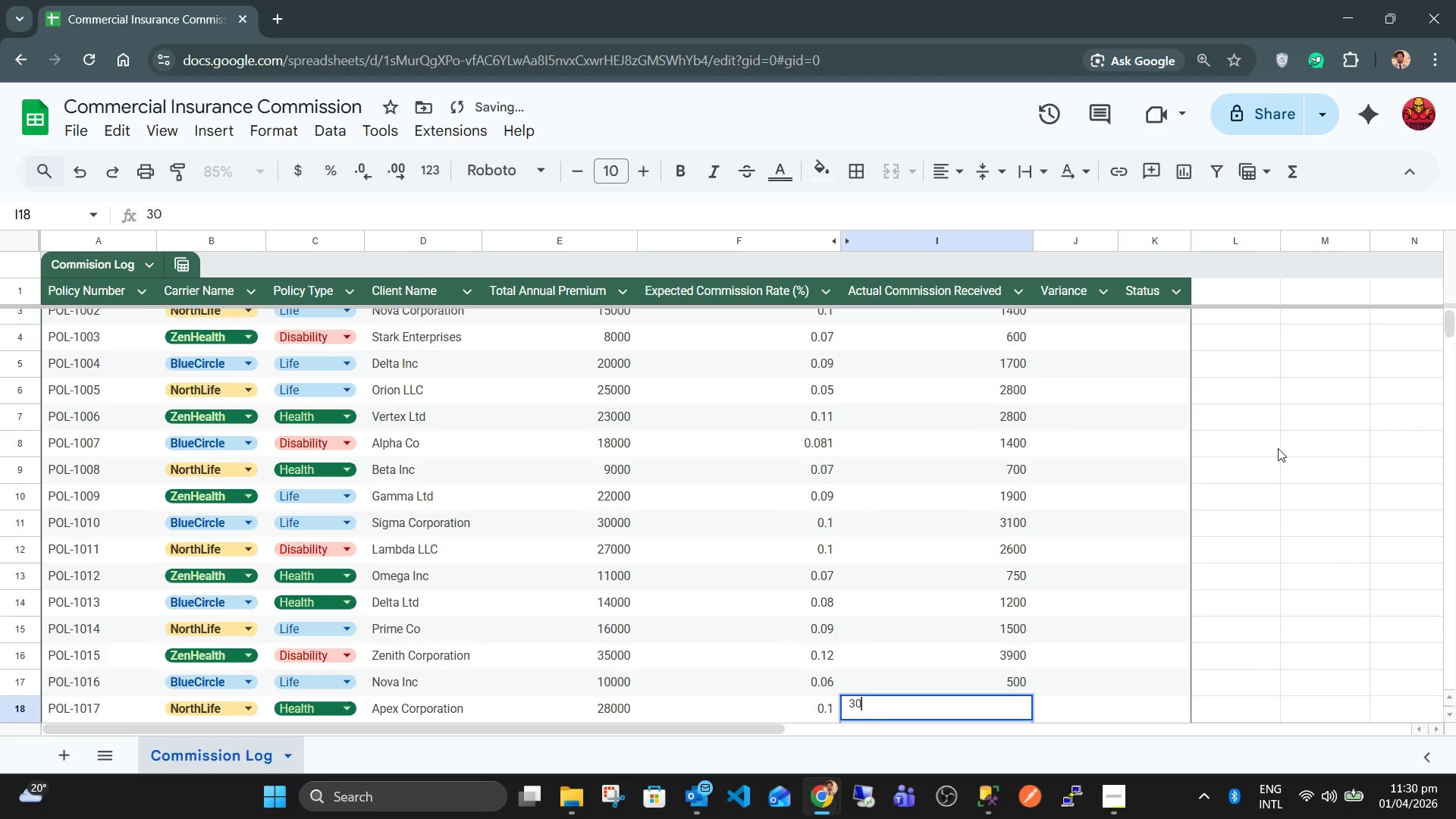 
key(Numpad0)
 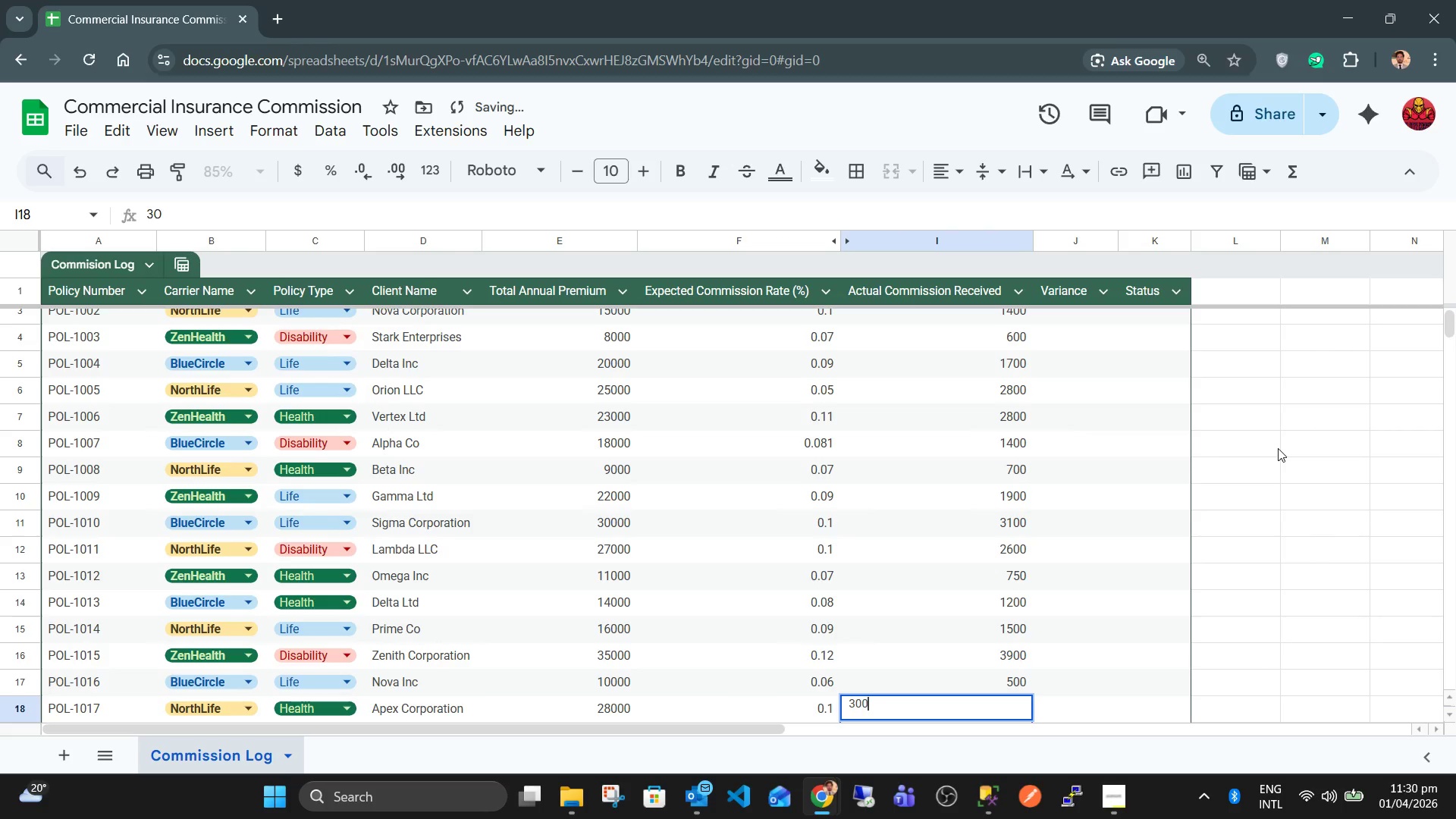 
key(Numpad0)
 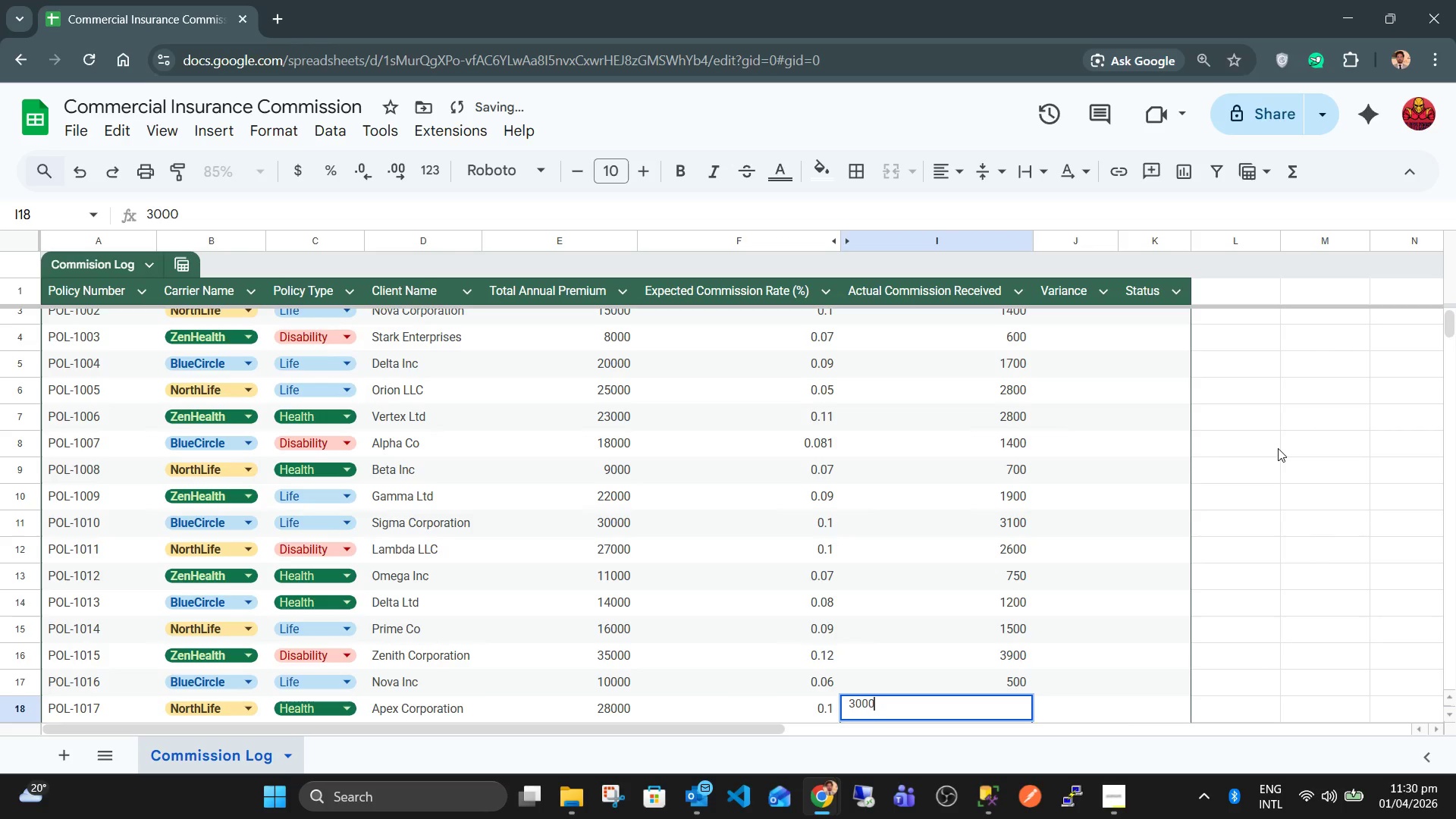 
key(Tab)
 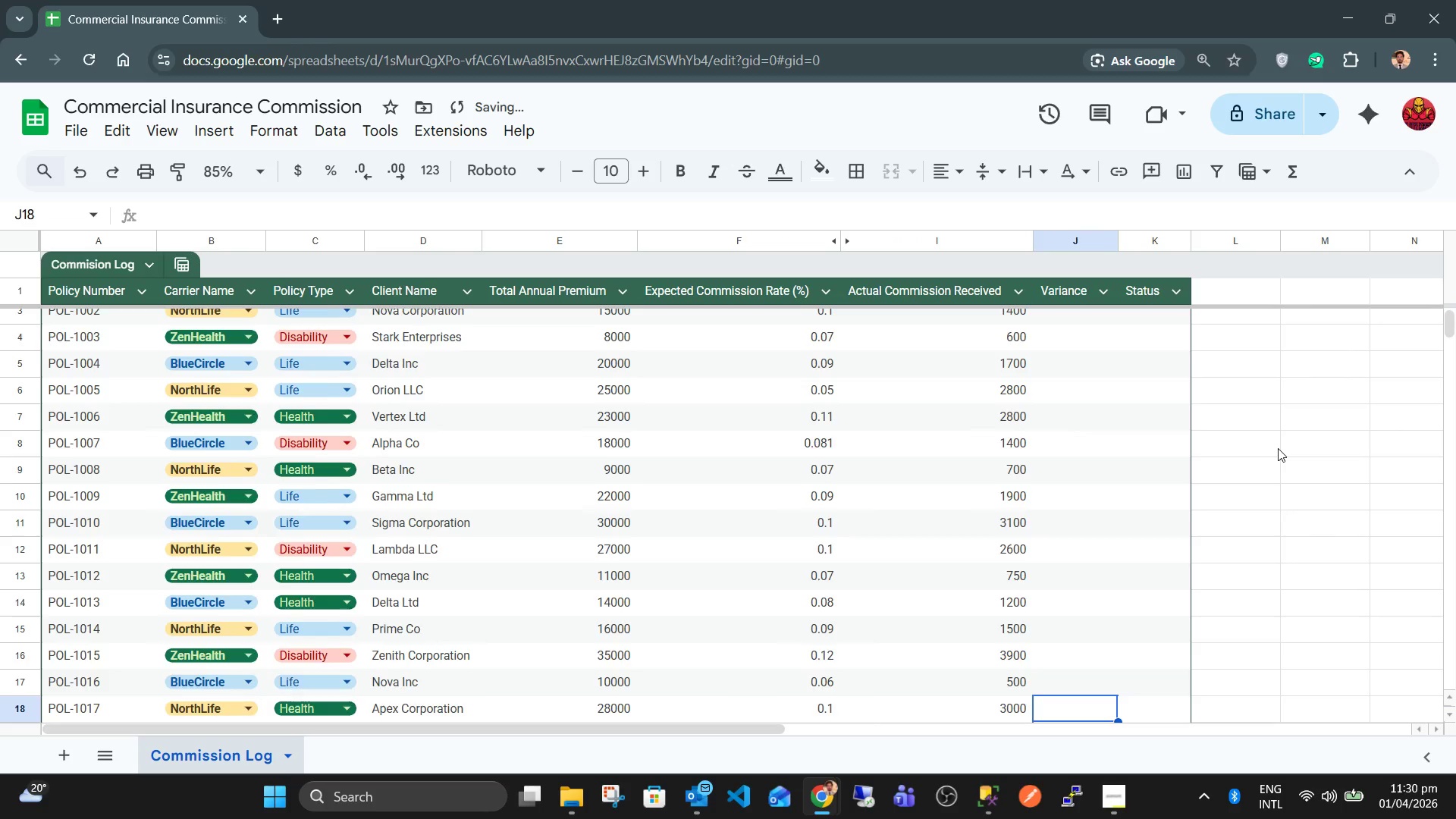 
key(ArrowDown)
 